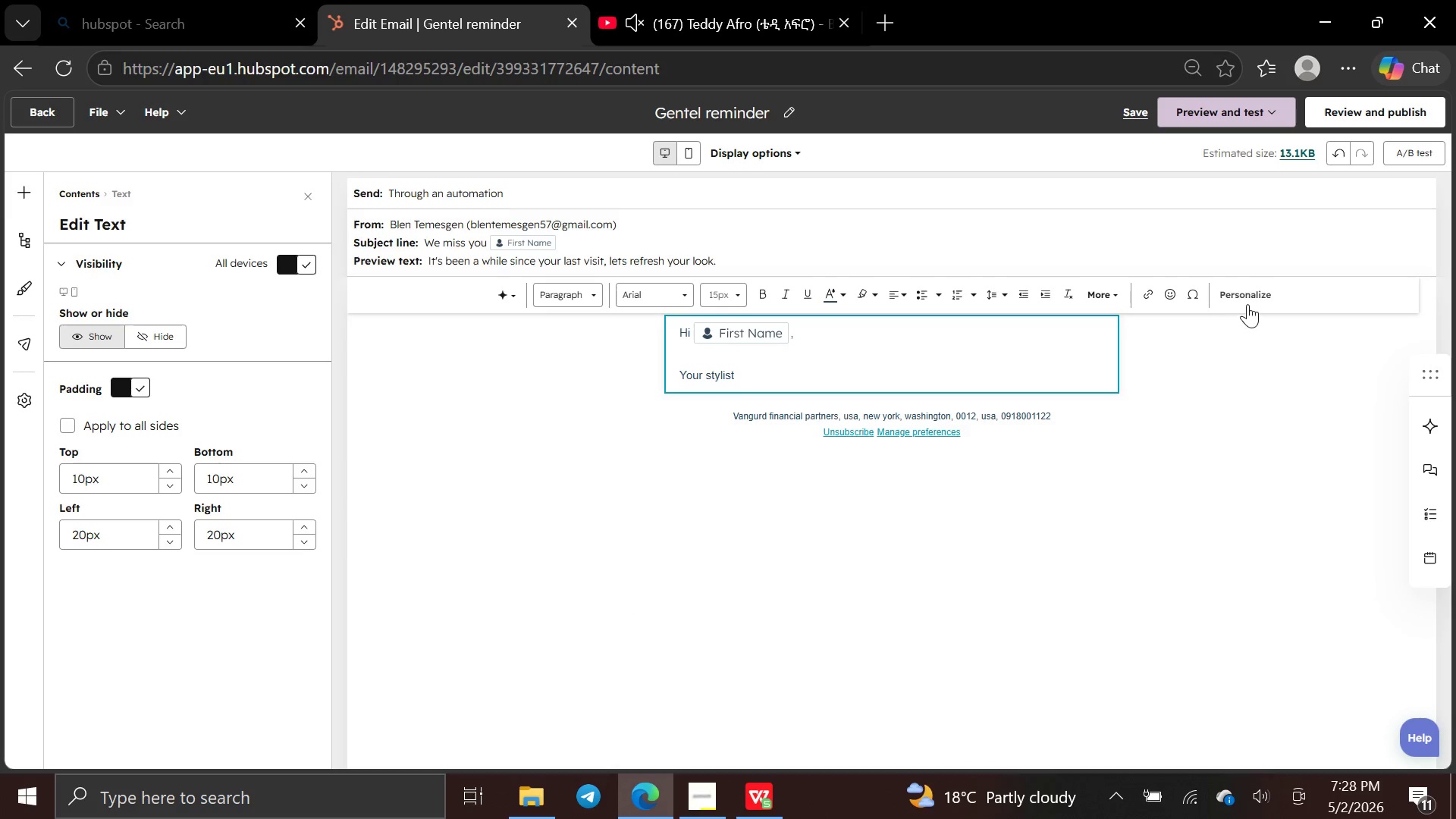 
left_click([1247, 300])
 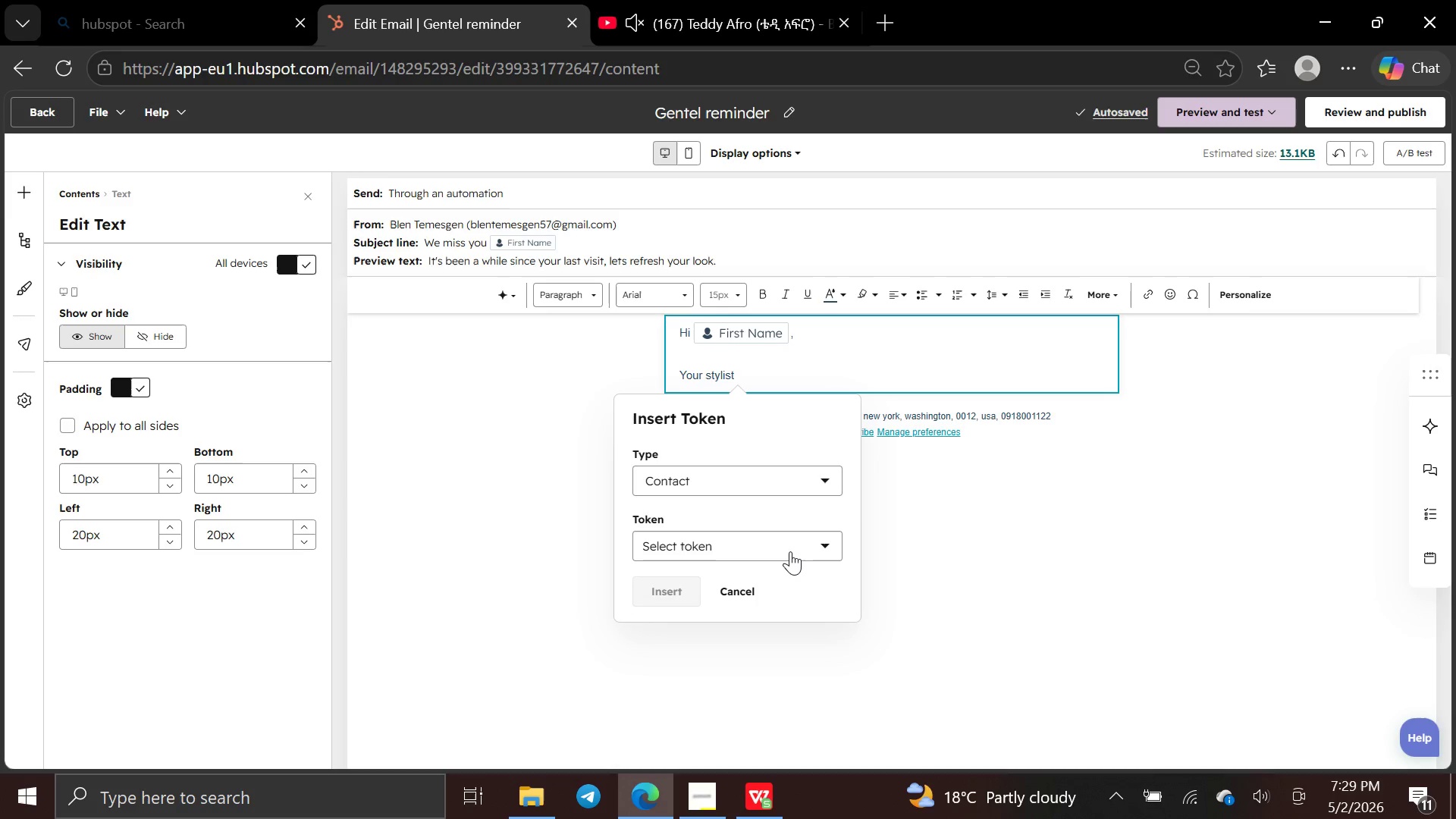 
left_click([790, 548])
 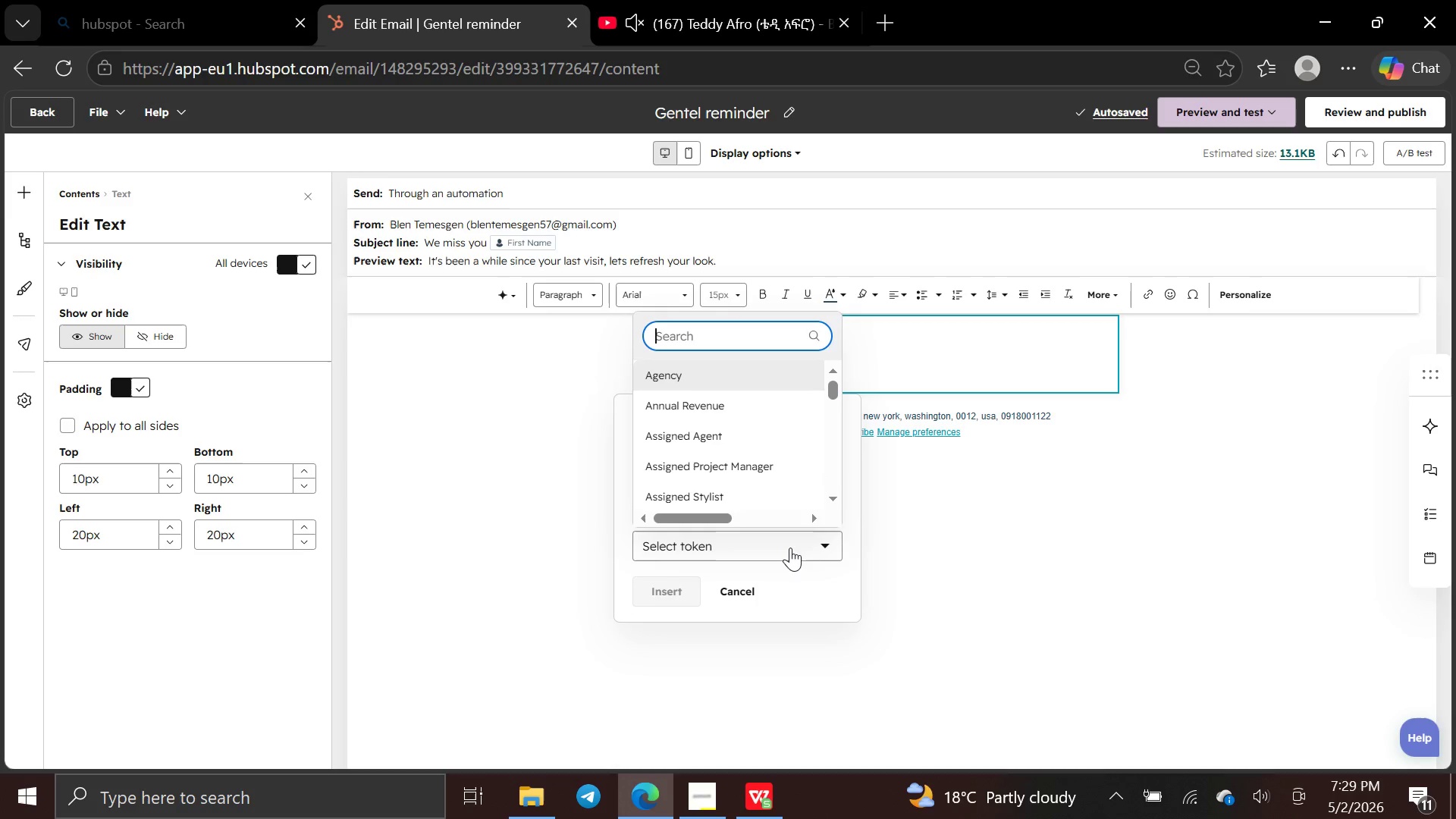 
type(pref)
key(Backspace)
key(Backspace)
key(Backspace)
key(Backspace)
type(assig)
 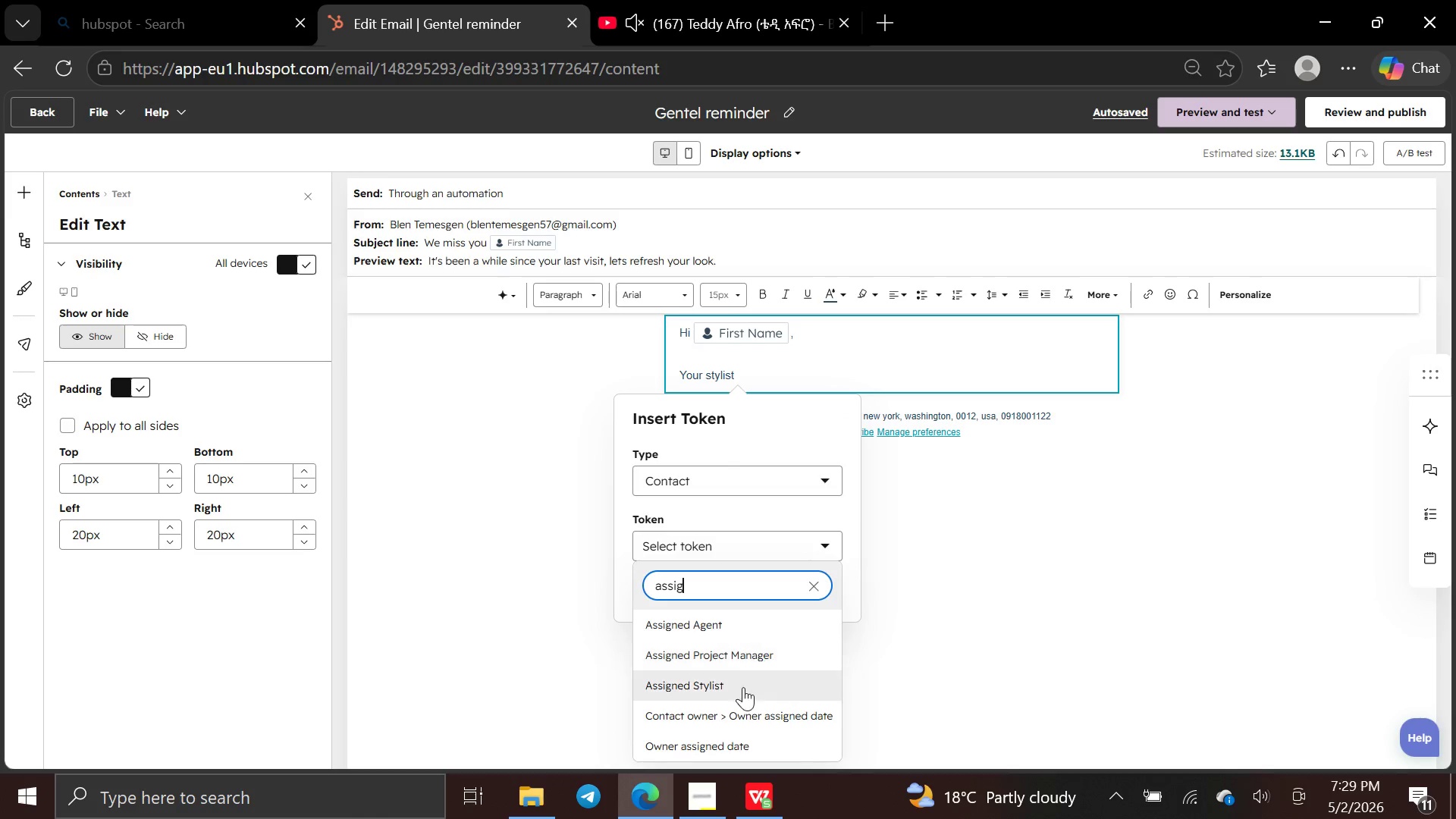 
left_click([742, 689])
 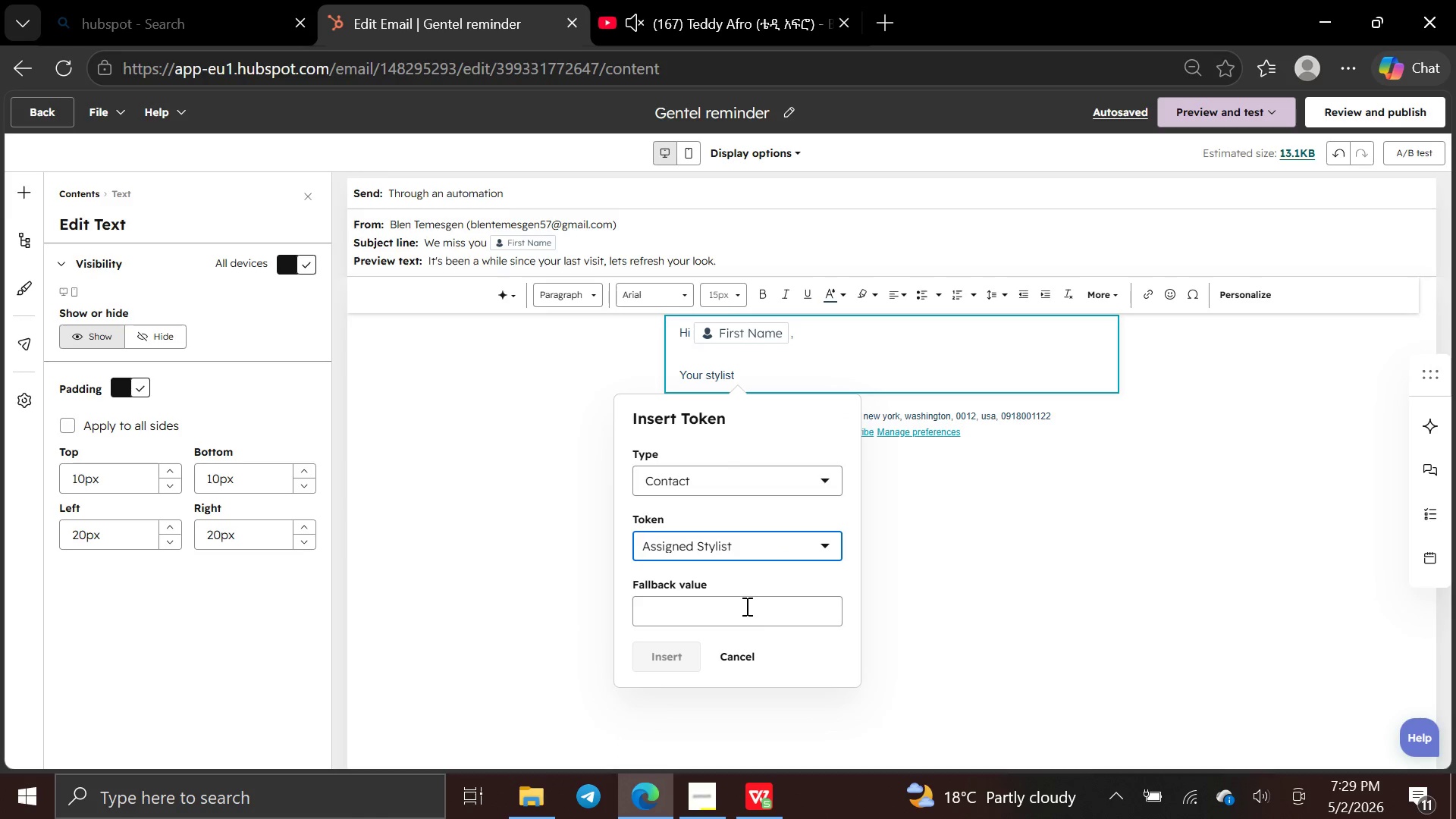 
left_click([745, 606])
 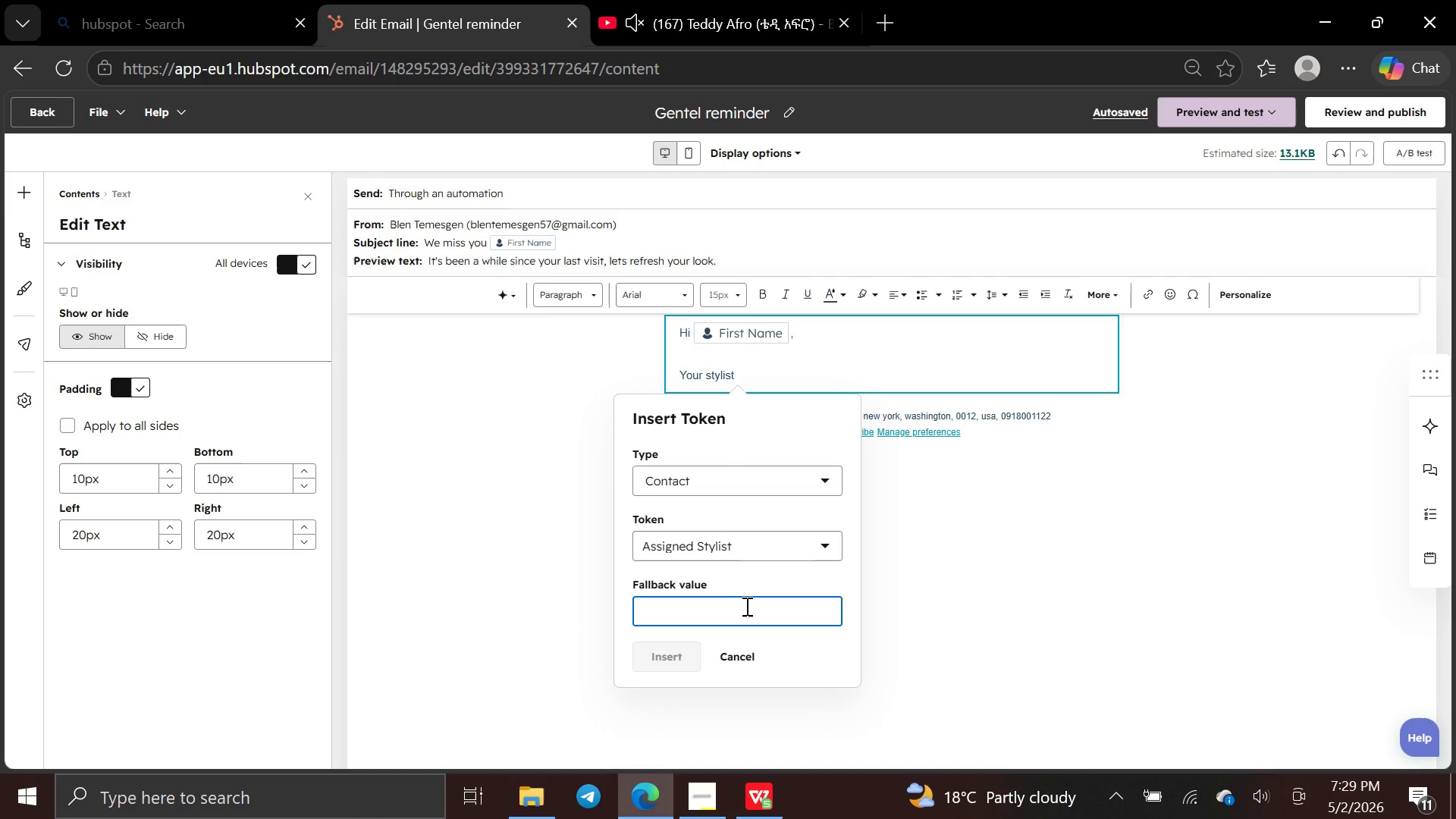 
type(Assigned Stylist)
 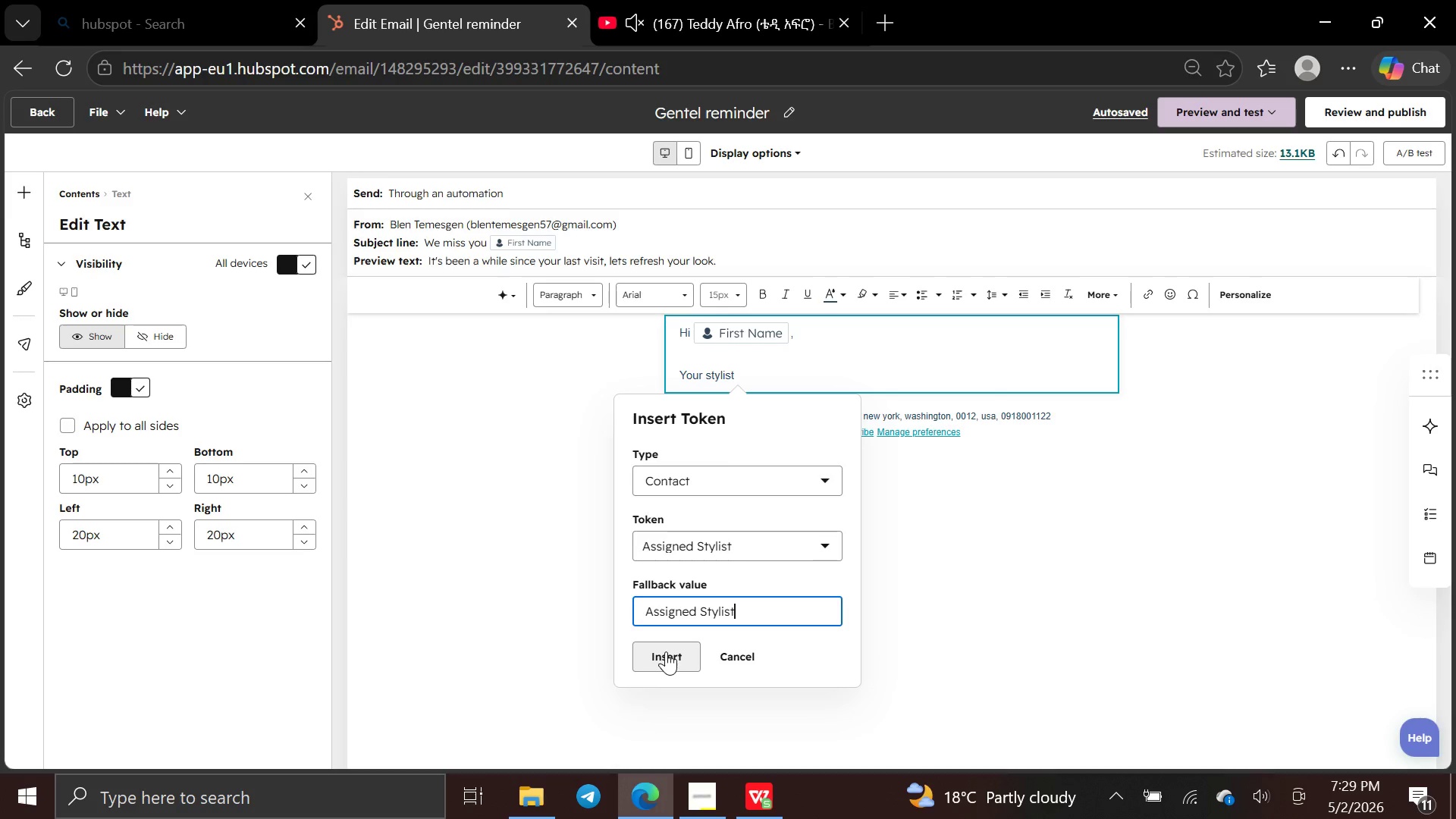 
left_click([666, 651])
 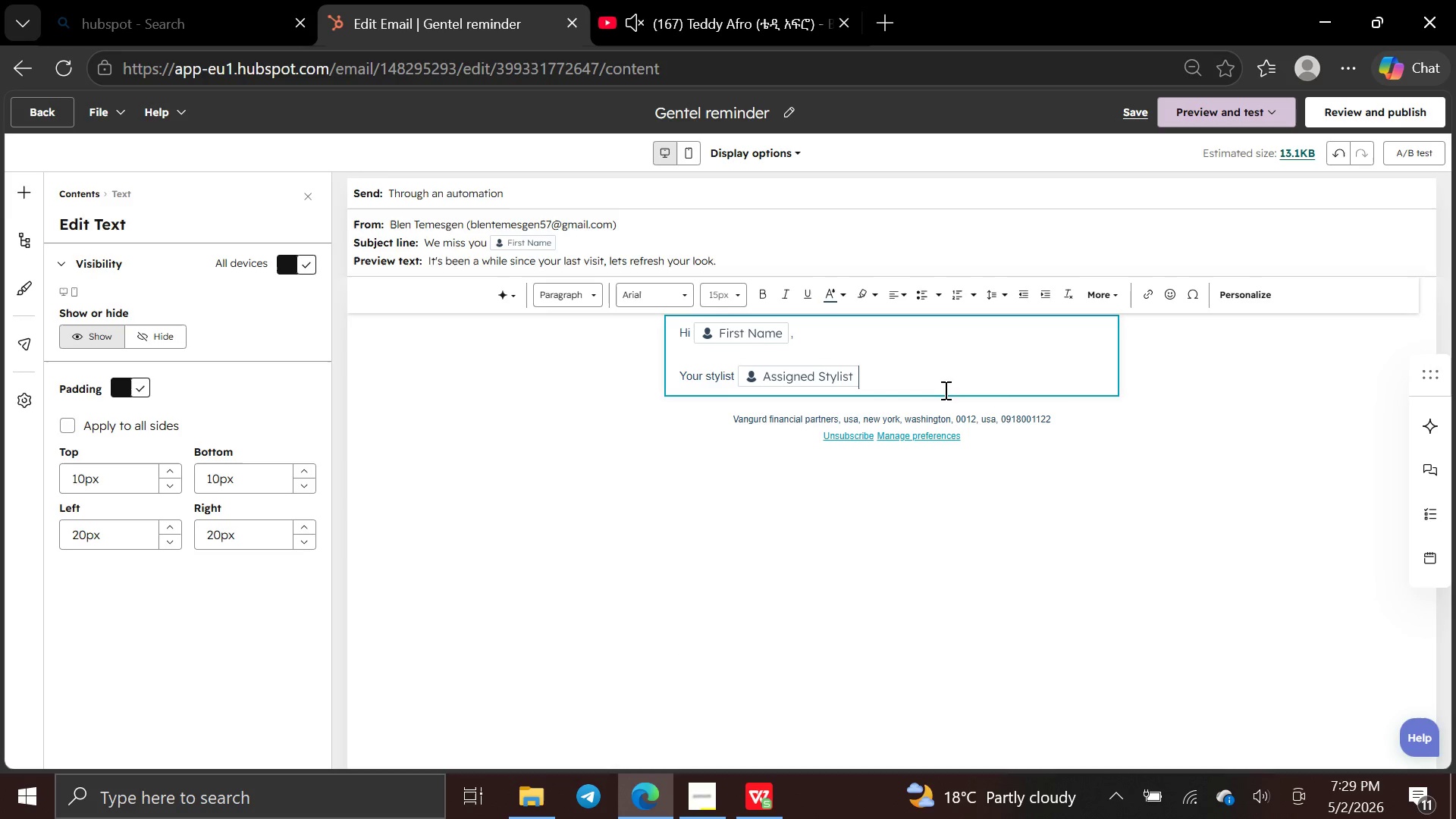 
type( noticed it's been a while )
 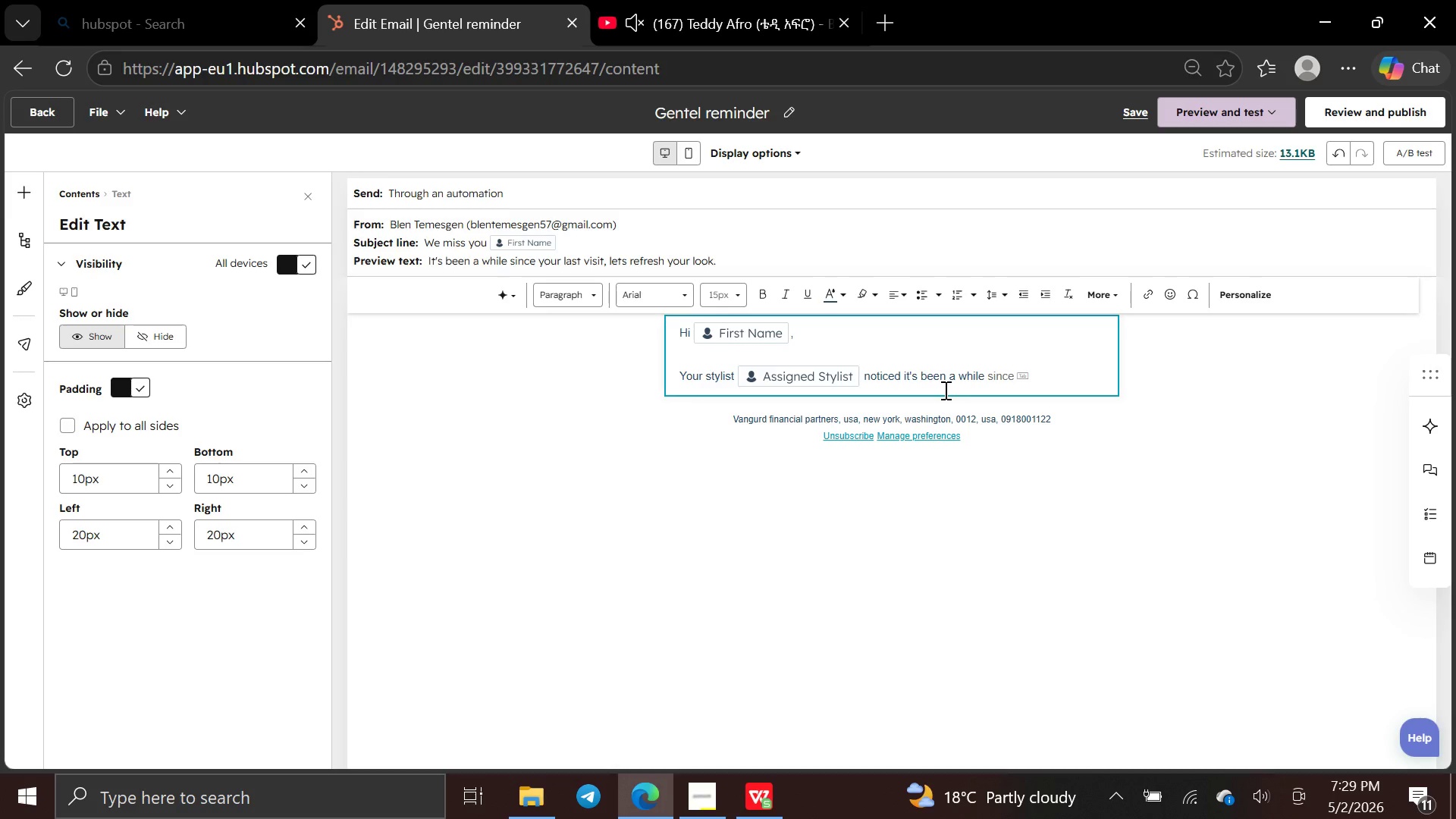 
type(since your last appoi)
 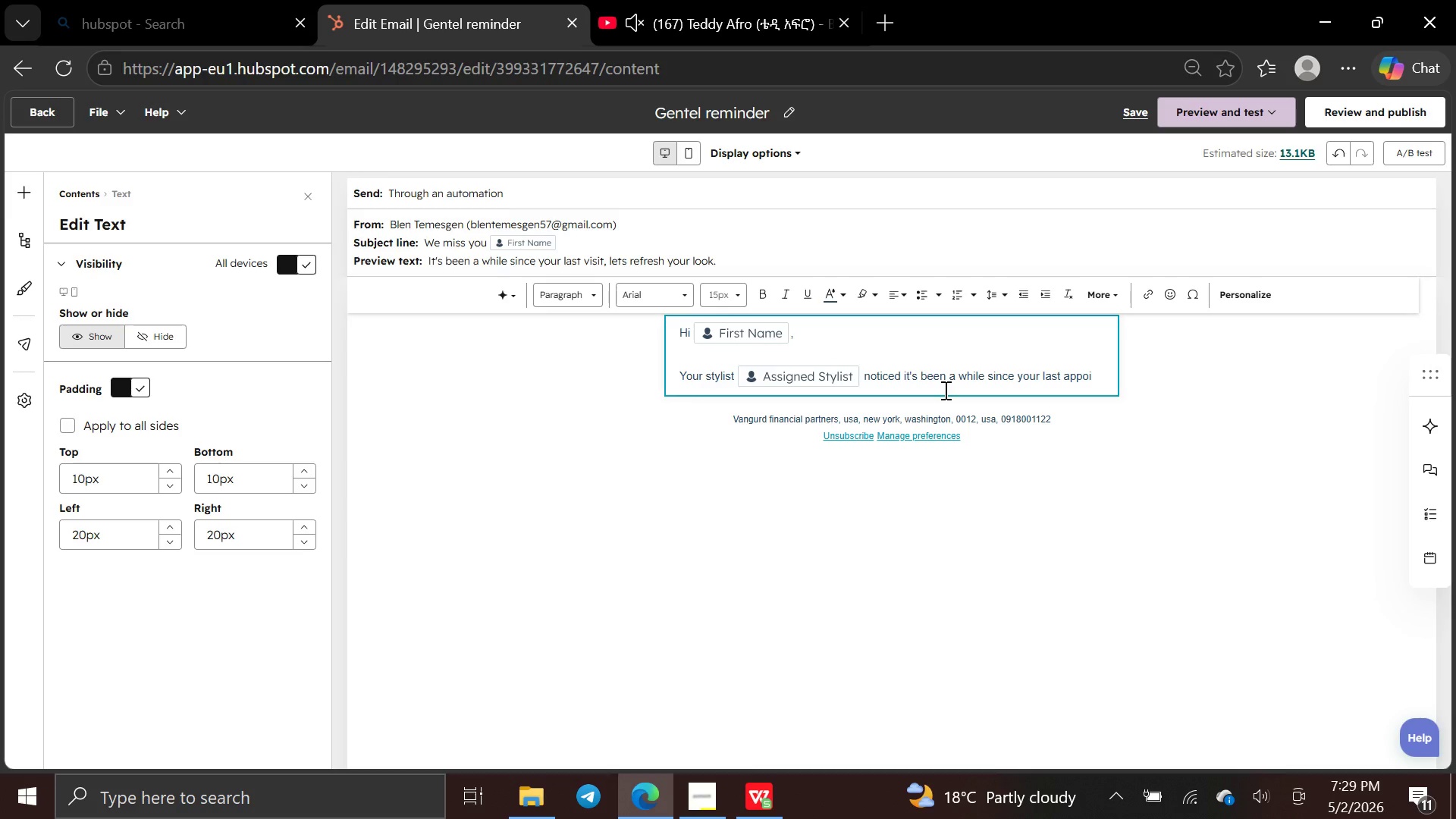 
type(ntment,)
key(Backspace)
type(. we would love to welcome)
 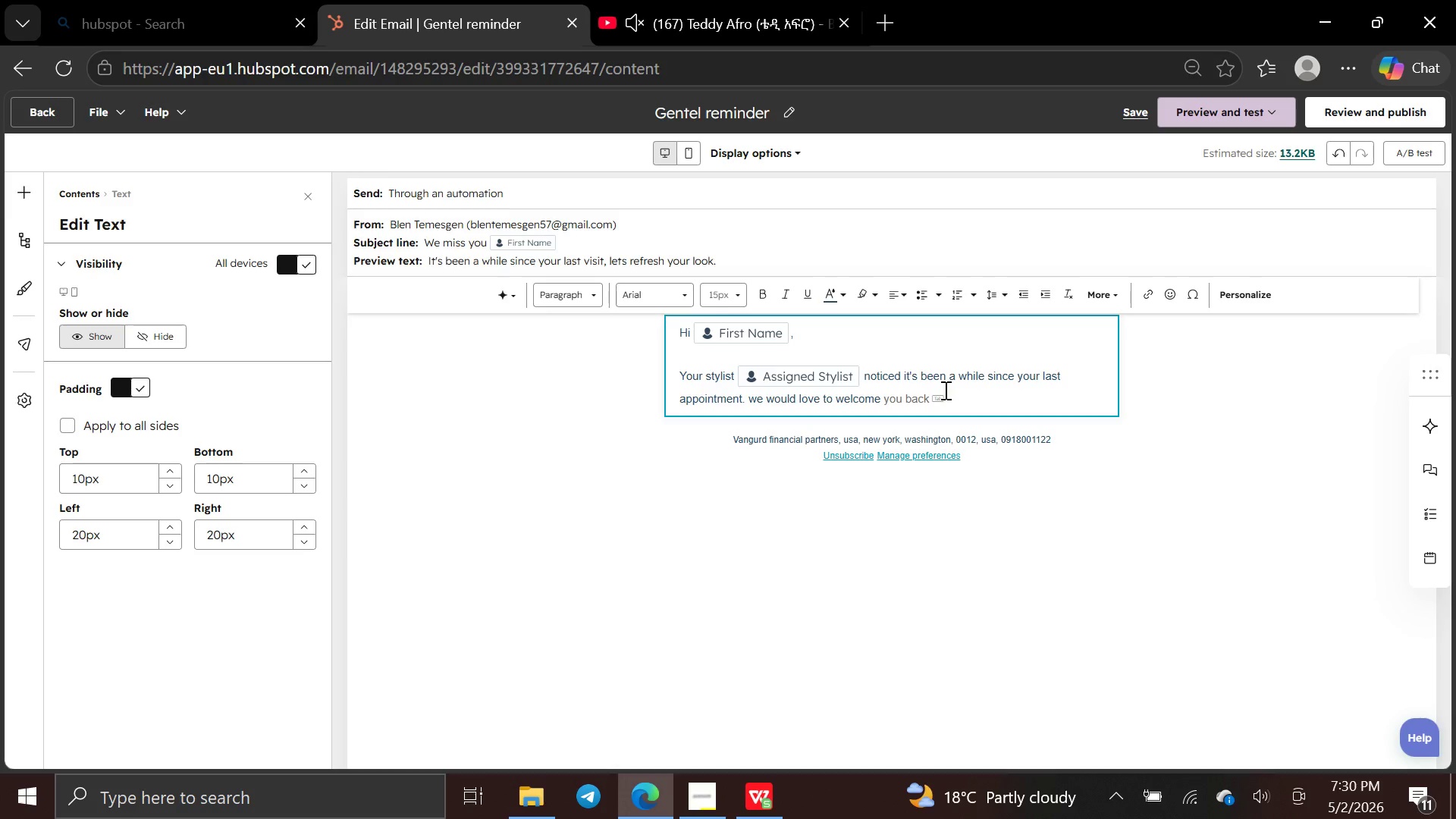 
type(you bah)
key(Backspace)
type(ke )
key(Backspace)
key(Backspace)
 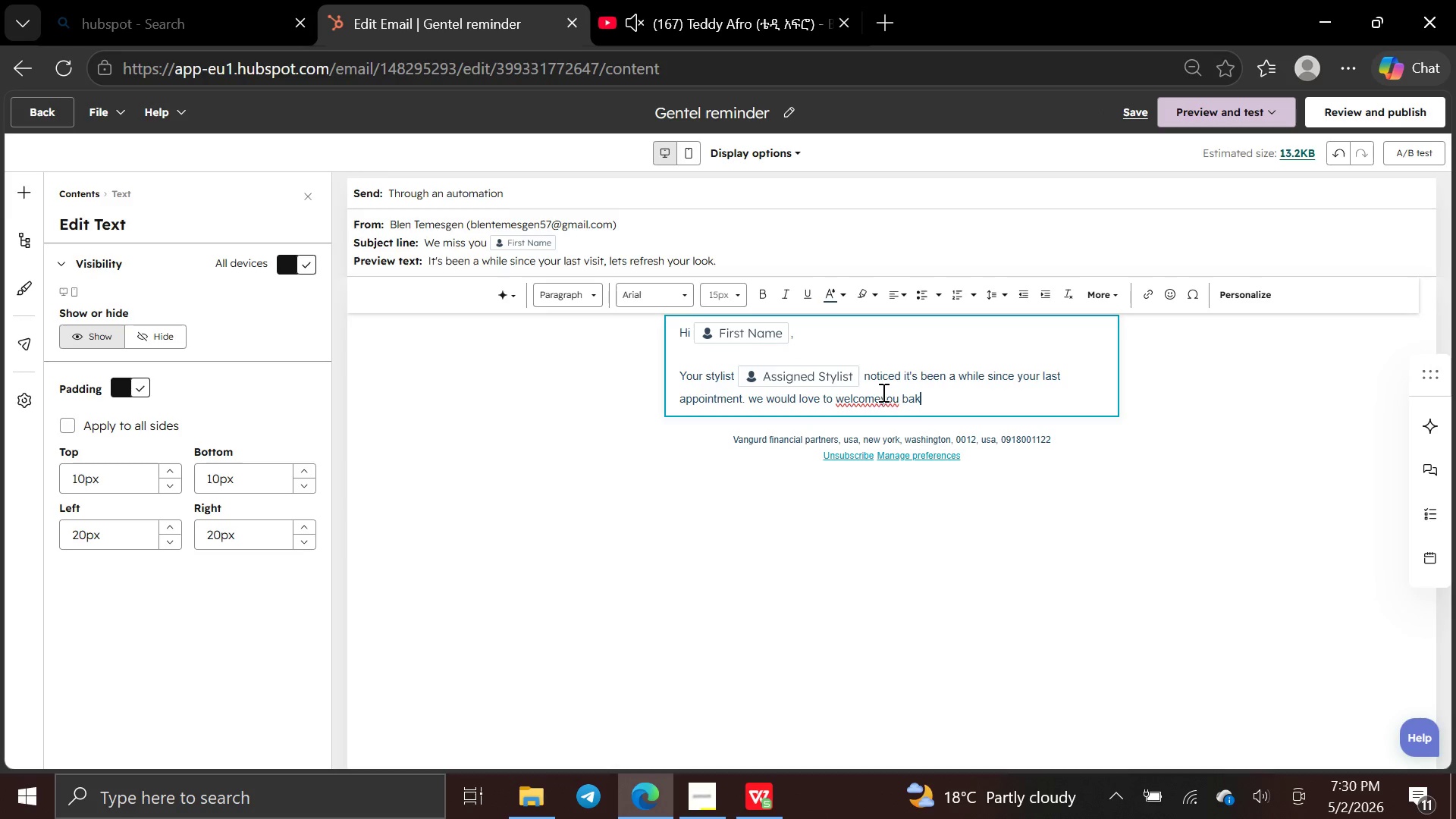 
left_click([883, 394])
 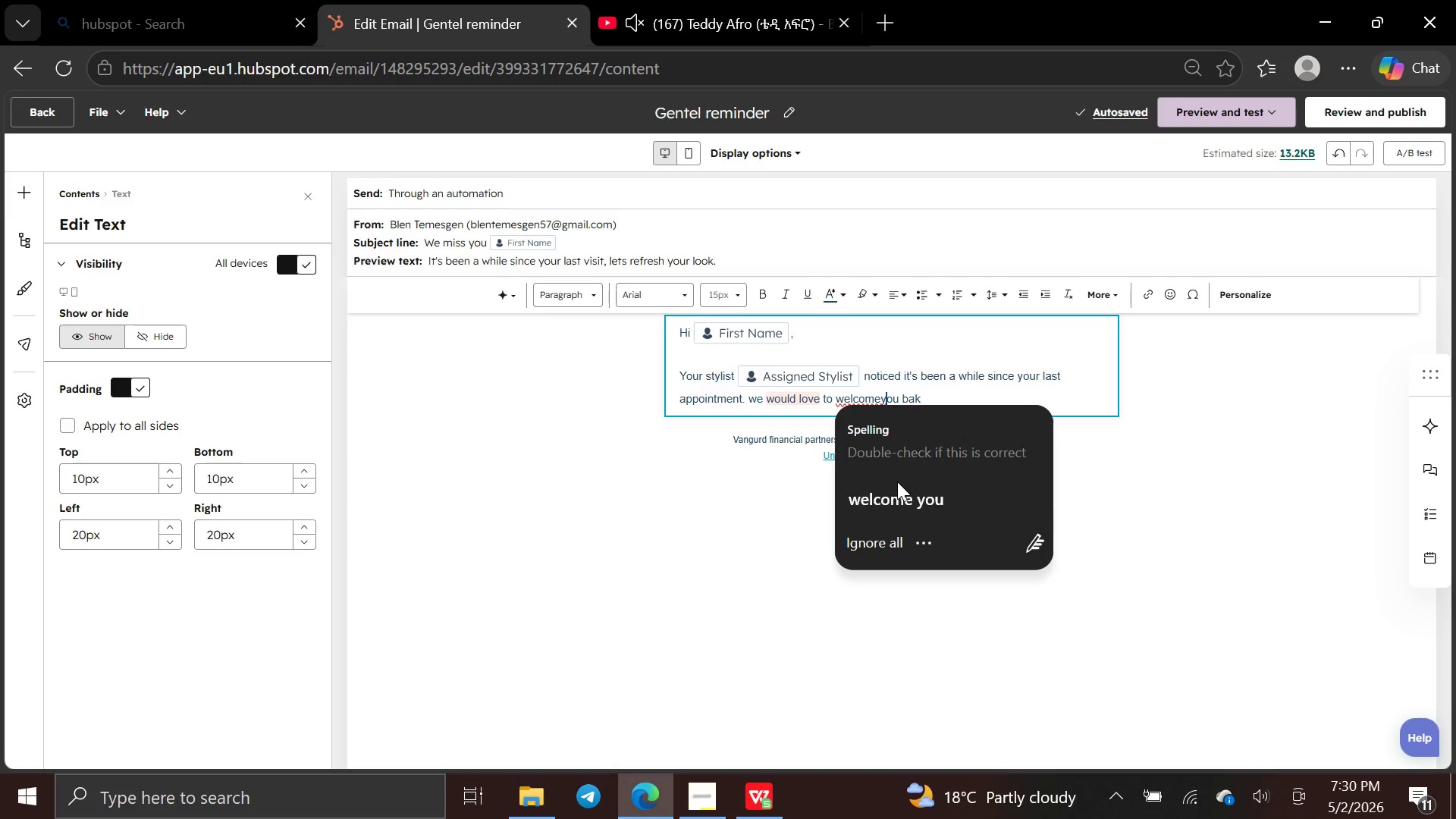 
left_click([899, 495])
 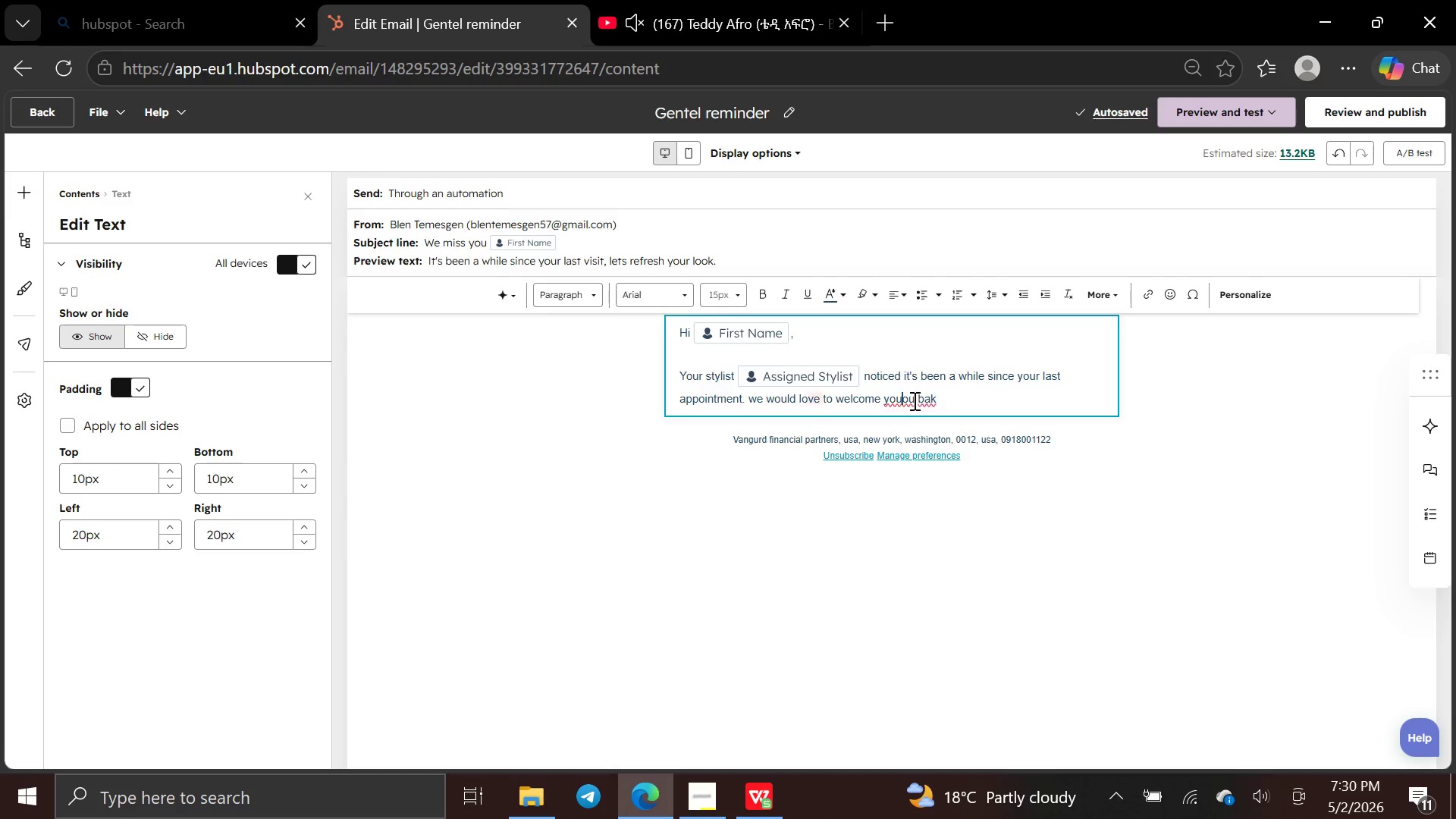 
left_click([915, 397])
 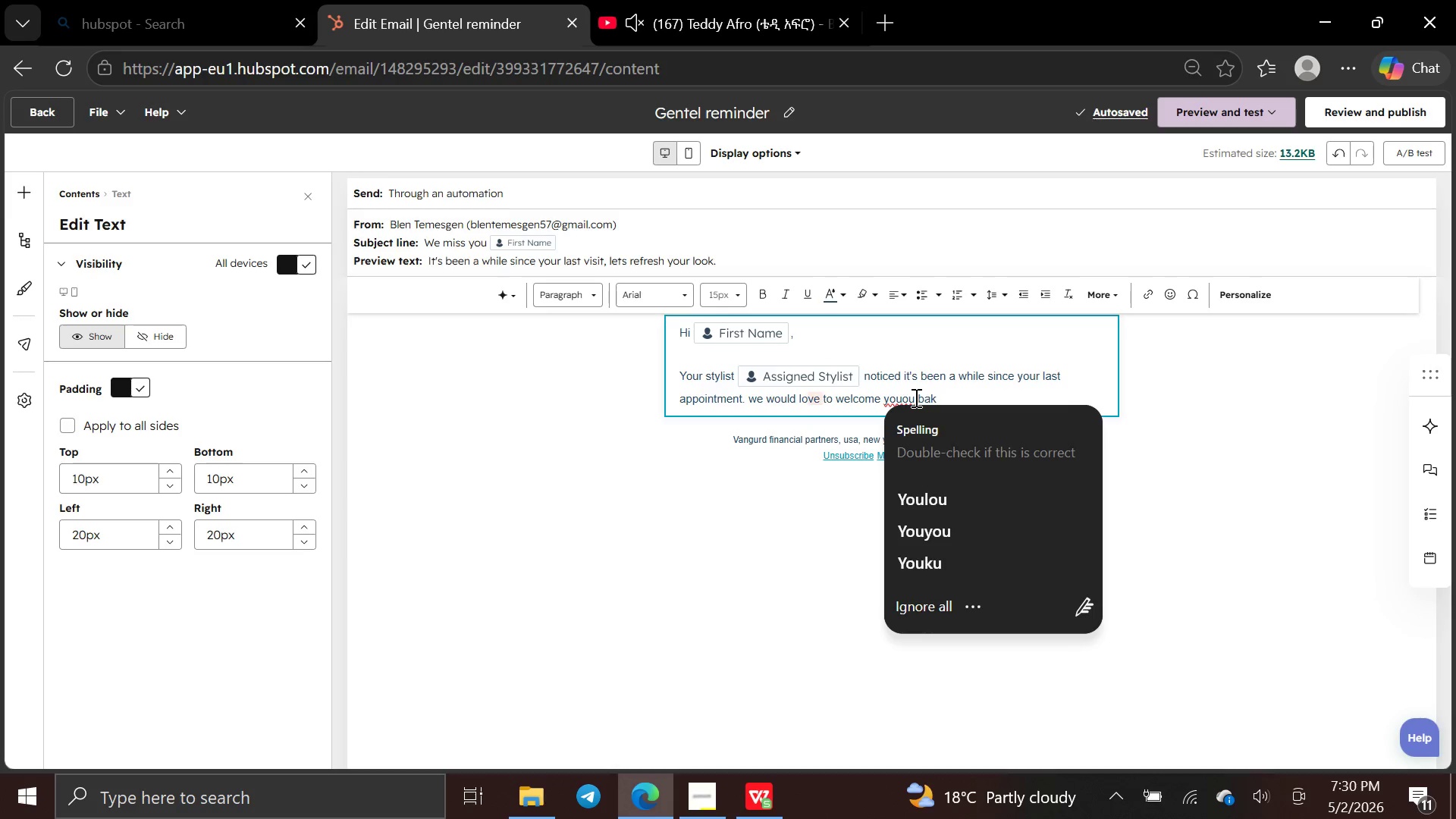 
key(Backspace)
 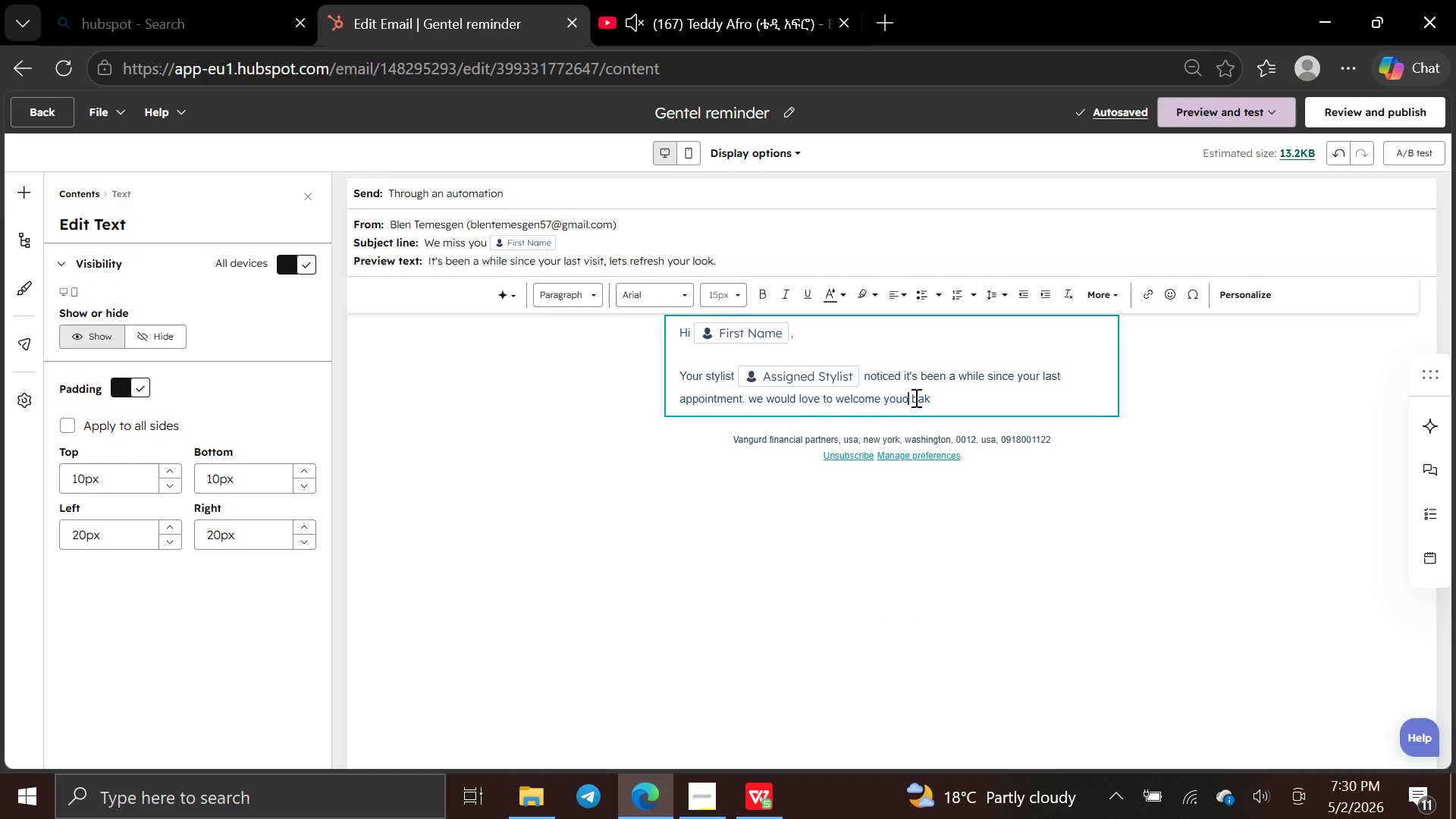 
key(Backspace)
 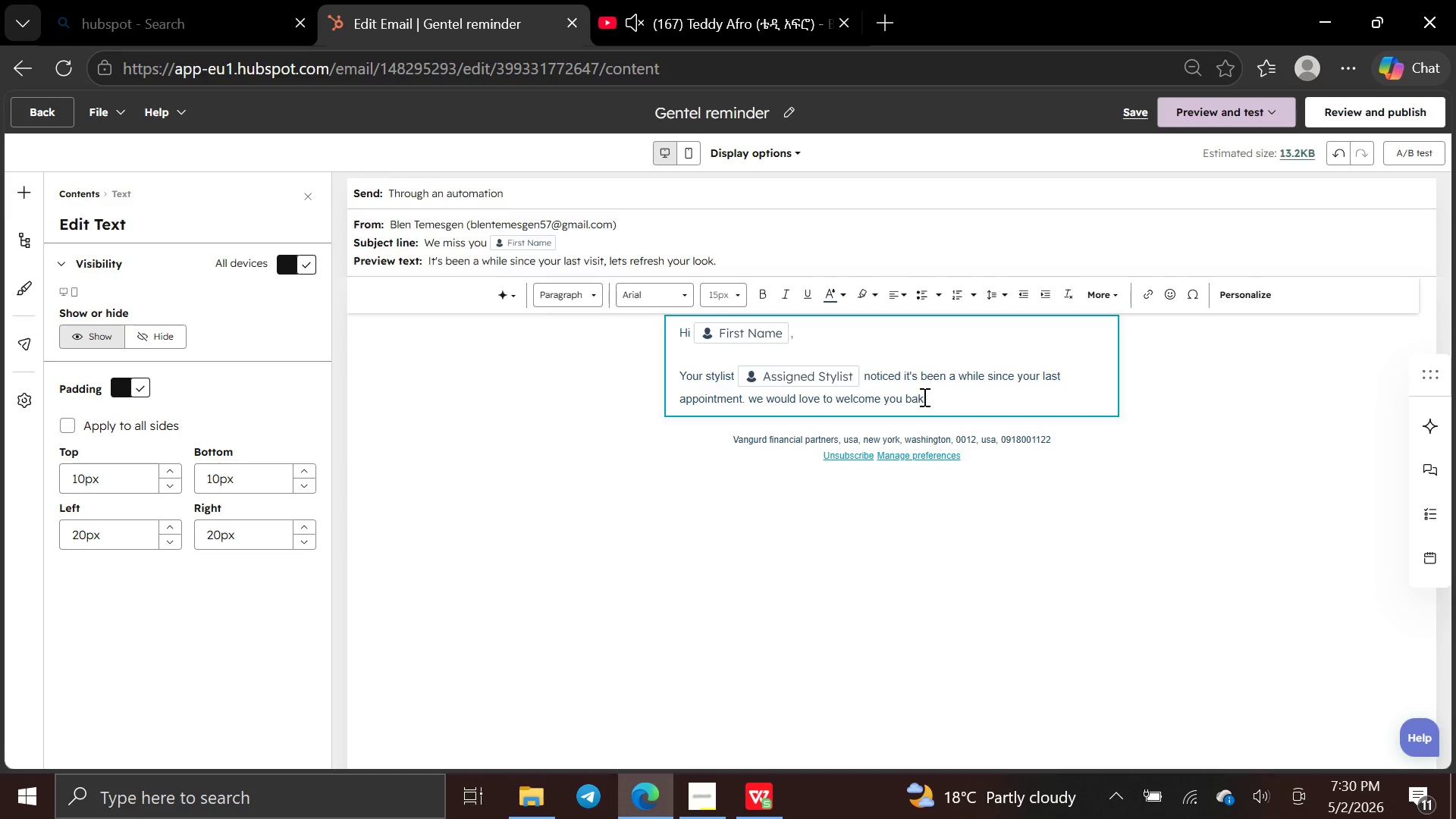 
left_click([923, 397])
 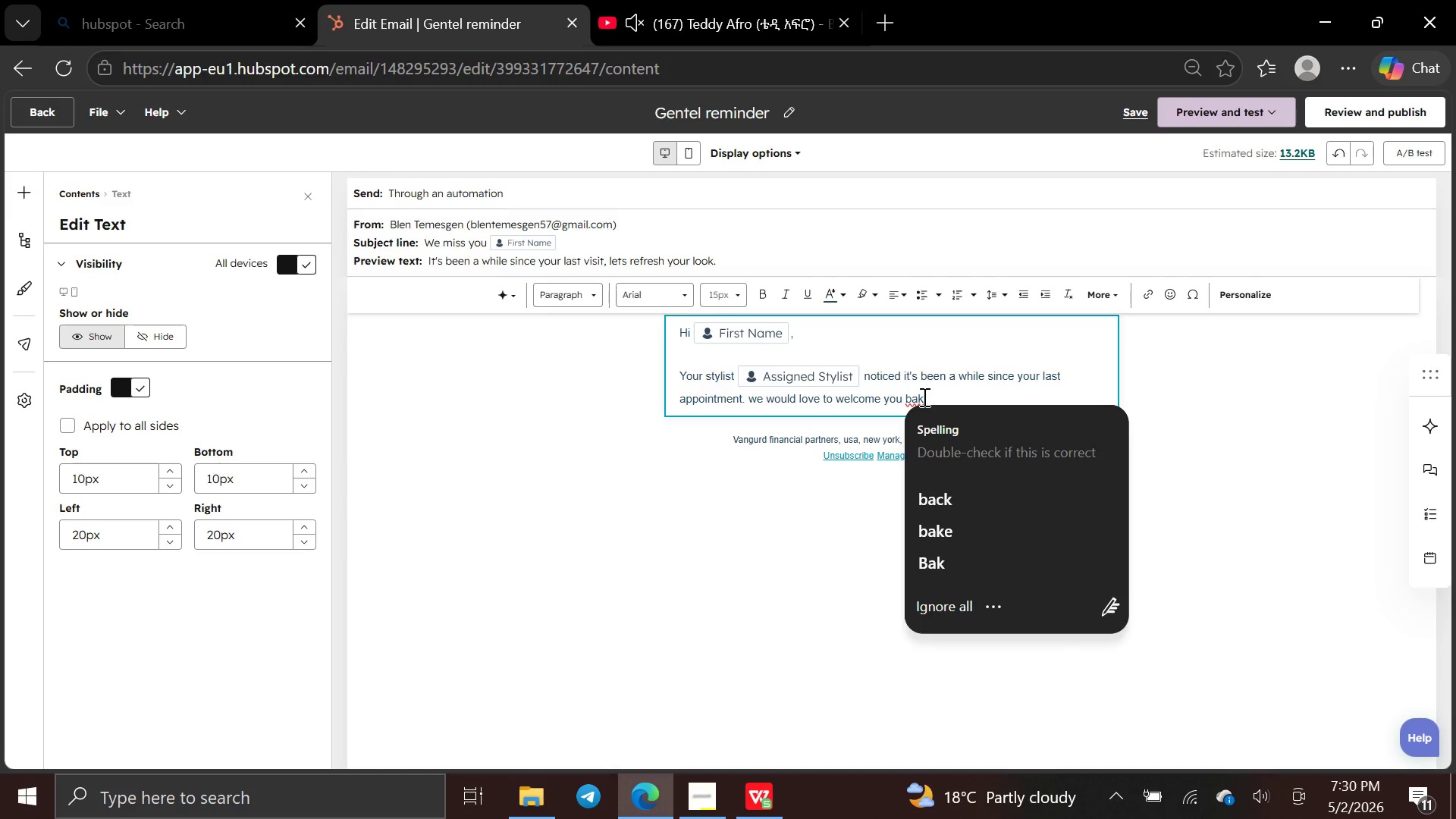 
key(Backspace)
type(ck for a fresh color)
 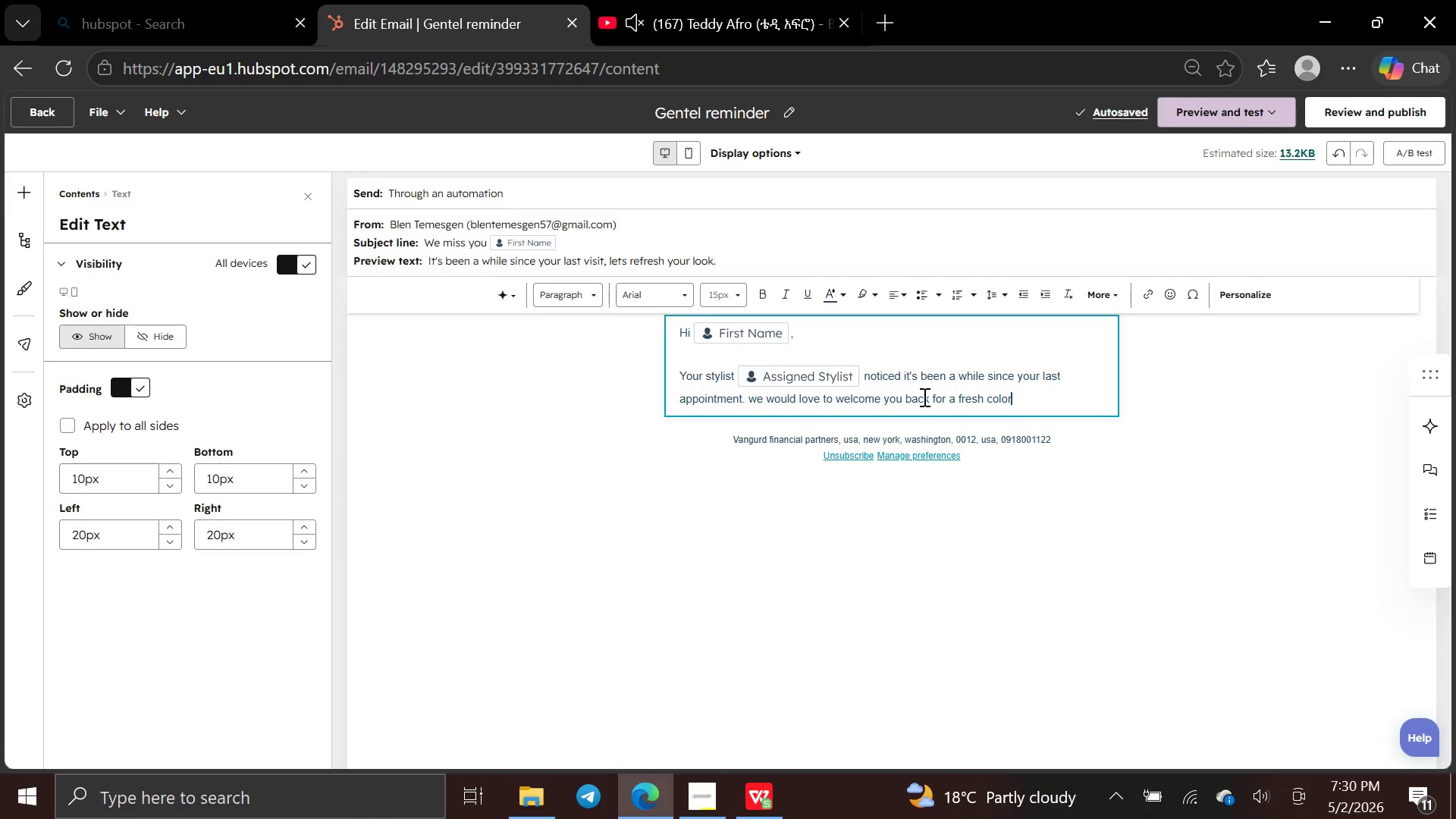 
wait(6.08)
 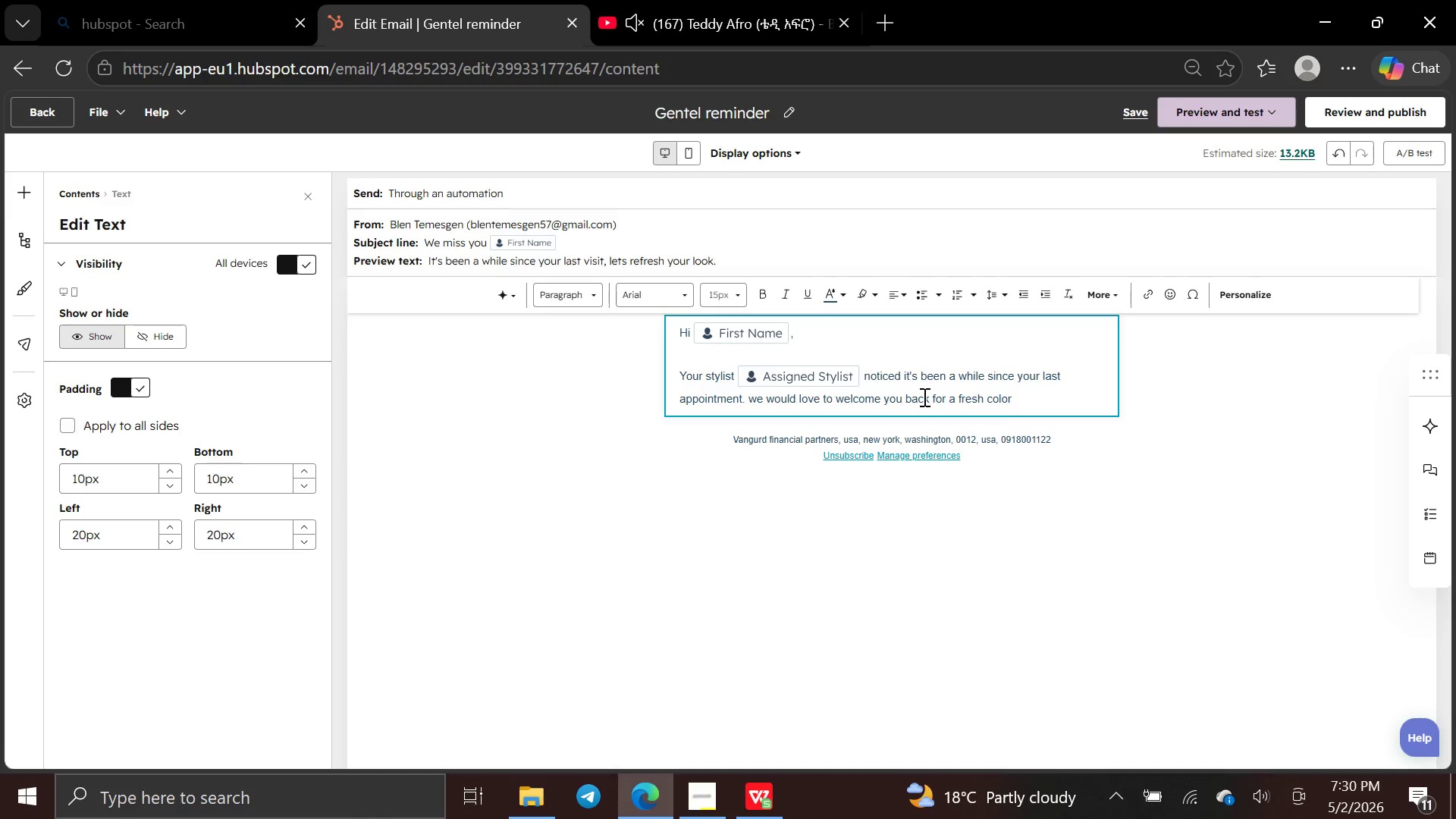 
type( or cut)
 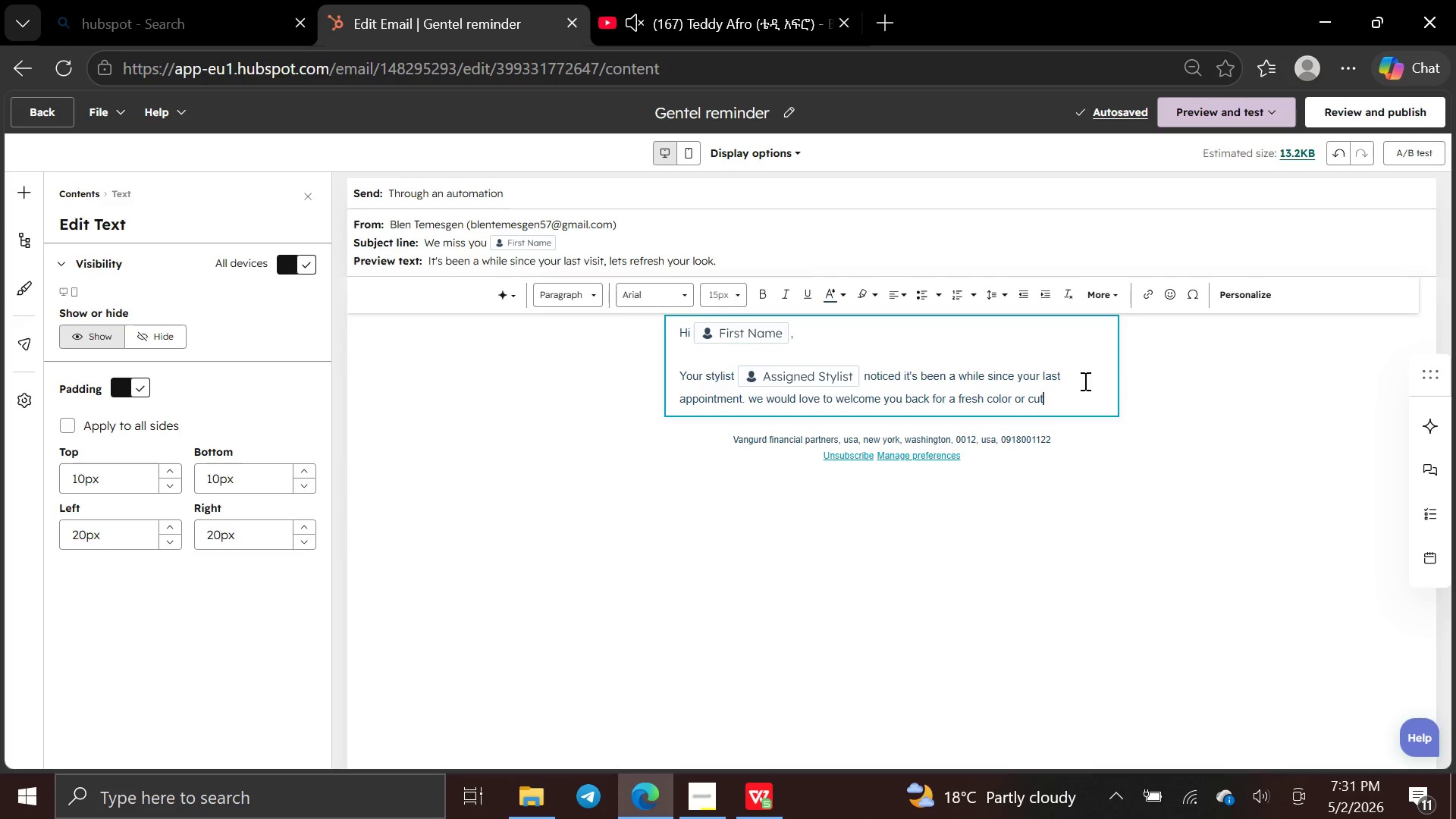 
wait(7.58)
 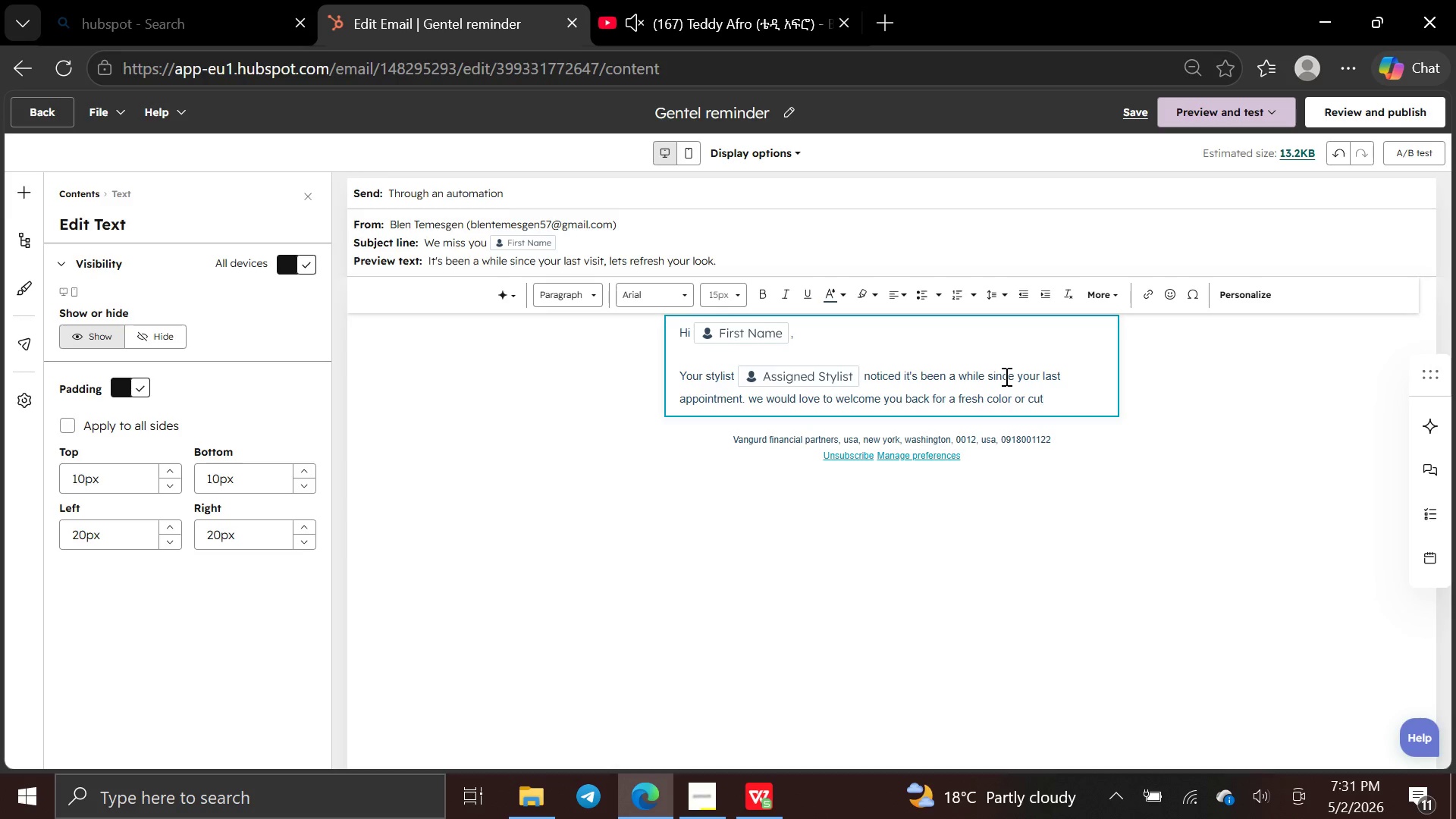 
key(Period)
 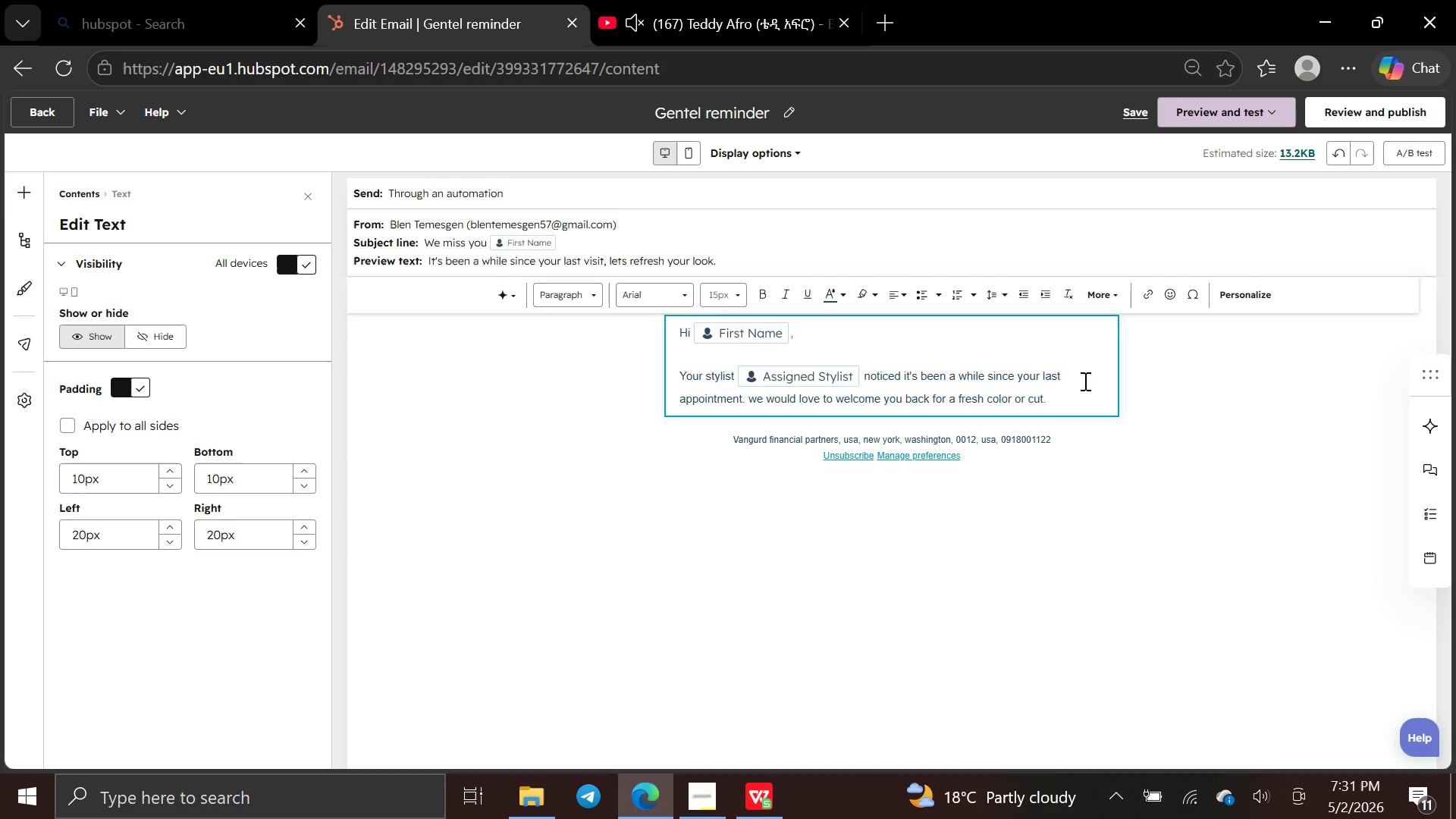 
key(Enter)
 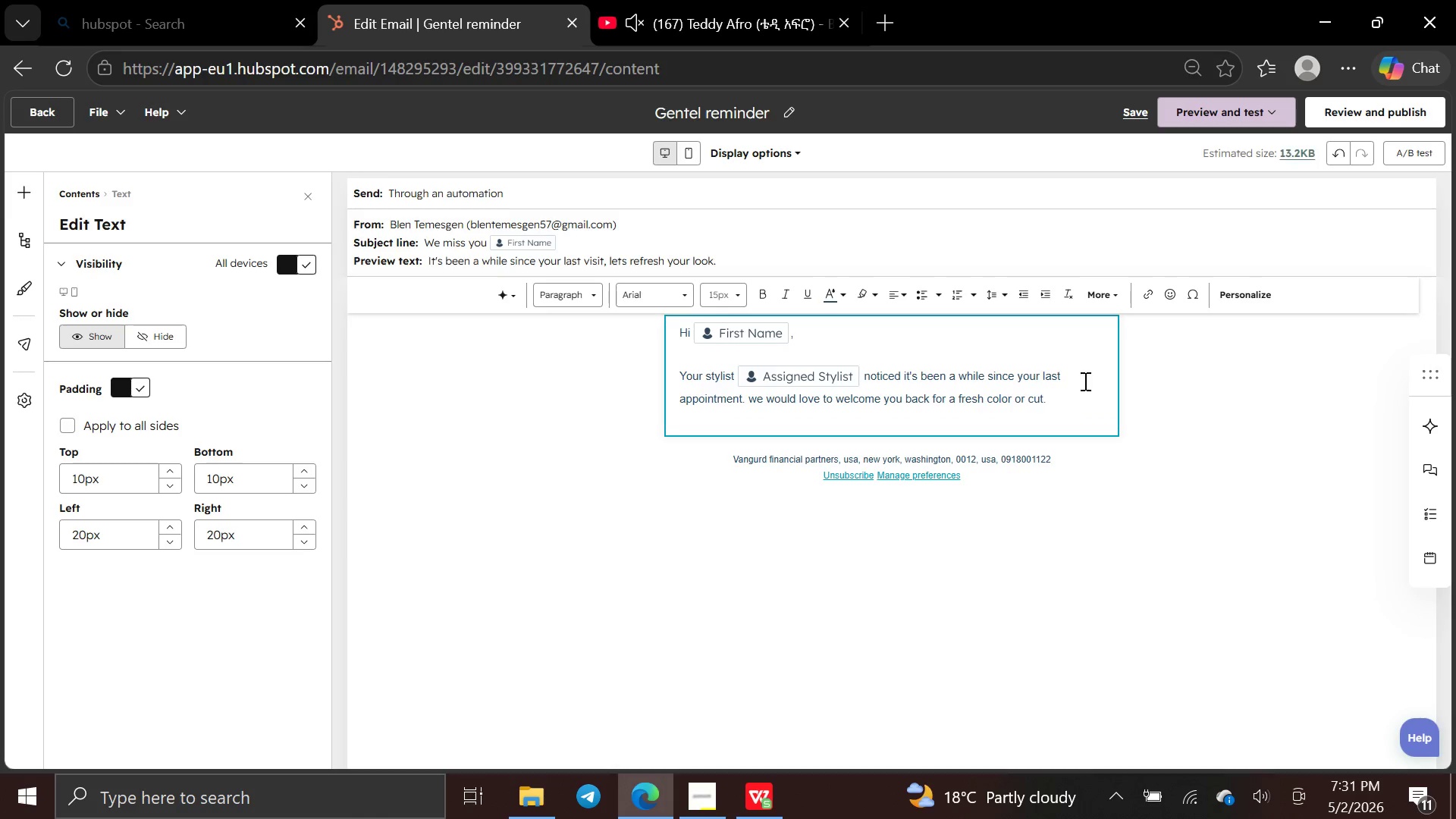 
key(Enter)
 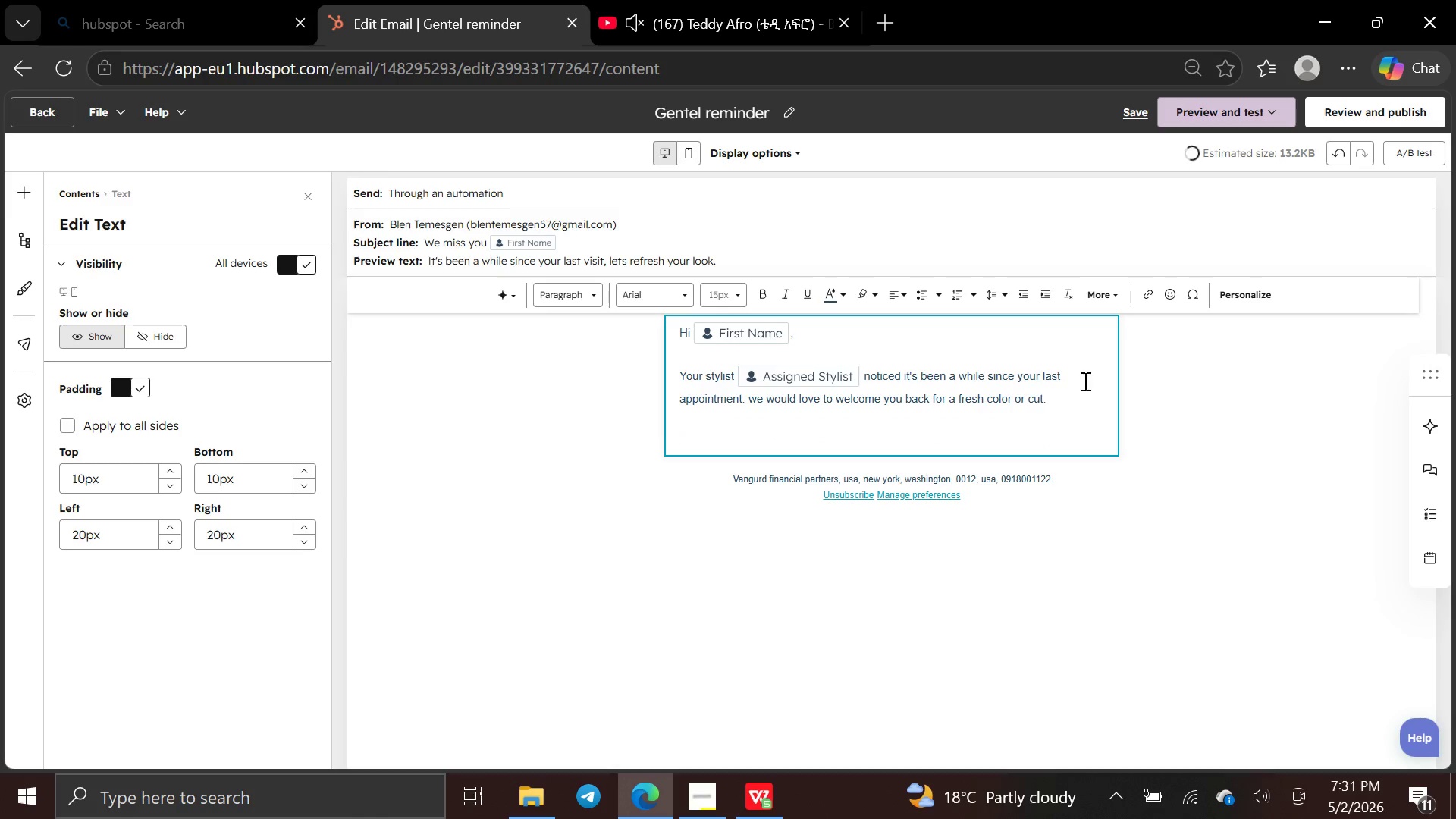 
type(Click below )
 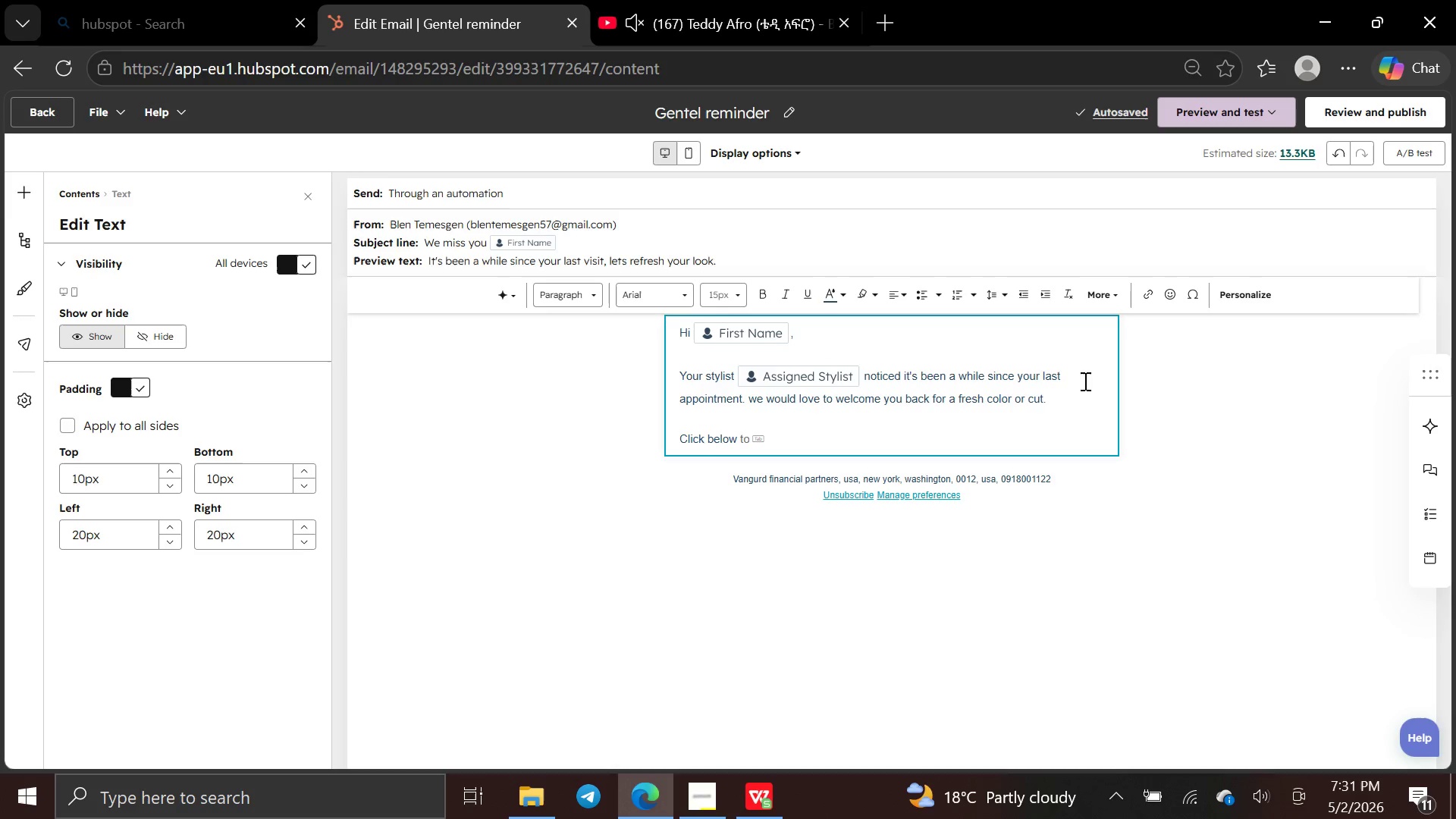 
wait(5.02)
 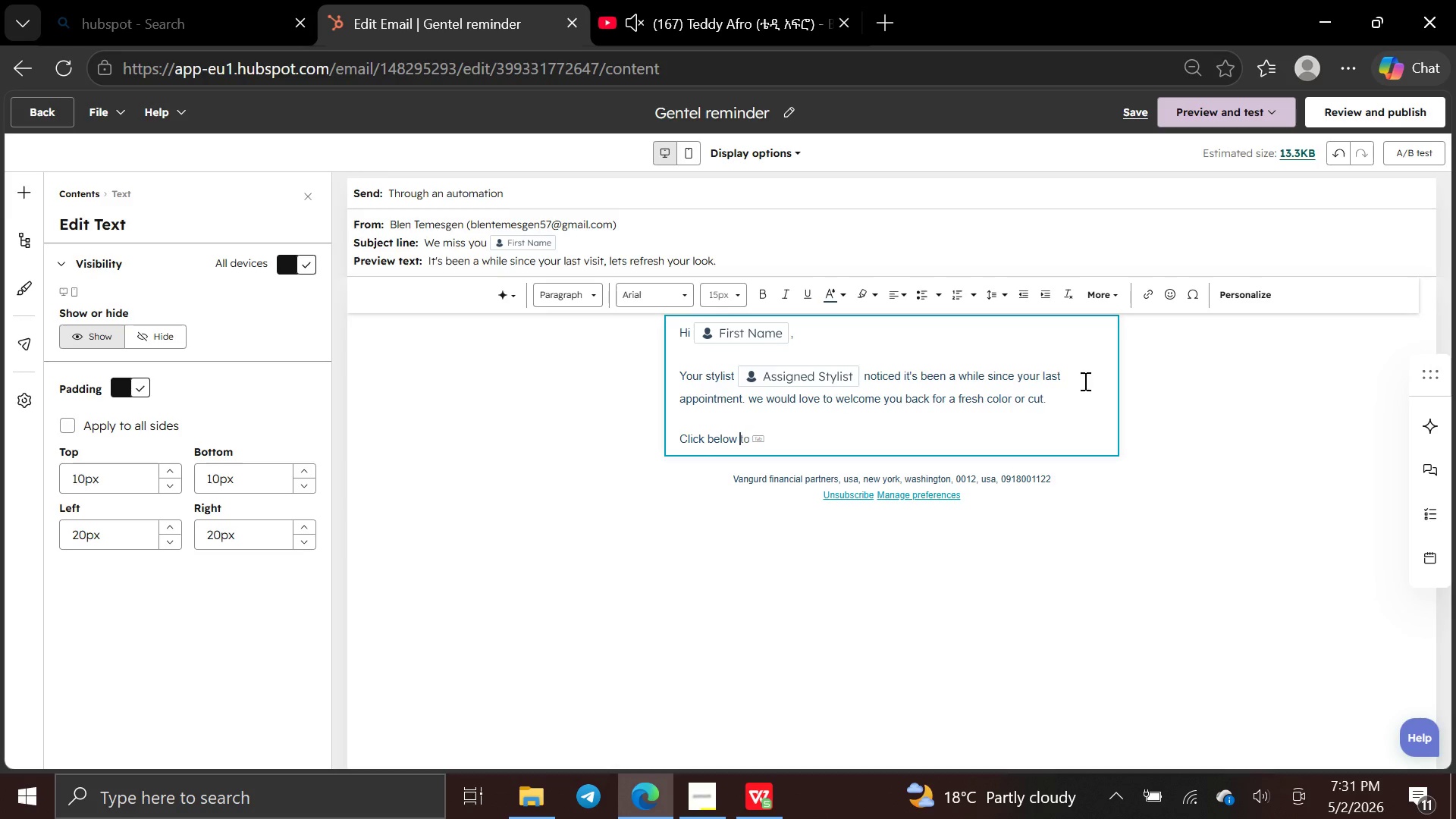 
type(to book your pr)
 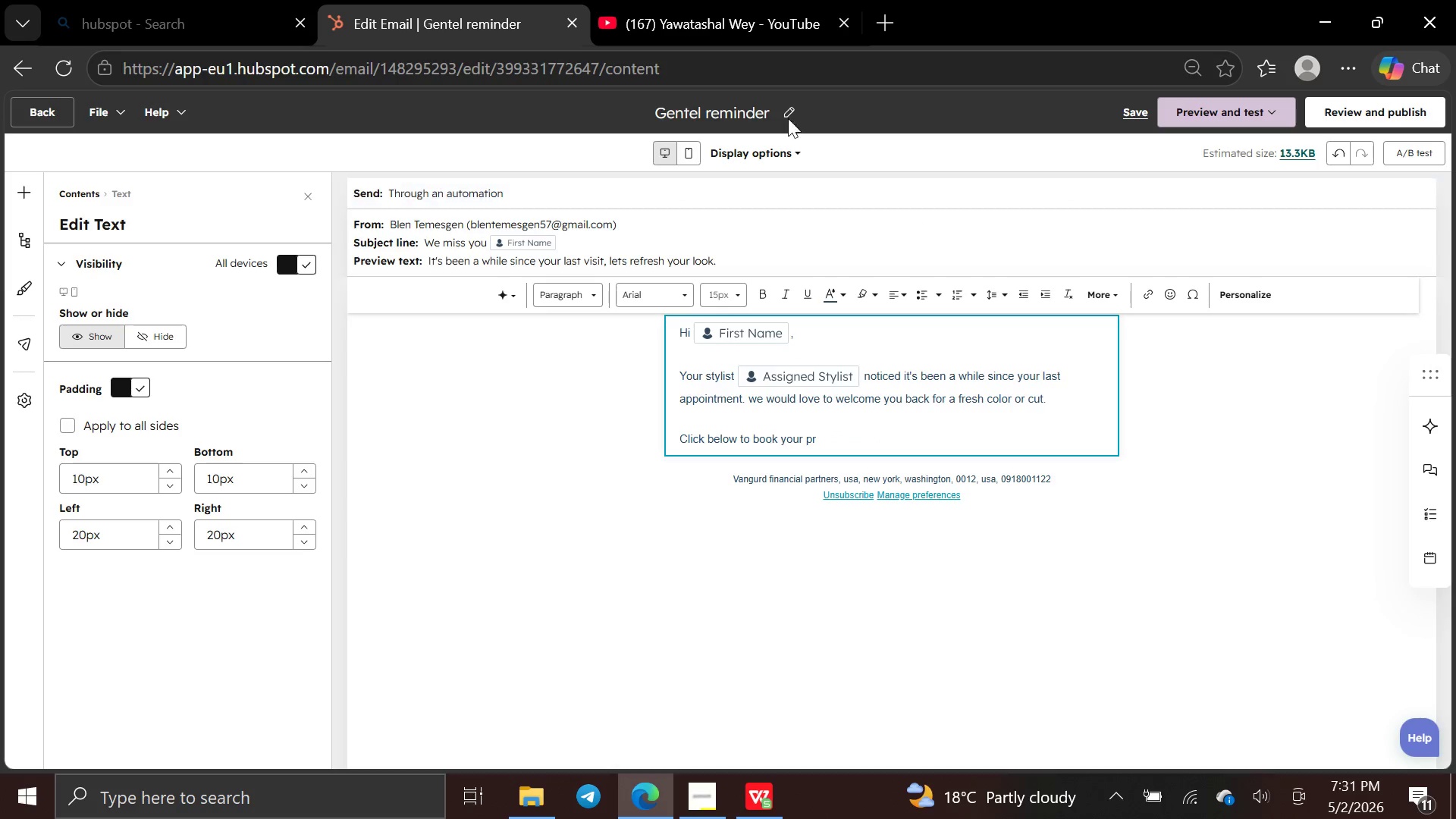 
mouse_move([667, 9])
 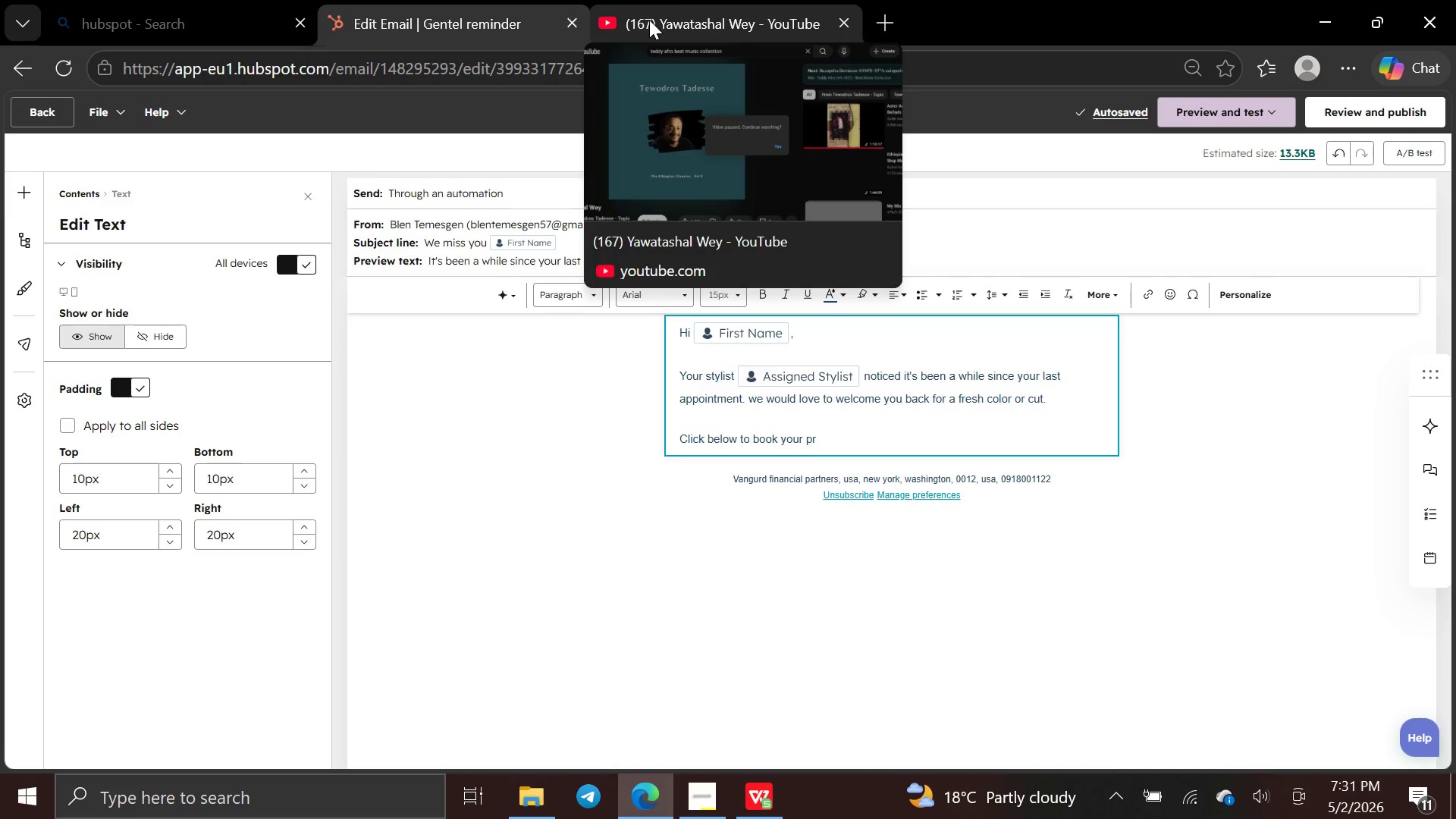 
left_click([649, 20])
 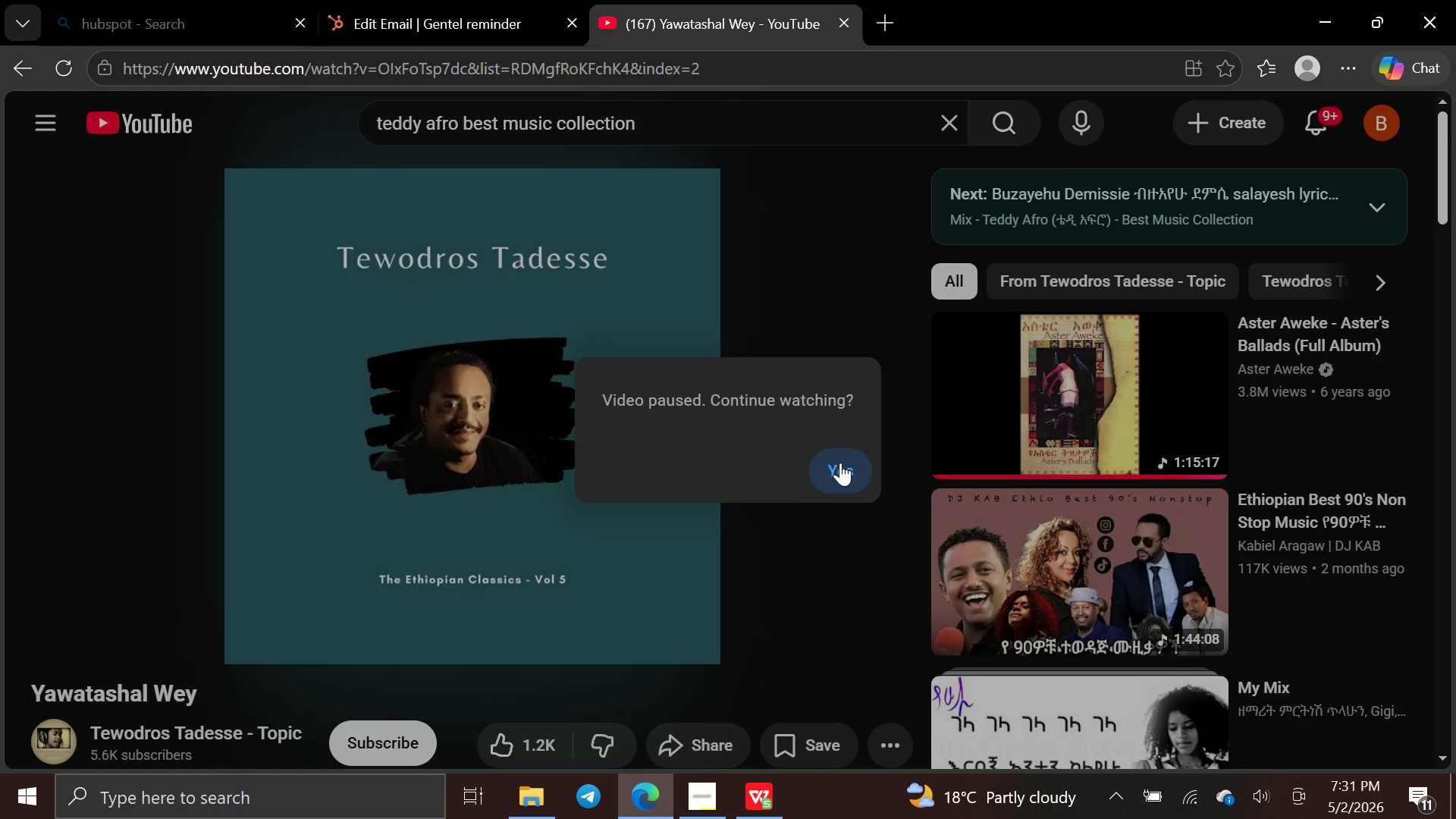 
left_click([840, 463])
 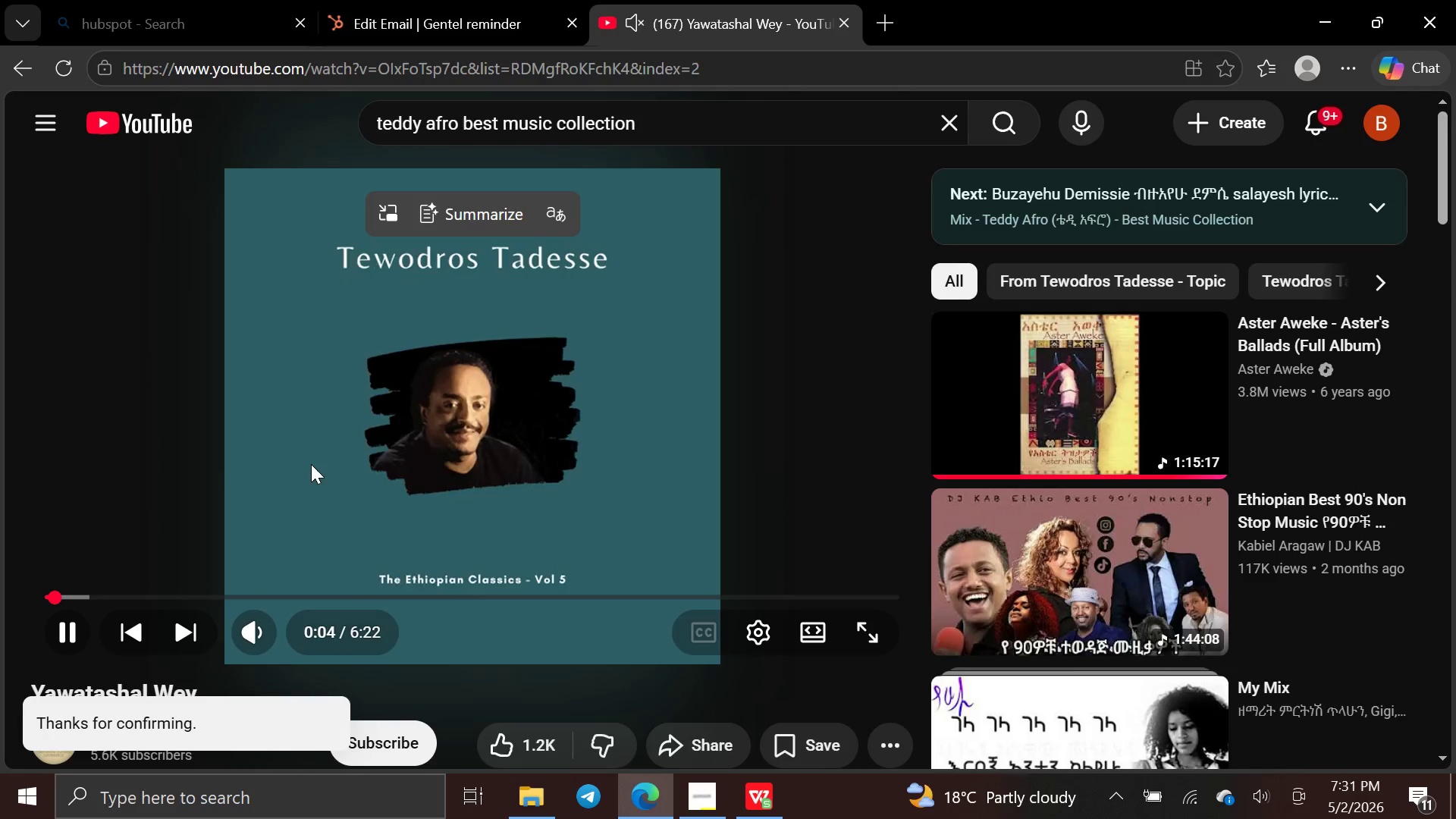 
wait(5.3)
 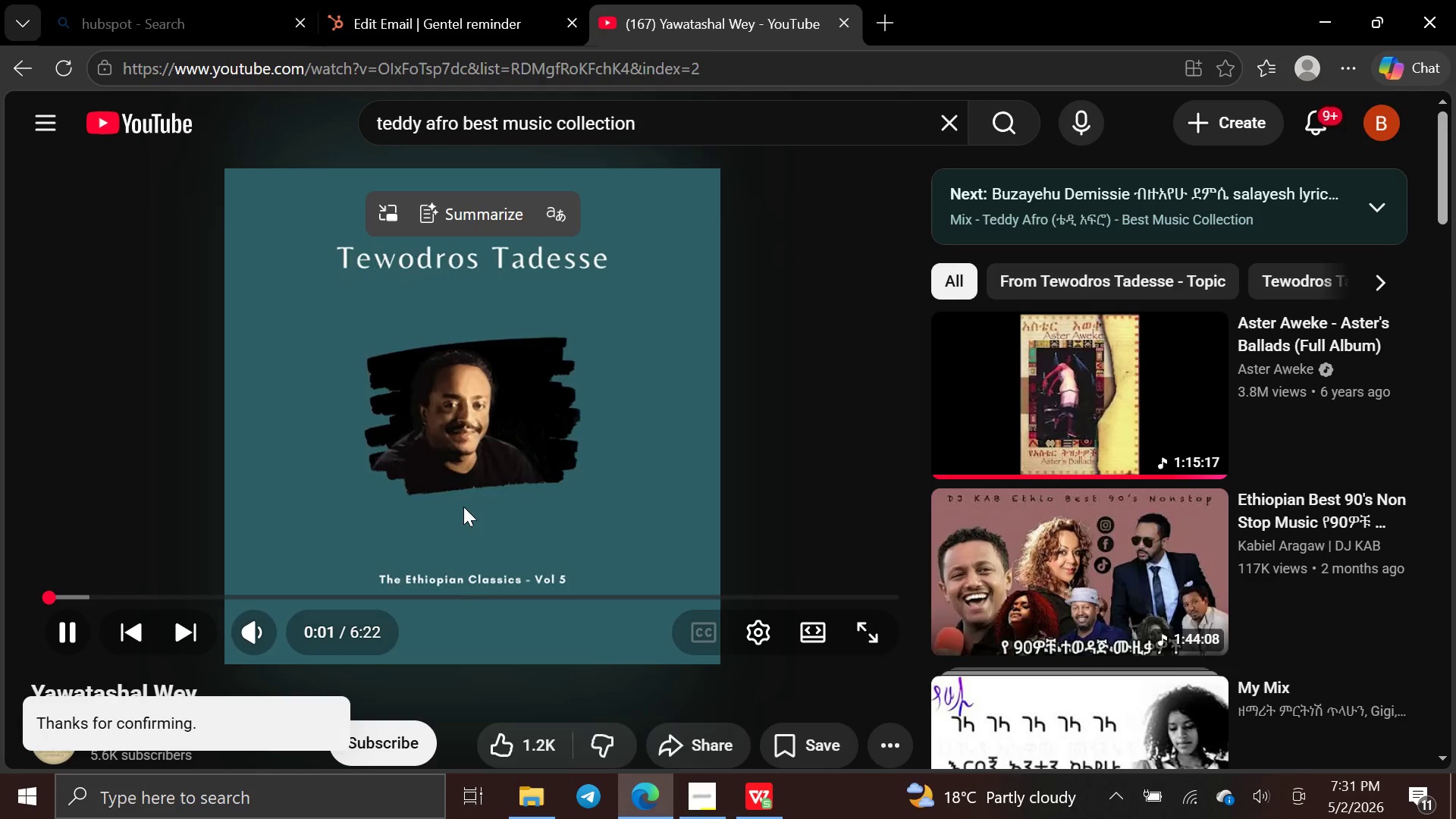 
left_click([626, 23])
 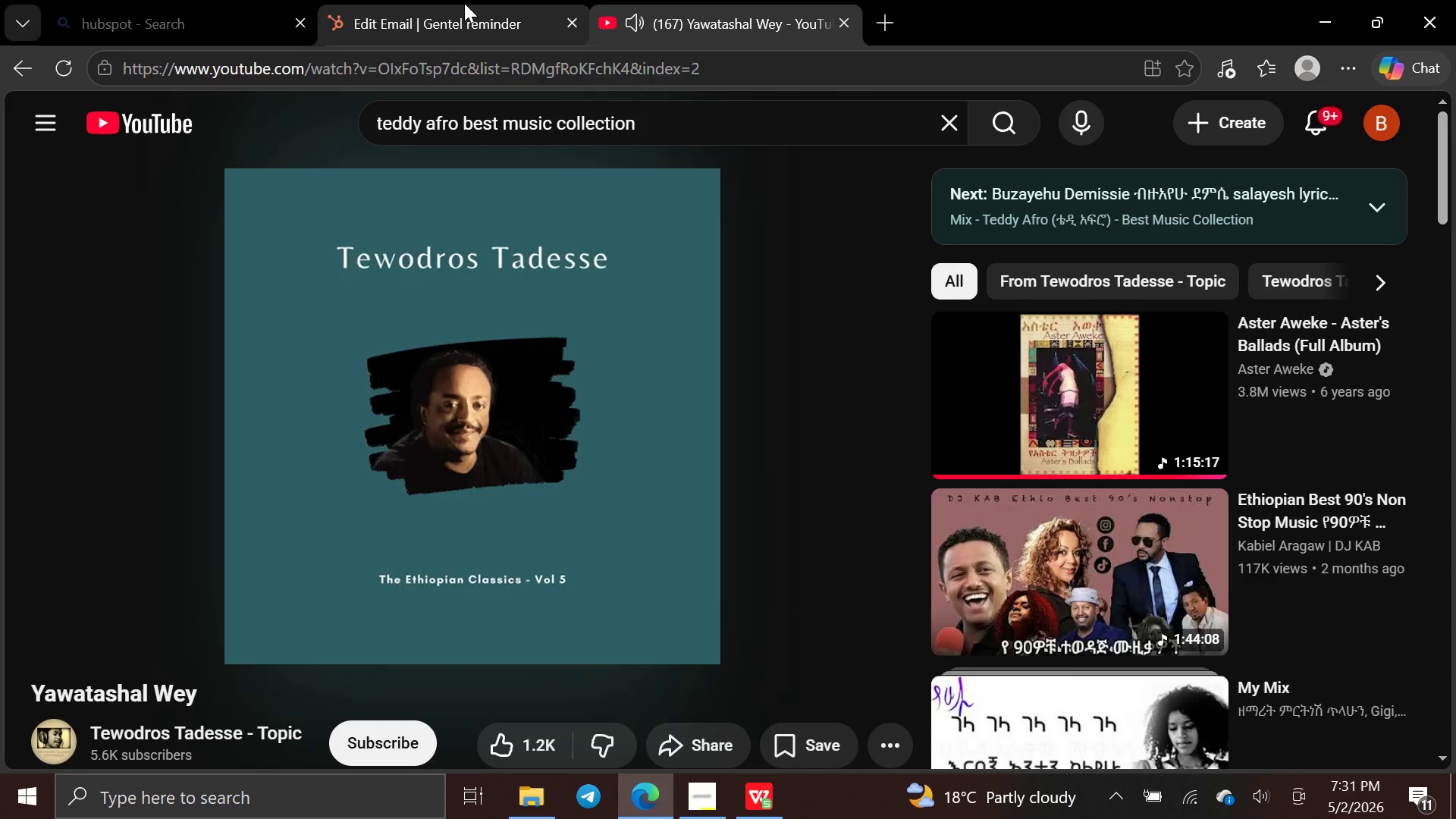 
left_click([463, 5])
 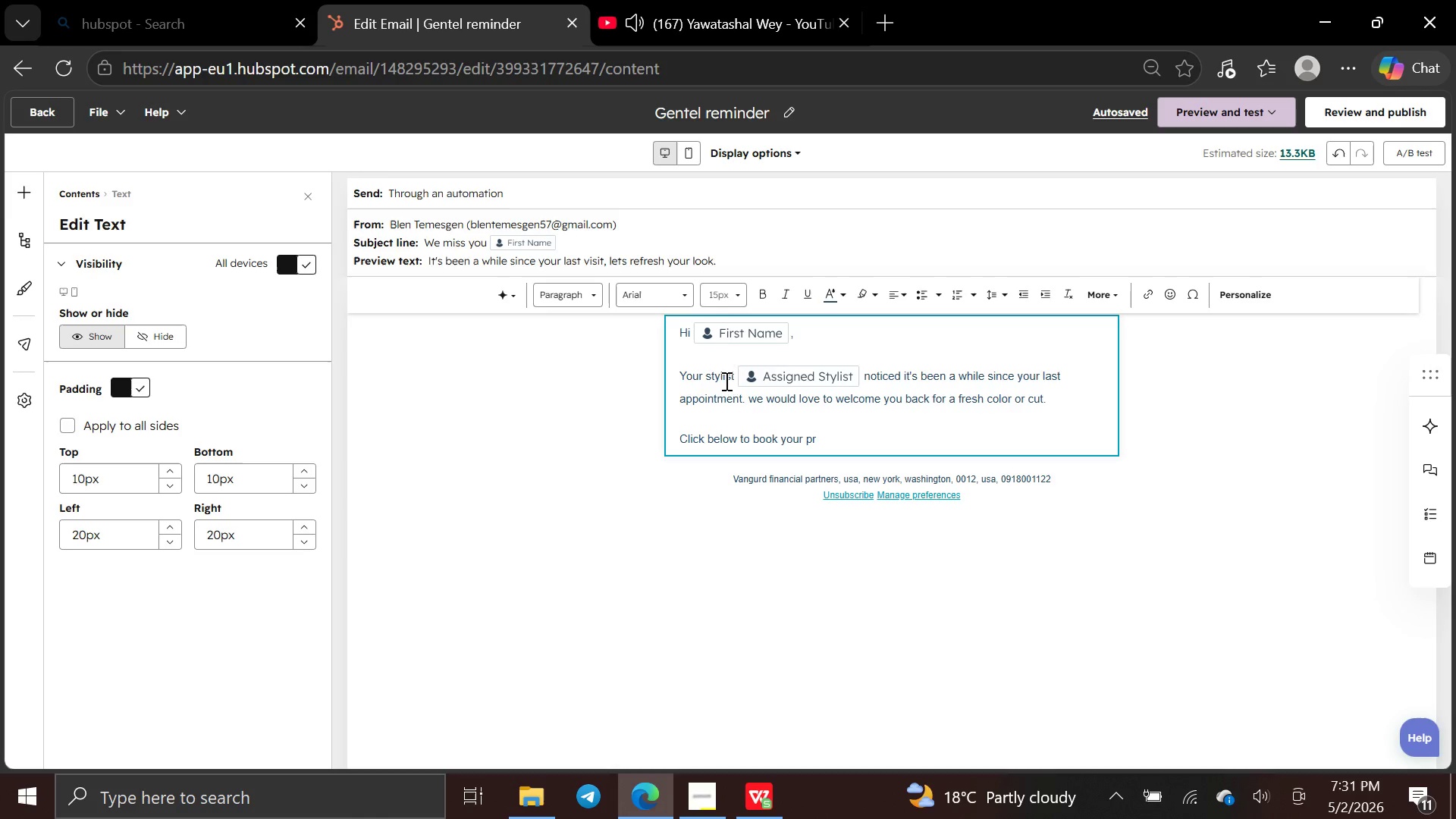 
left_click([804, 361])
 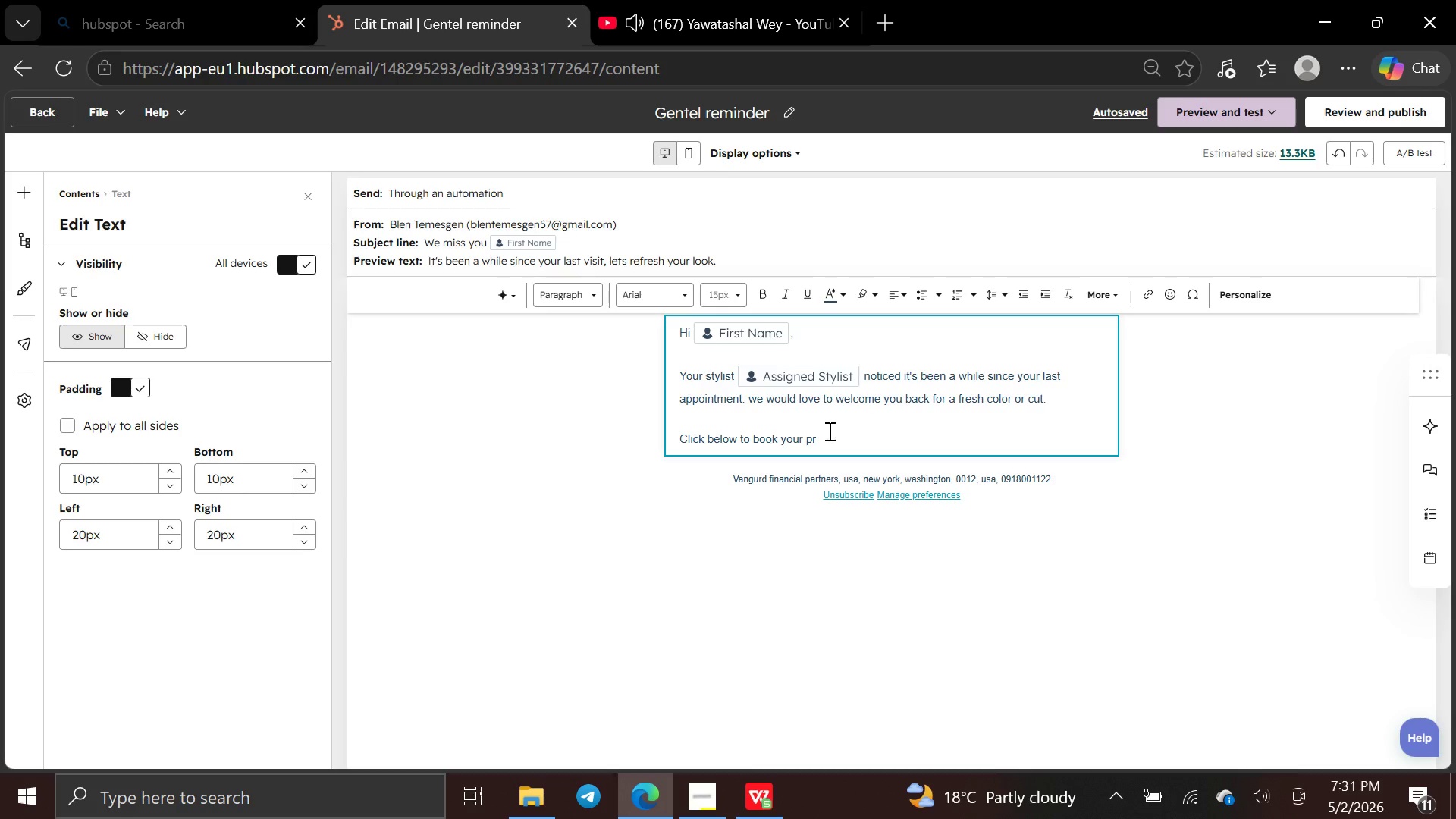 
left_click([828, 431])
 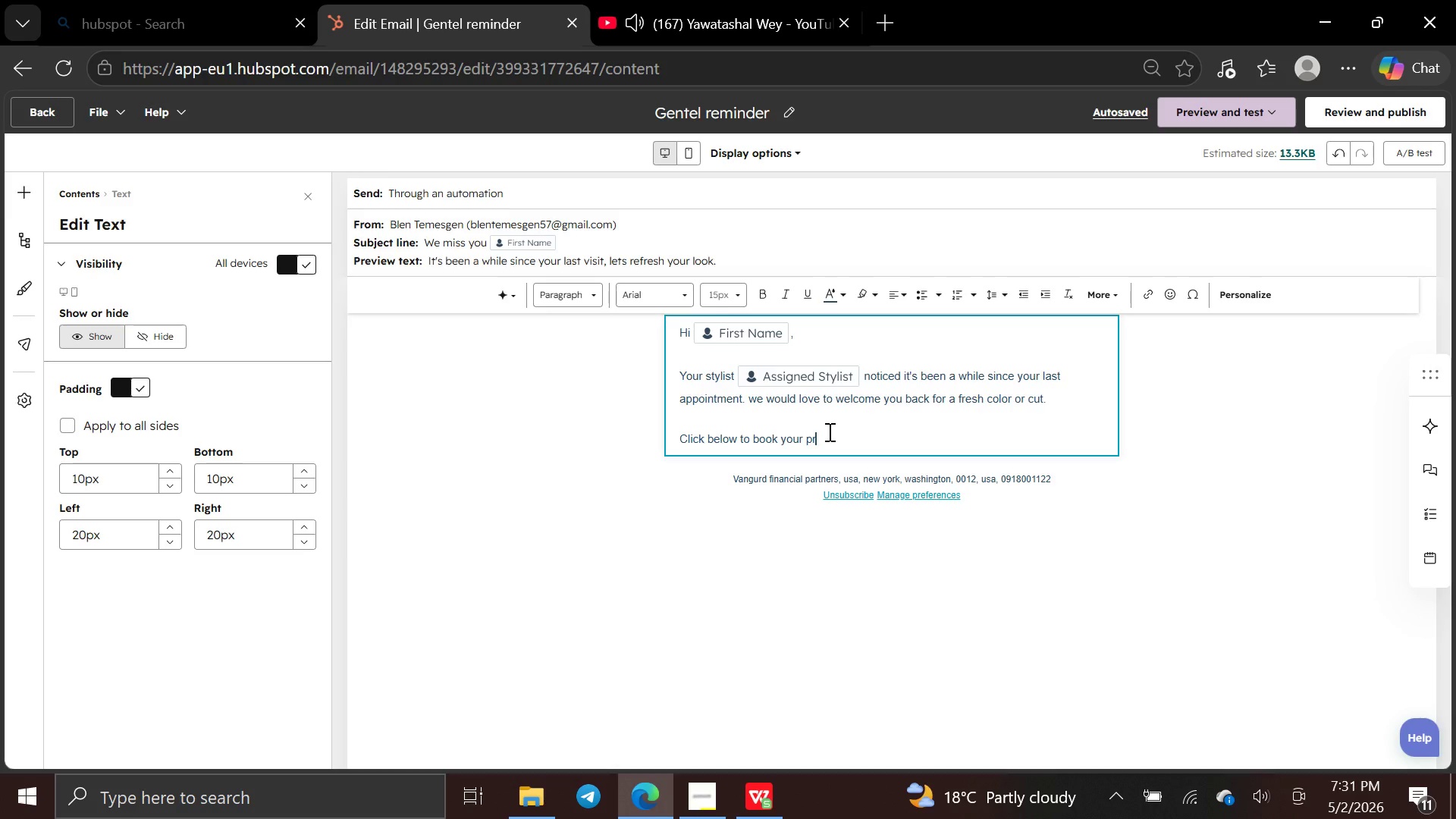 
wait(5.86)
 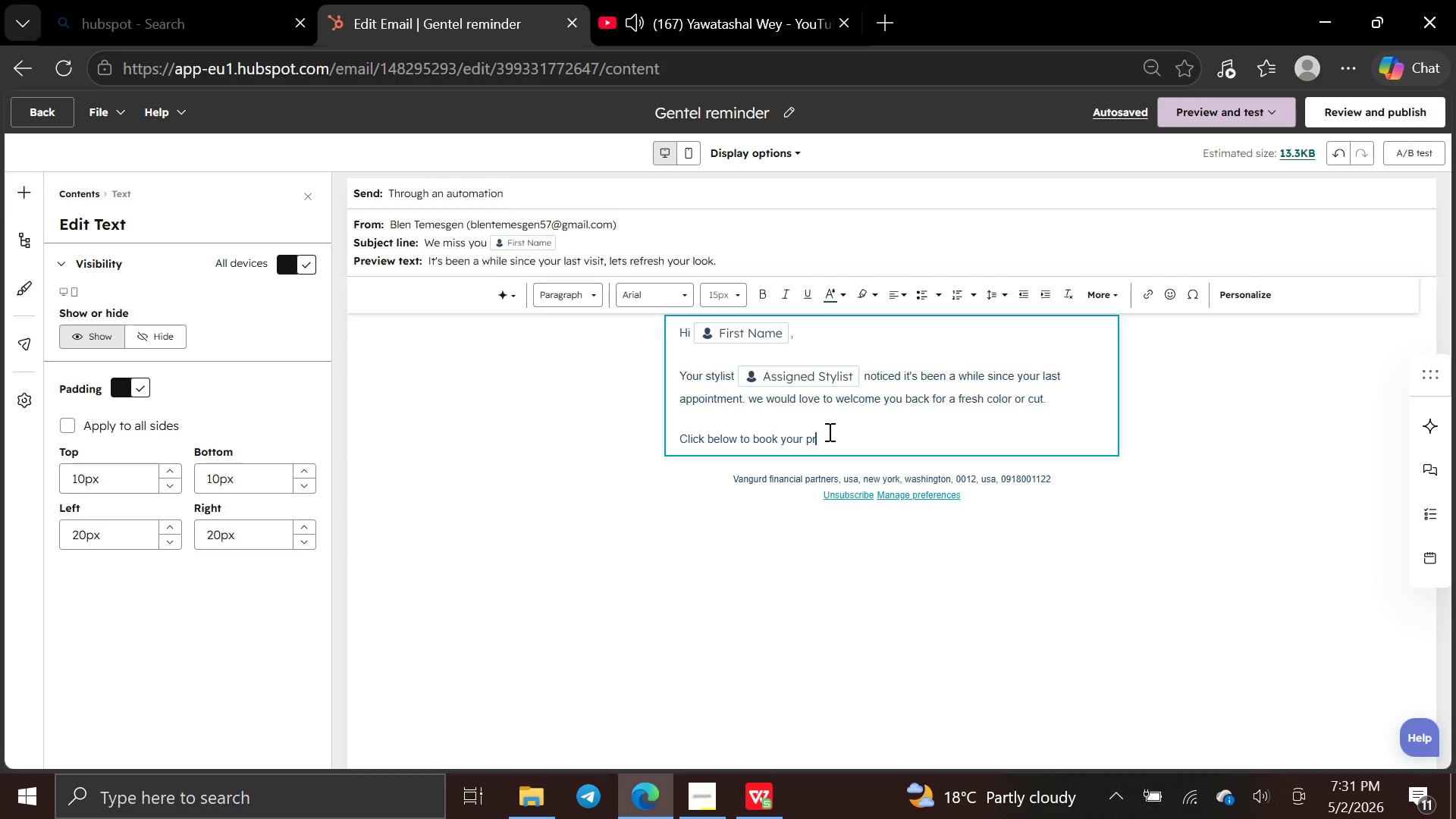 
type(eferred time and keep your hait)
key(Backspace)
type(r looking)
 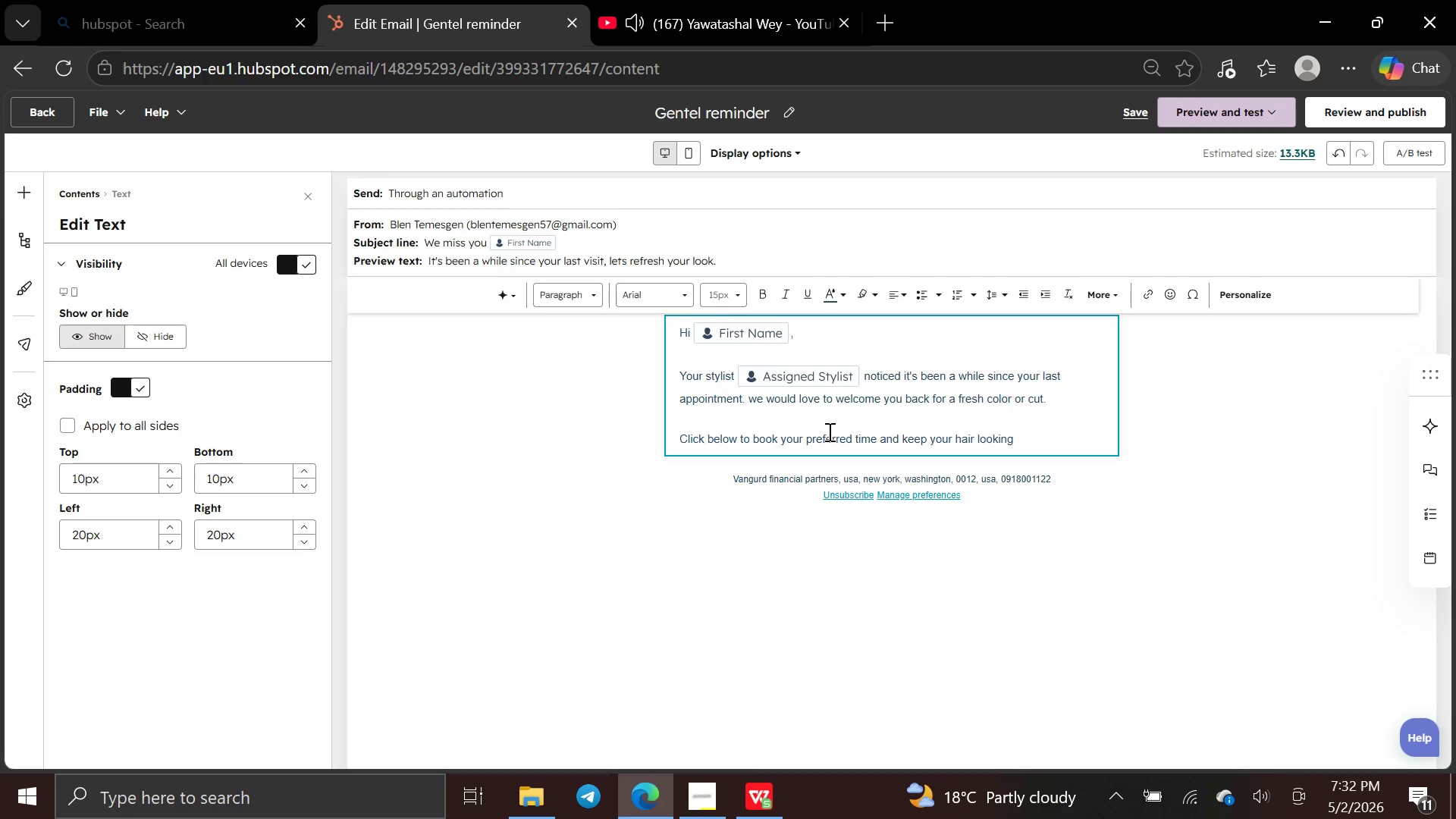 
type( its best.)
 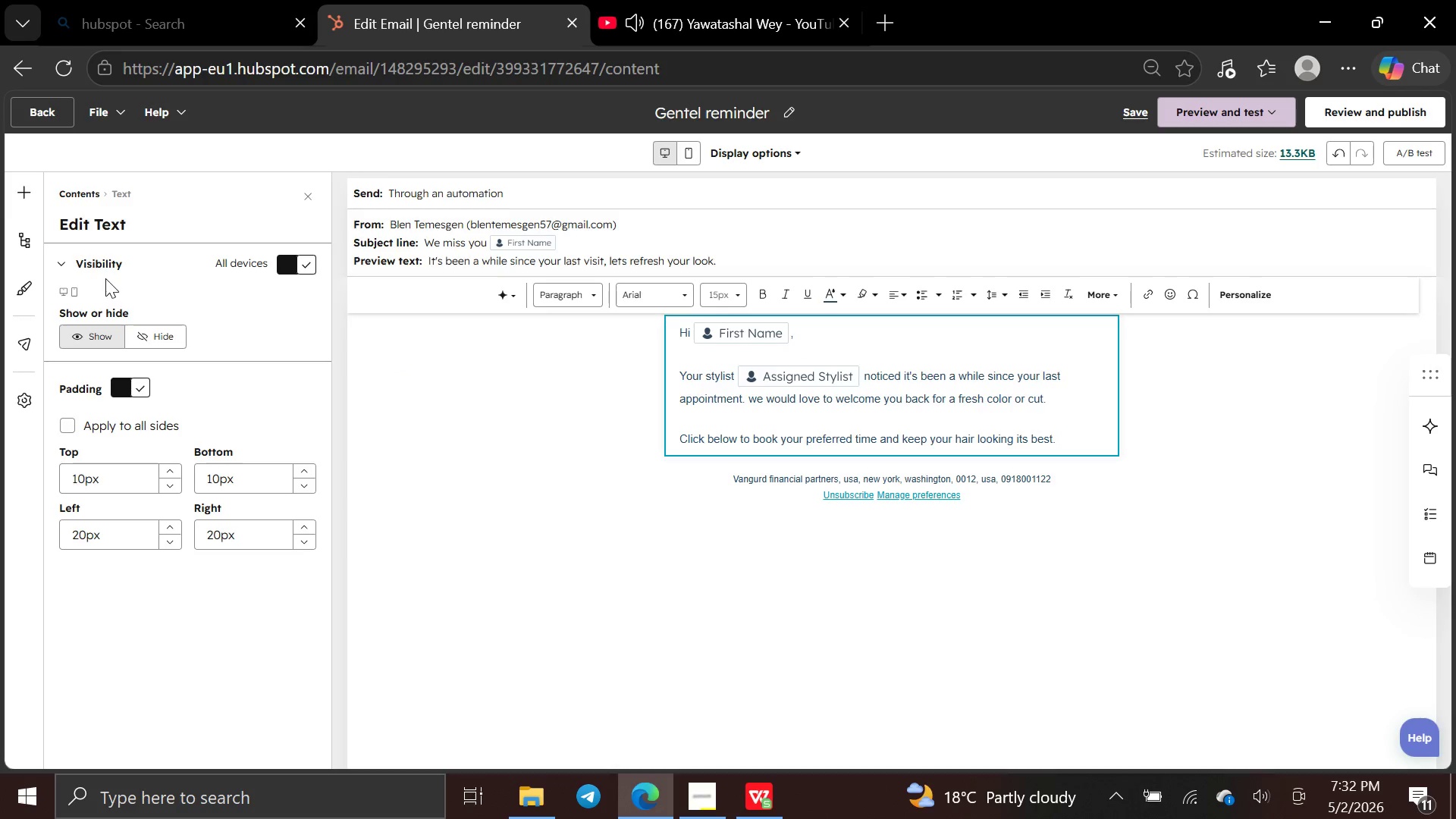 
left_click([20, 190])
 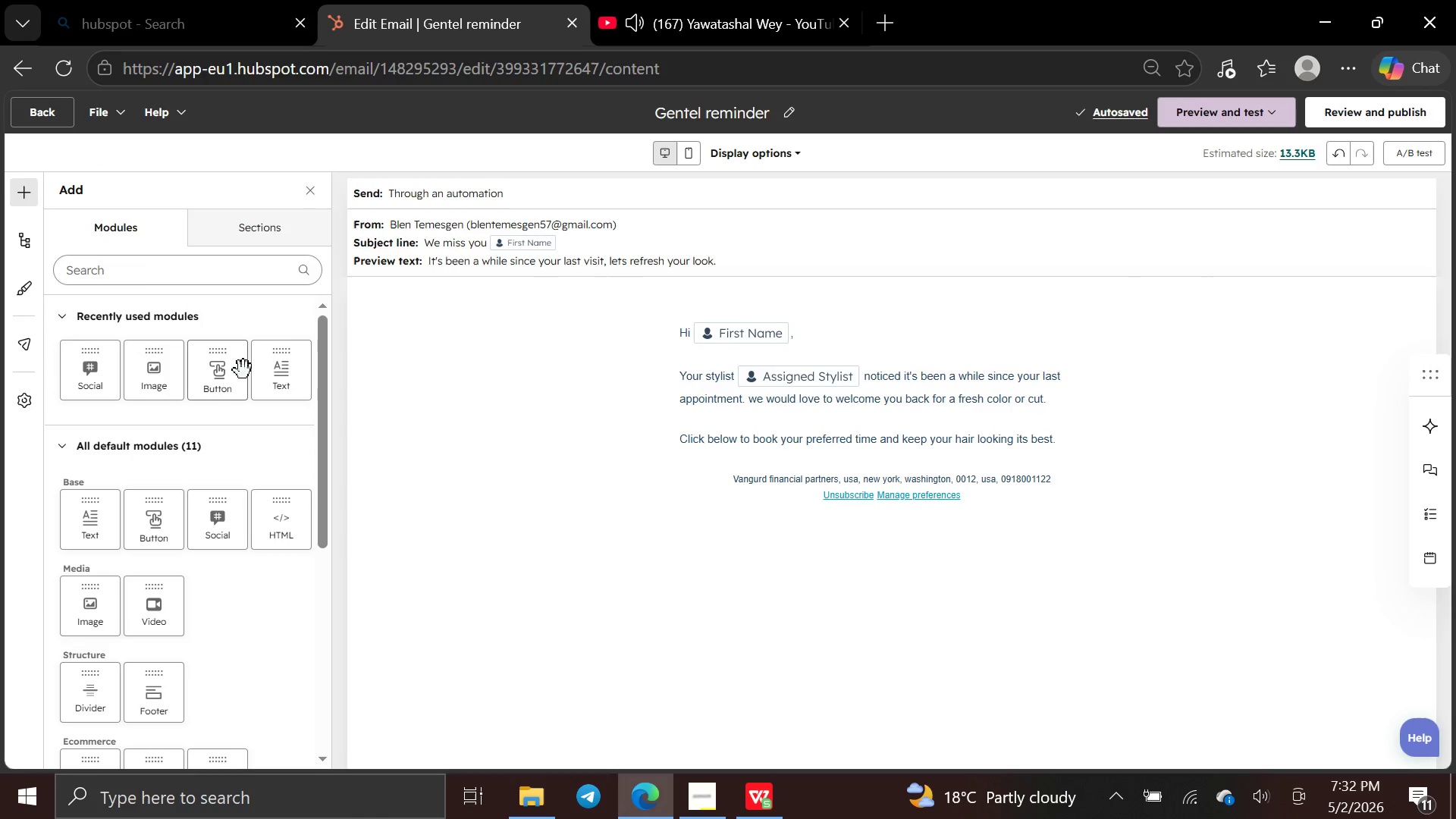 
left_click_drag(start_coordinate=[221, 369], to_coordinate=[593, 454])
 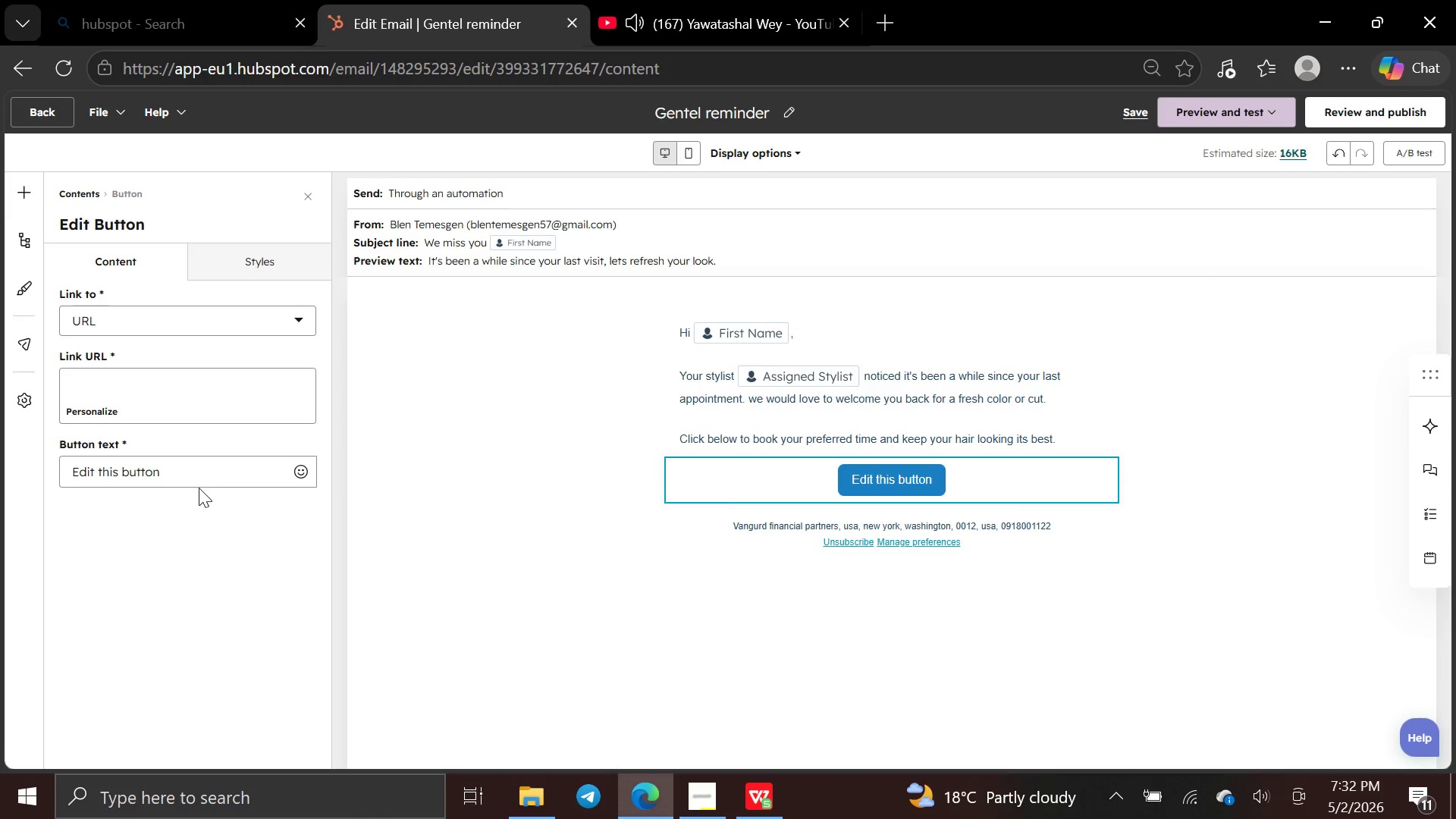 
left_click([196, 469])
 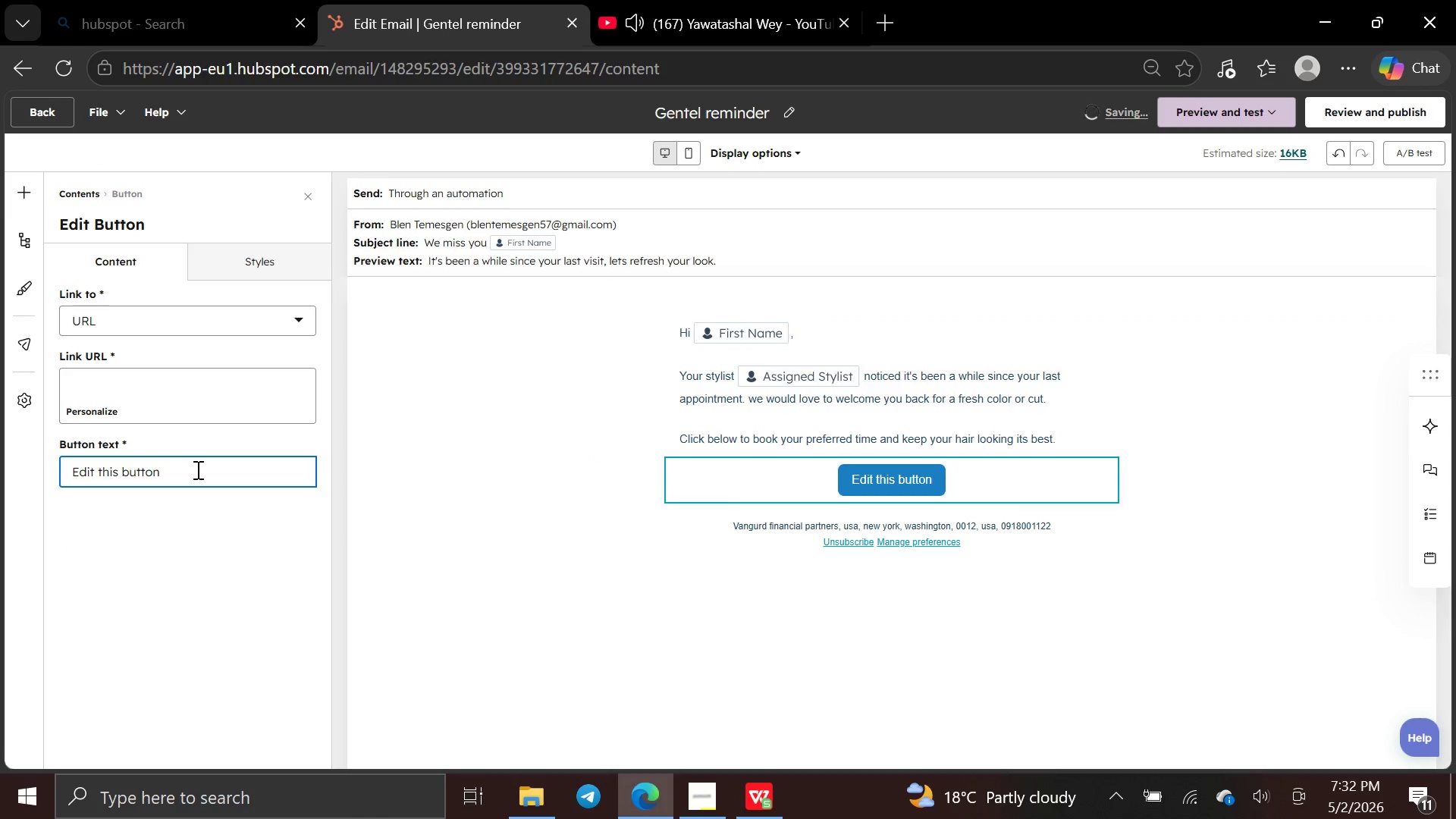 
hold_key(key=Backspace, duration=1.27)
 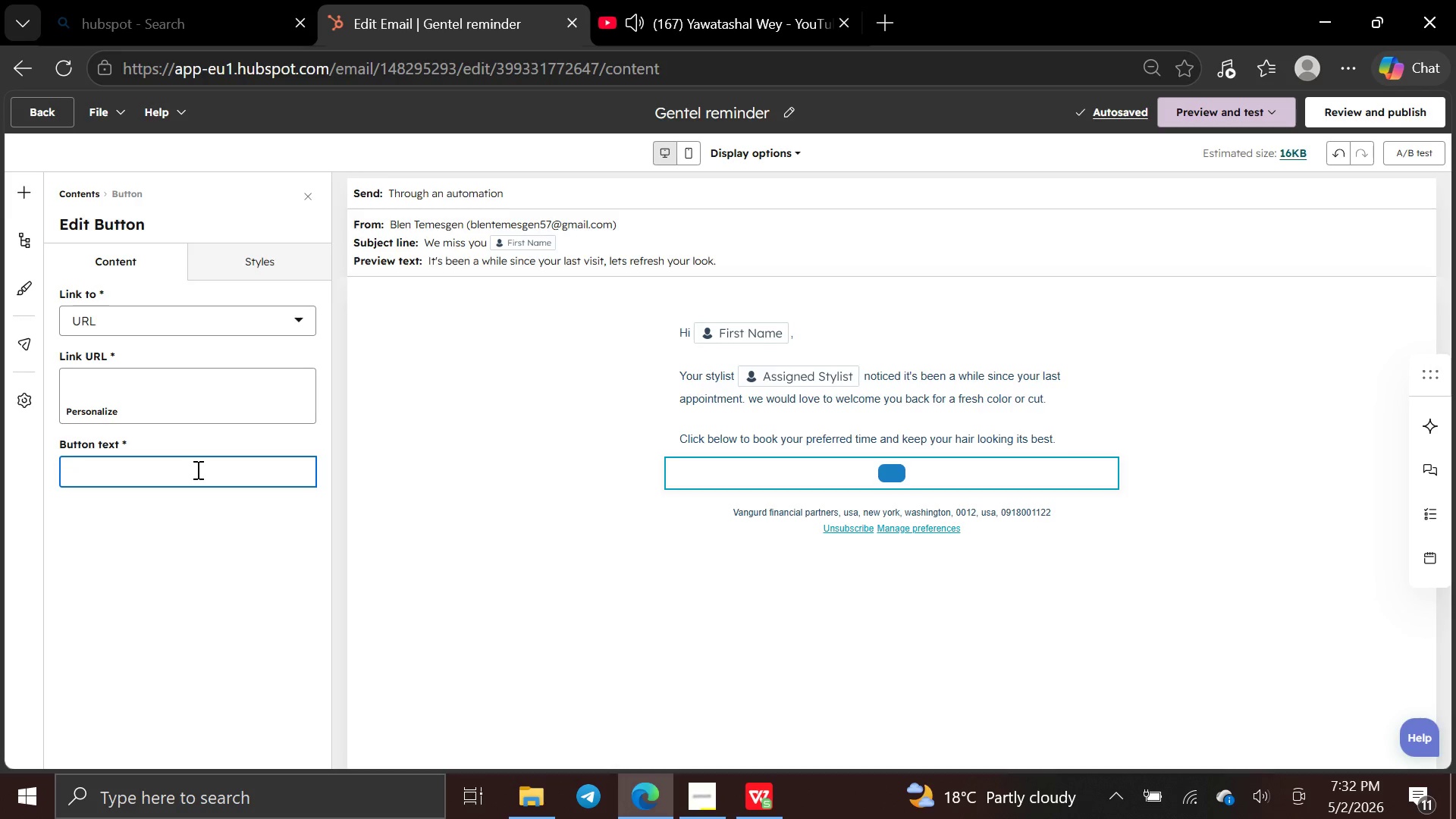 
type(Book Your Spot)
 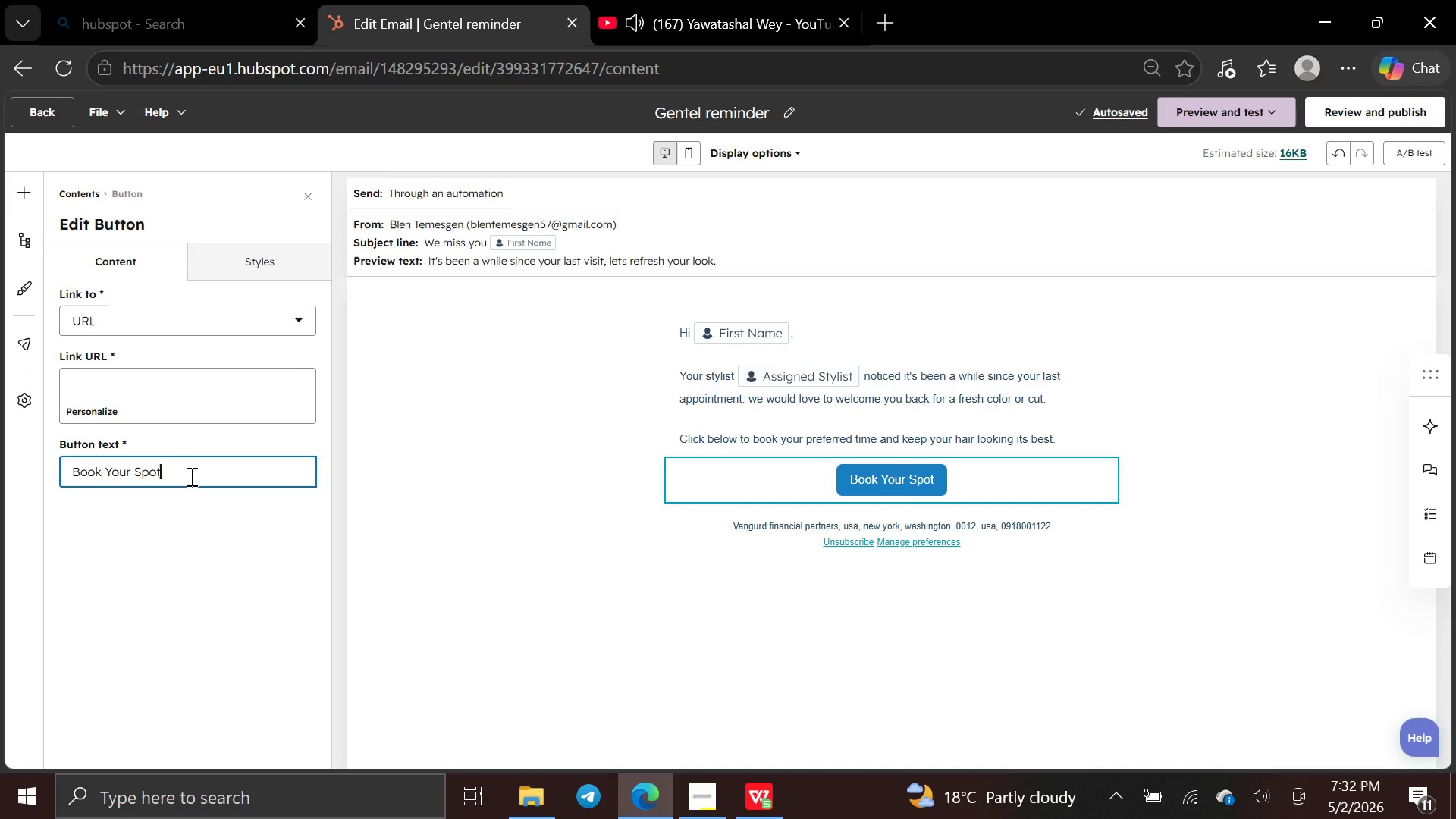 
wait(6.17)
 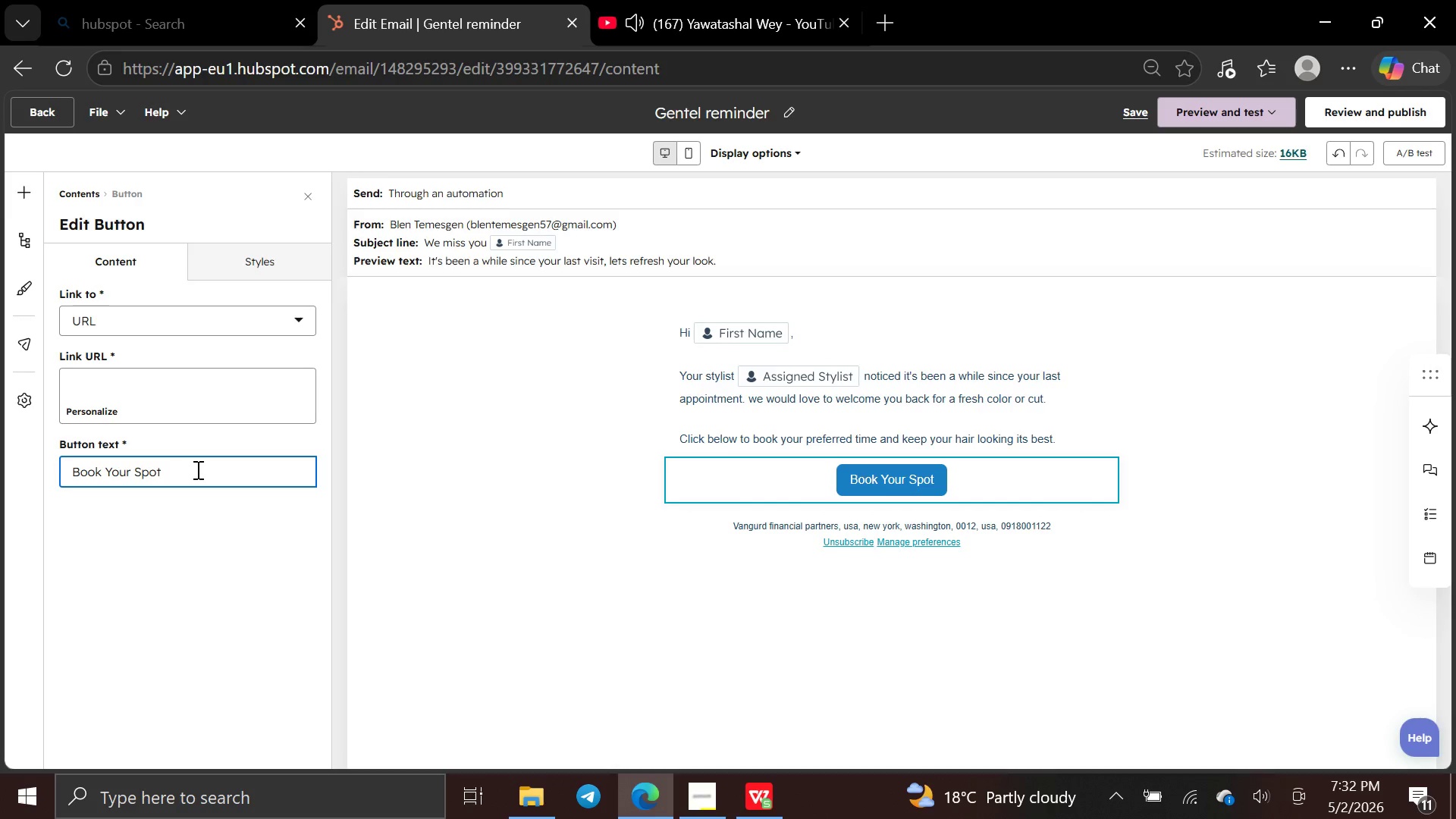 
hold_key(key=ShiftLeft, duration=1.52)
 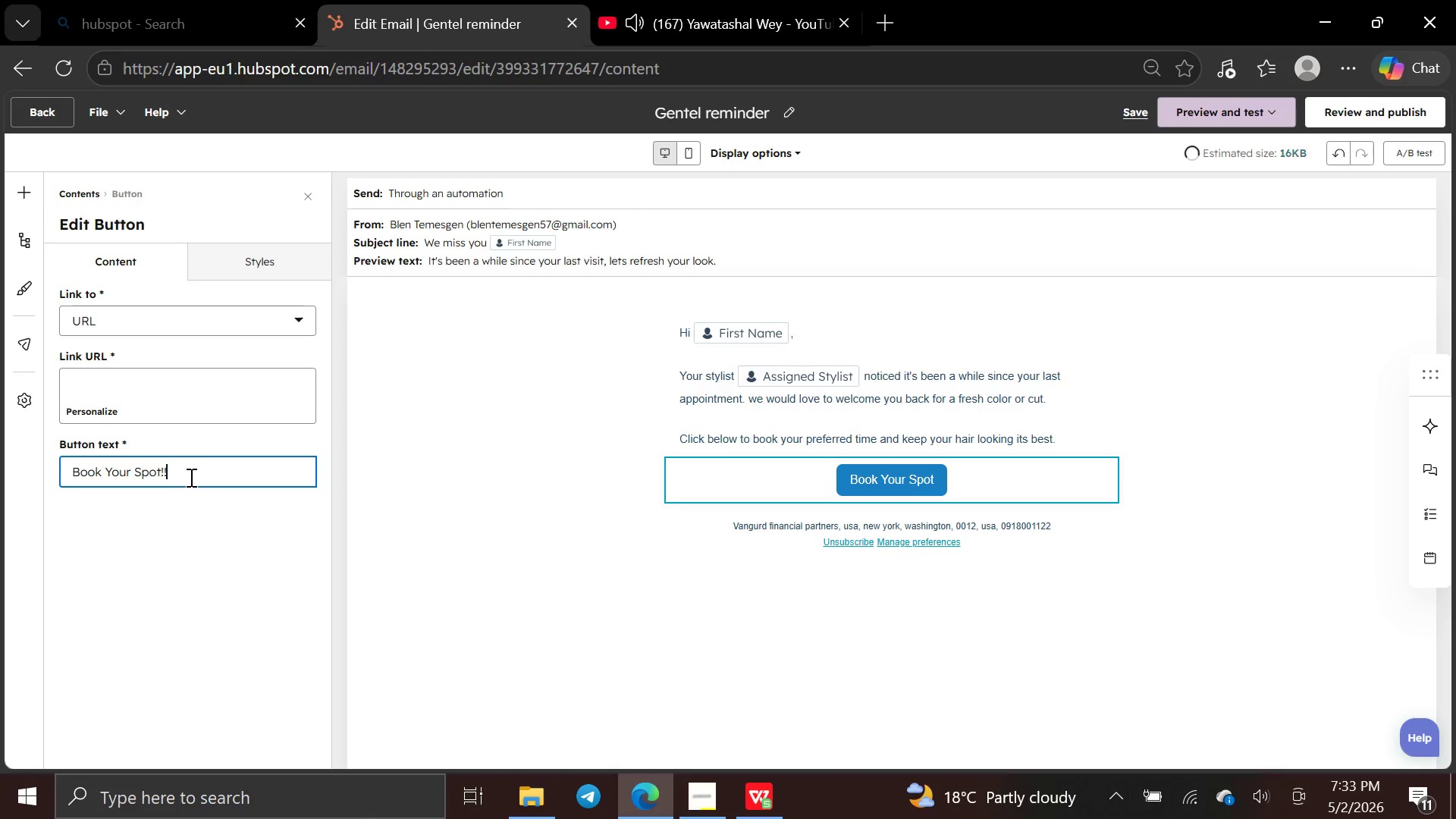 
type(!!1)
key(Backspace)
type(!)
 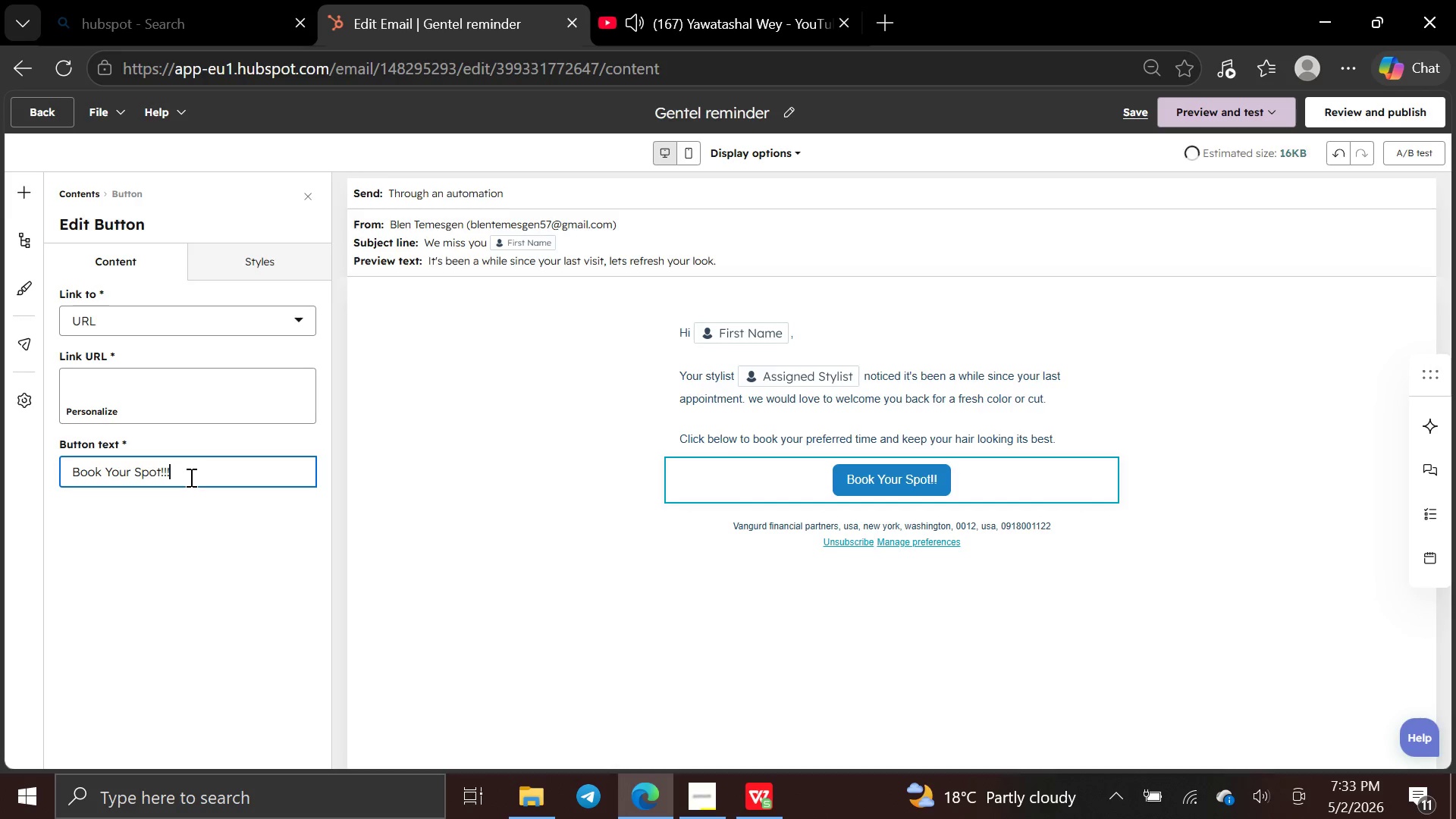 
key(ArrowLeft)
 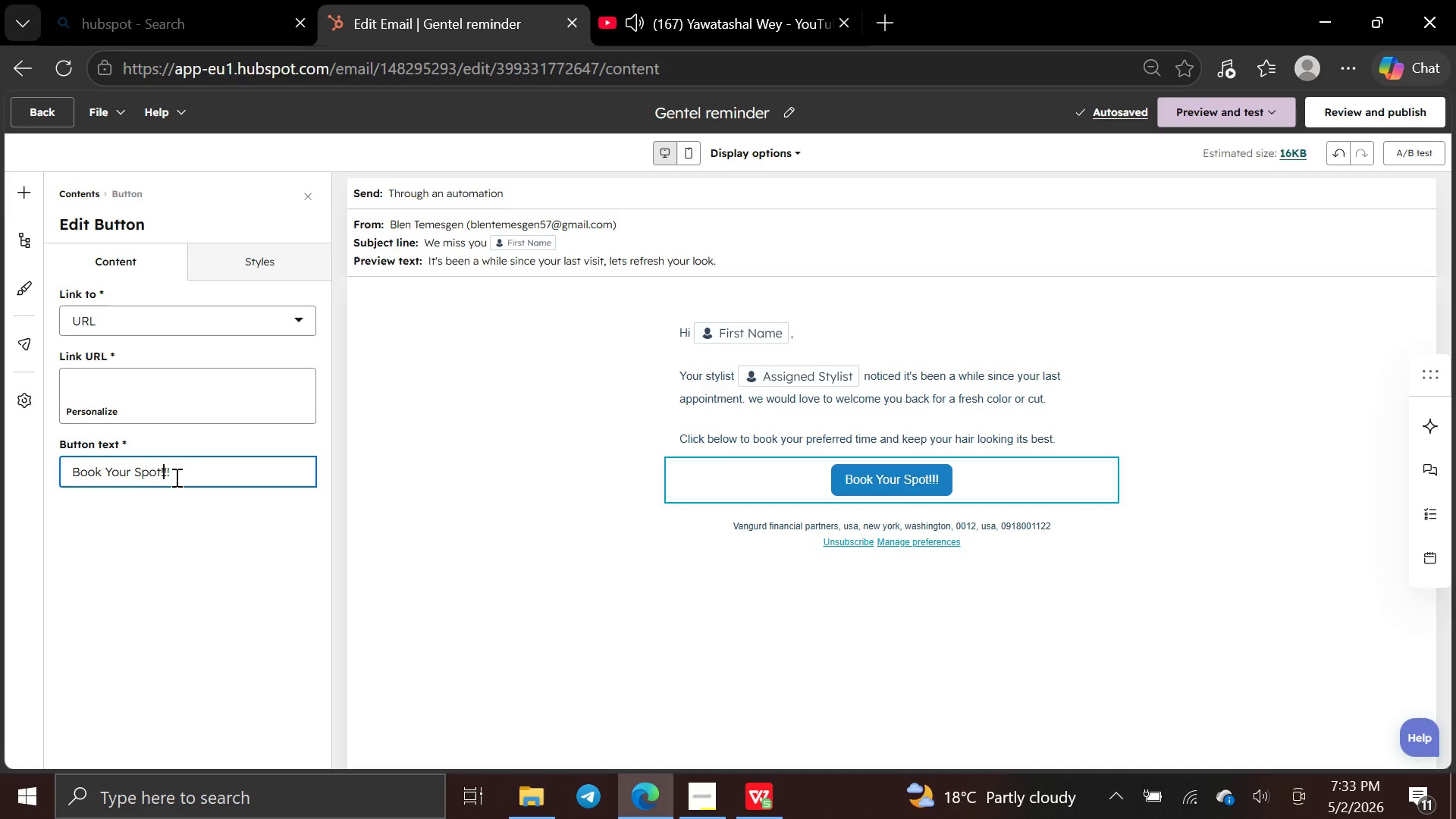 
key(ArrowLeft)
 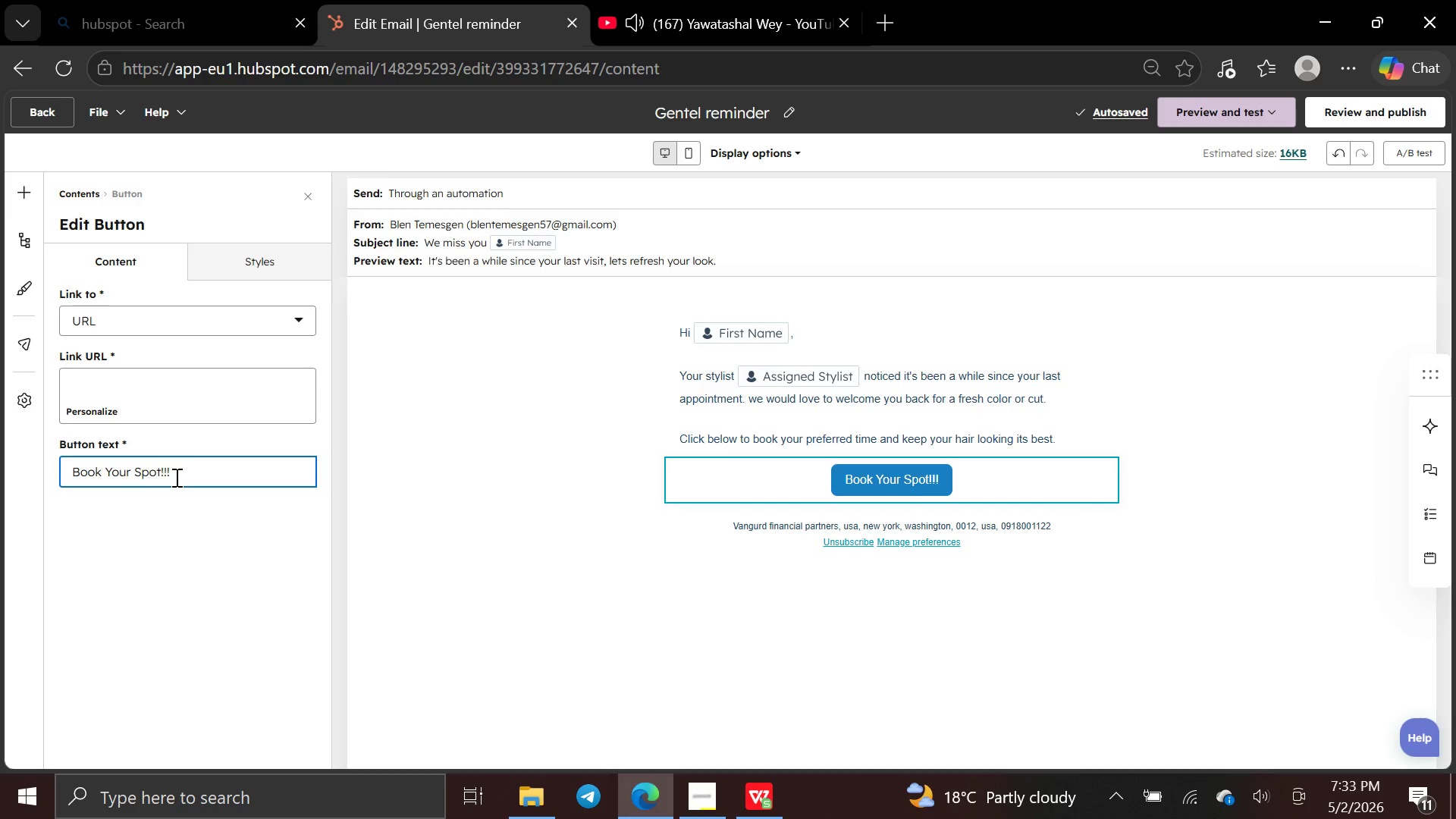 
key(ArrowLeft)
 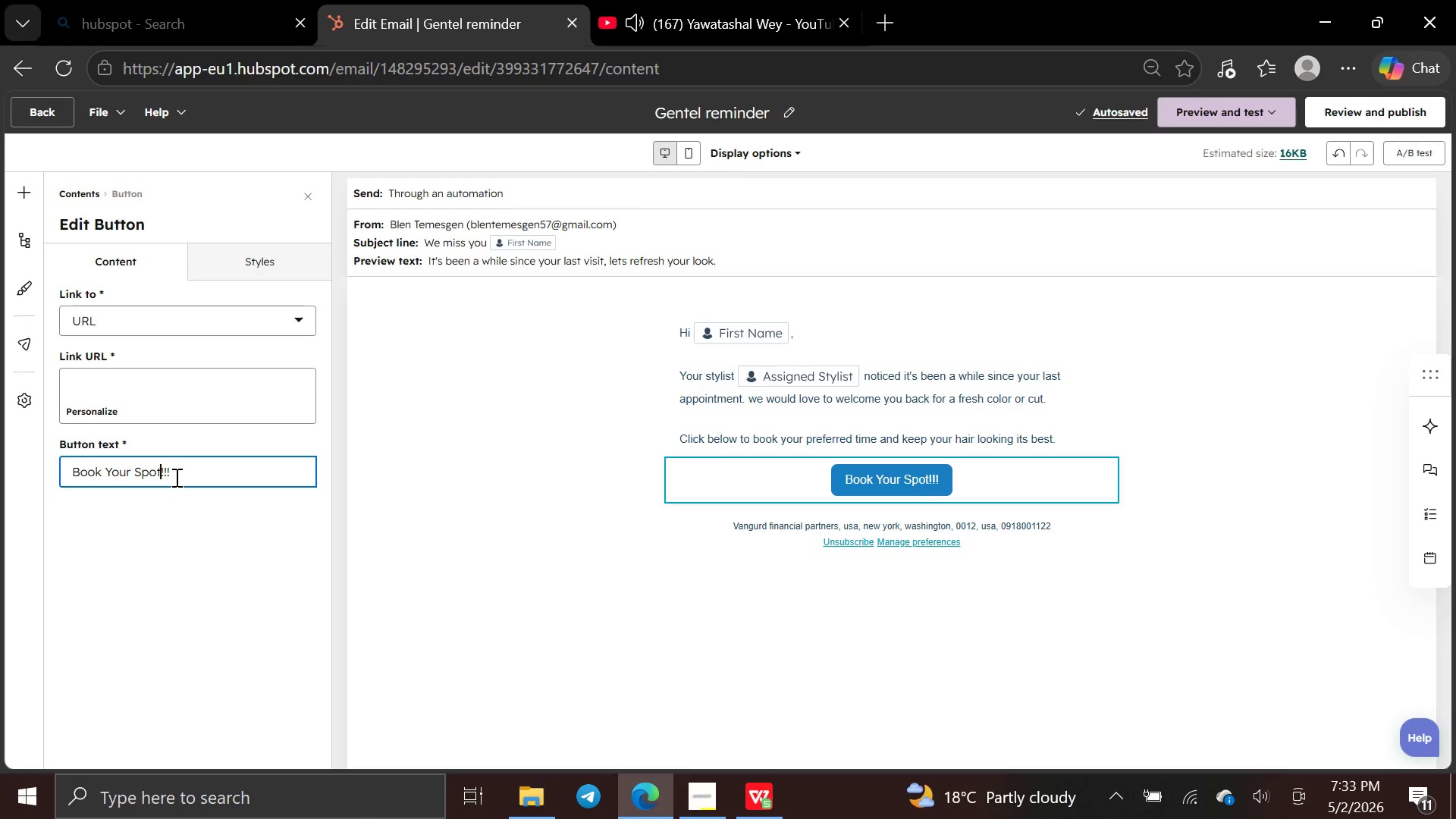 
key(Space)
 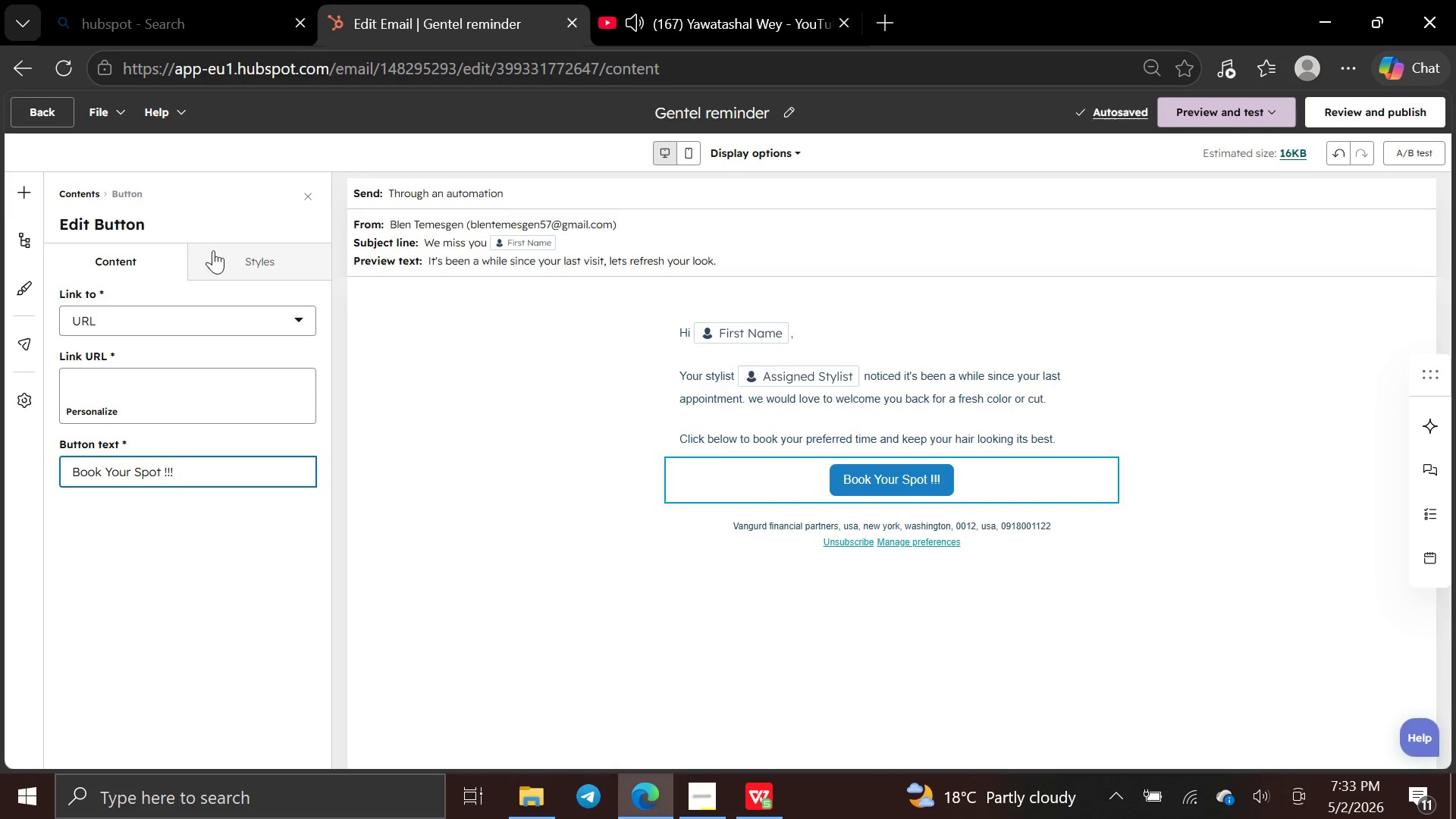 
wait(5.14)
 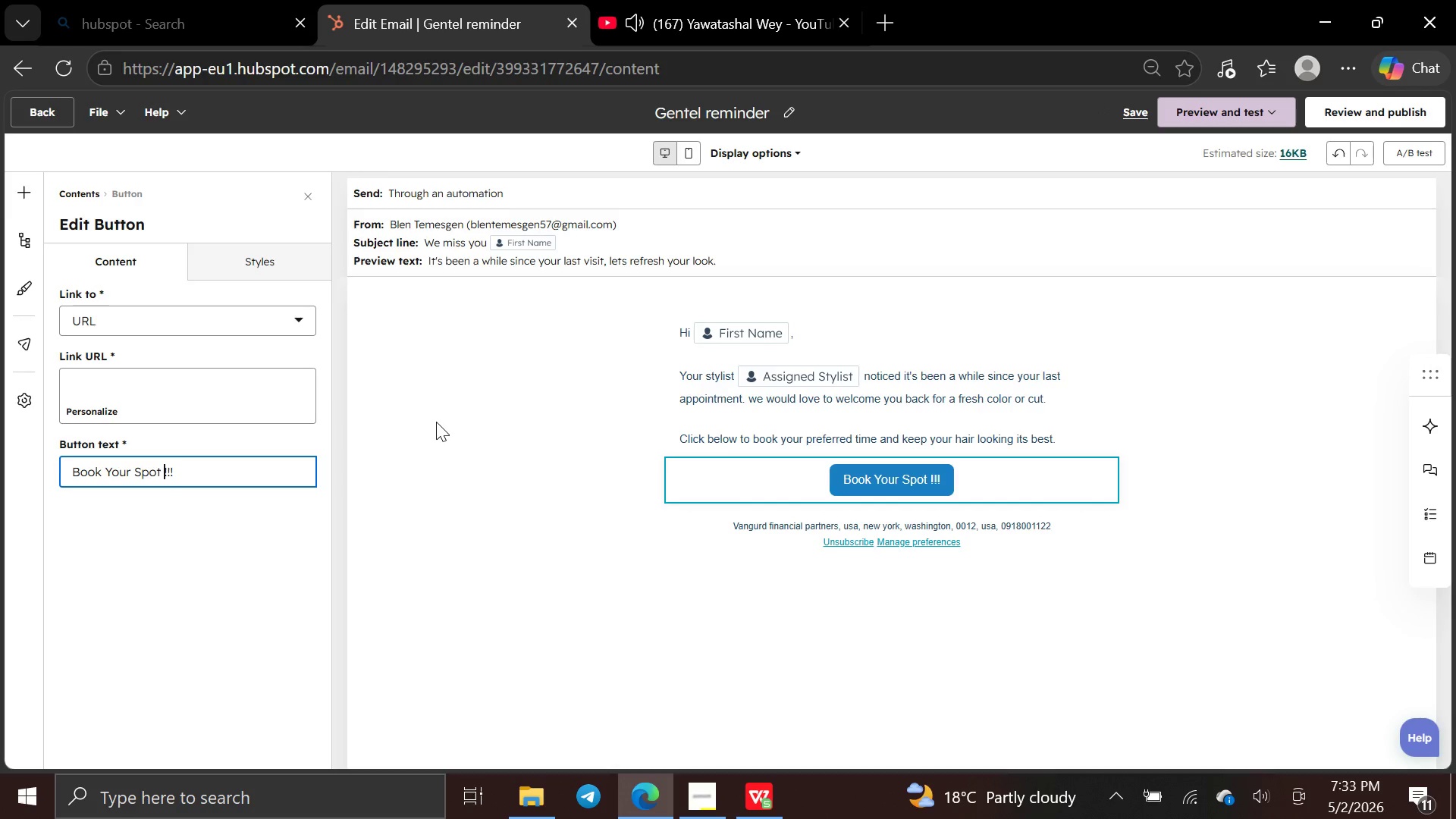 
left_click([27, 190])
 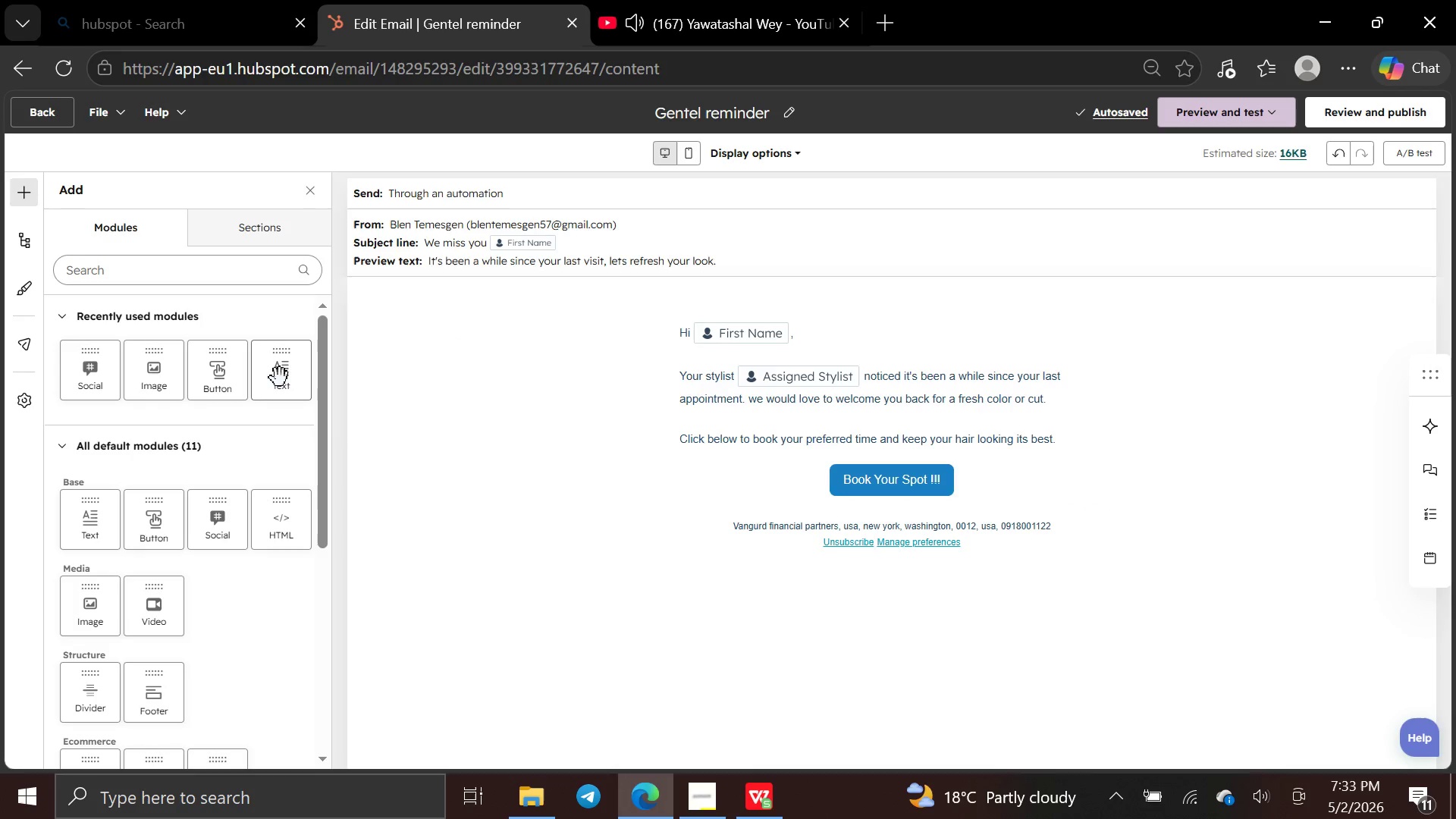 
left_click_drag(start_coordinate=[283, 380], to_coordinate=[517, 530])
 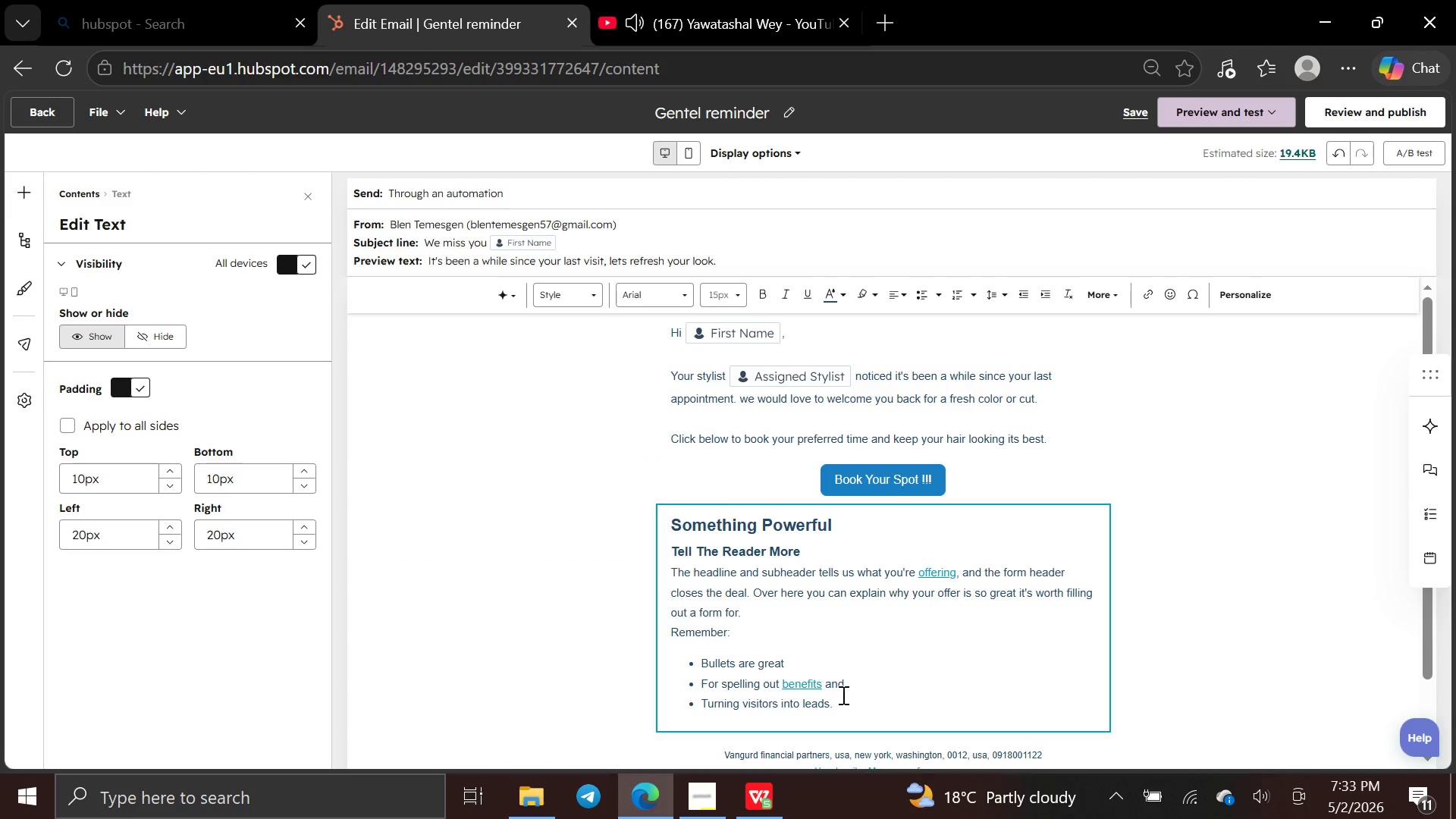 
left_click_drag(start_coordinate=[843, 708], to_coordinate=[632, 532])
 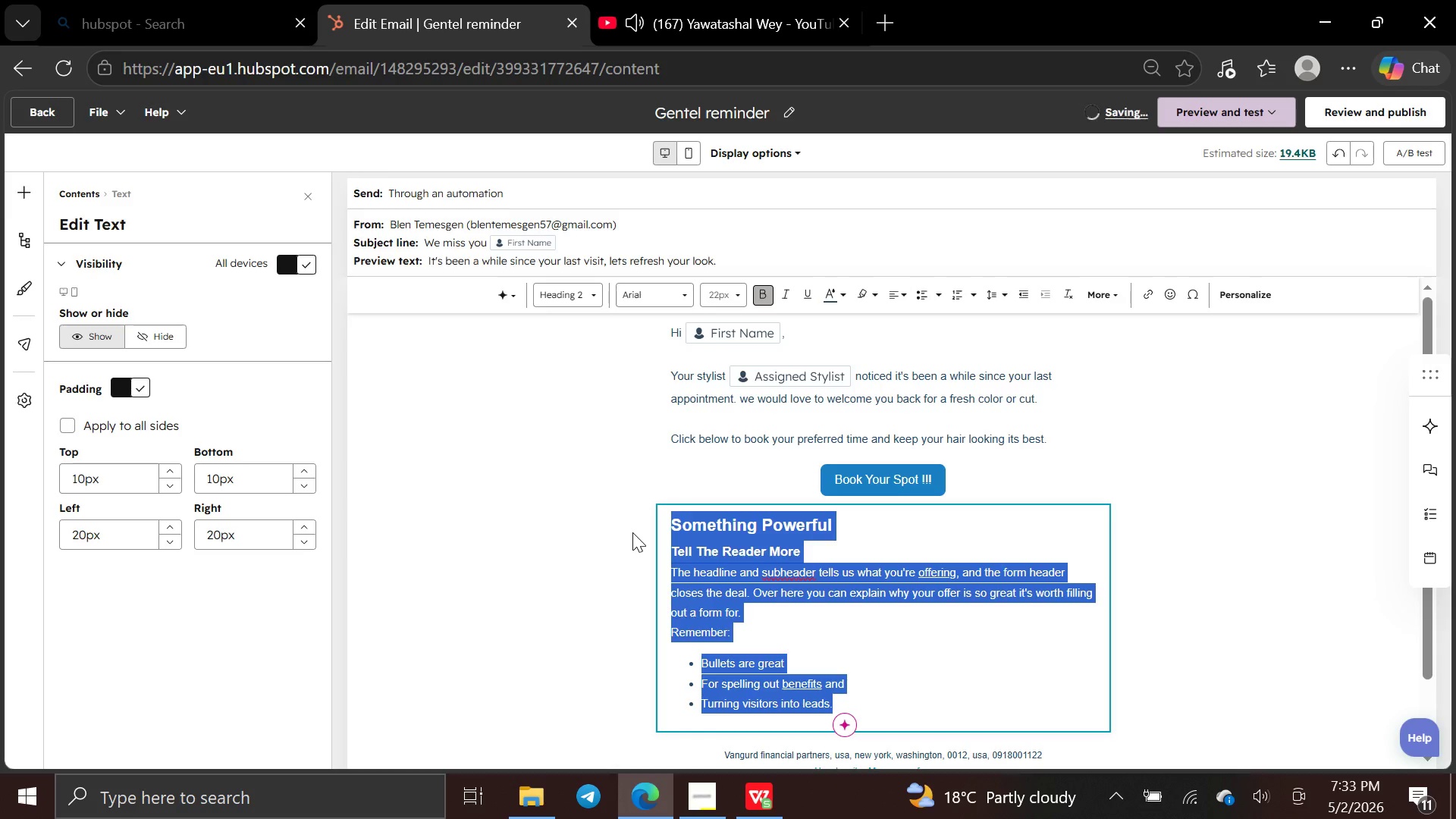 
key(Backspace)
 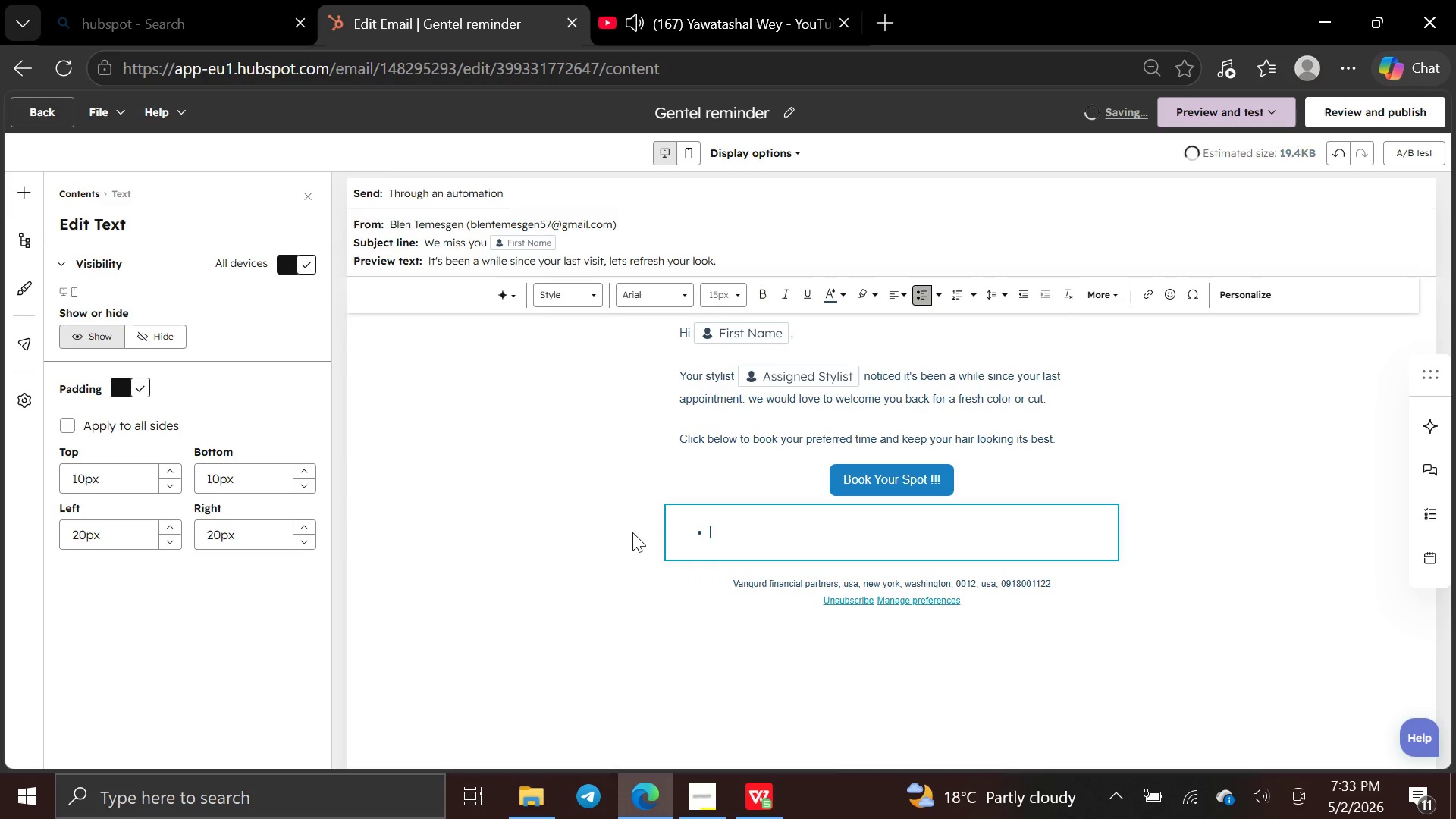 
key(Backspace)
 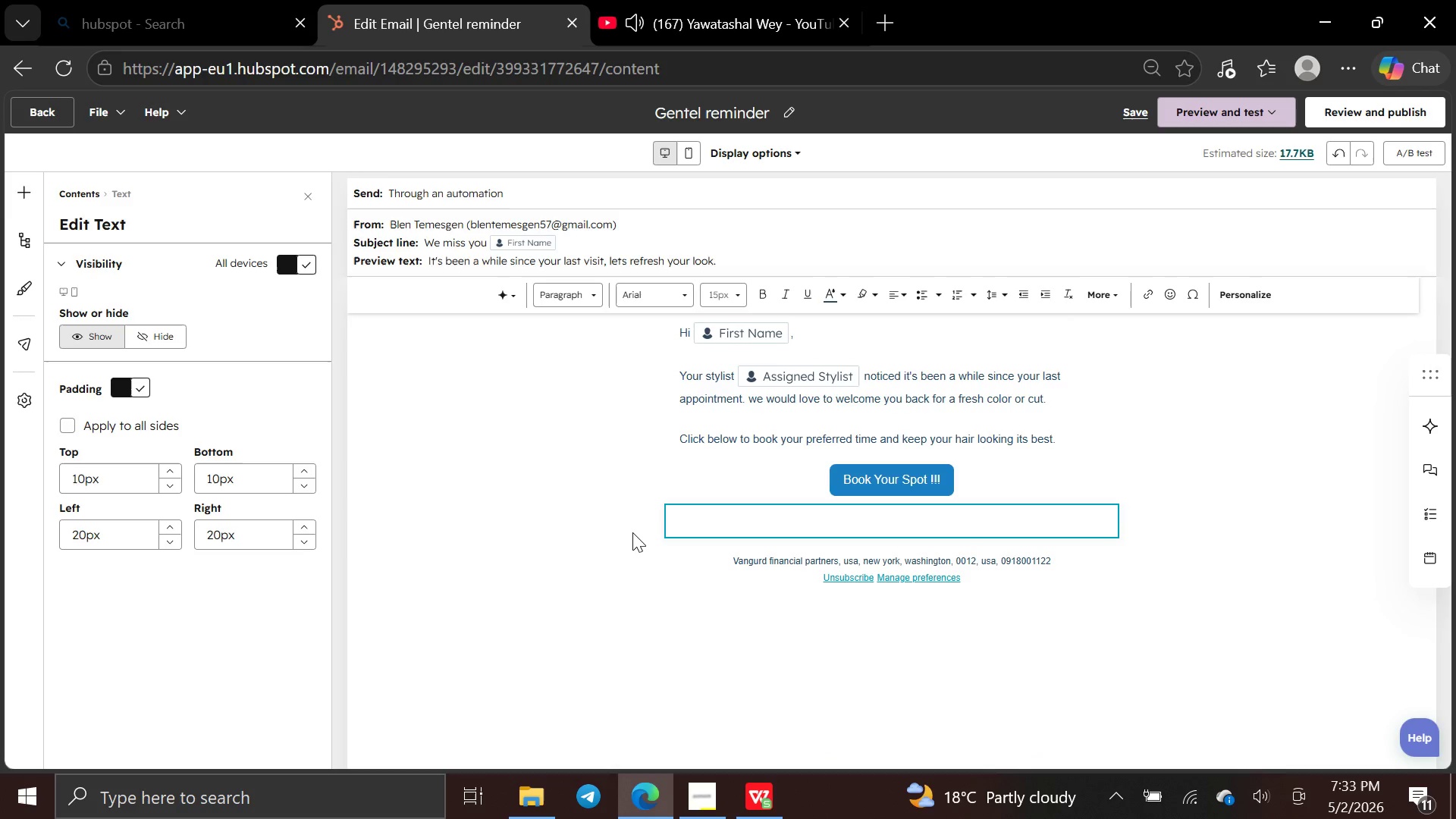 
type(Warmly,)
 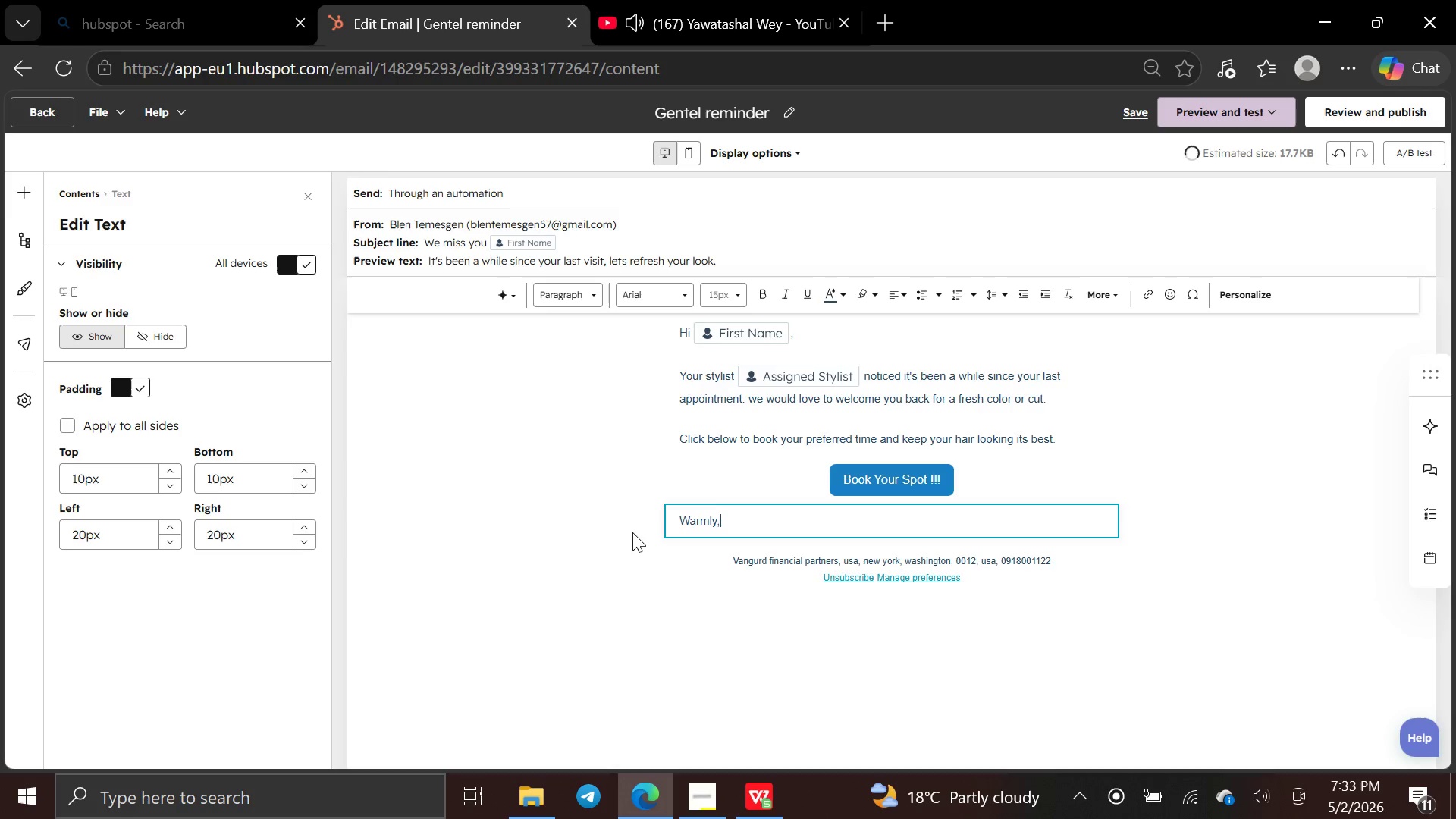 
key(Enter)
 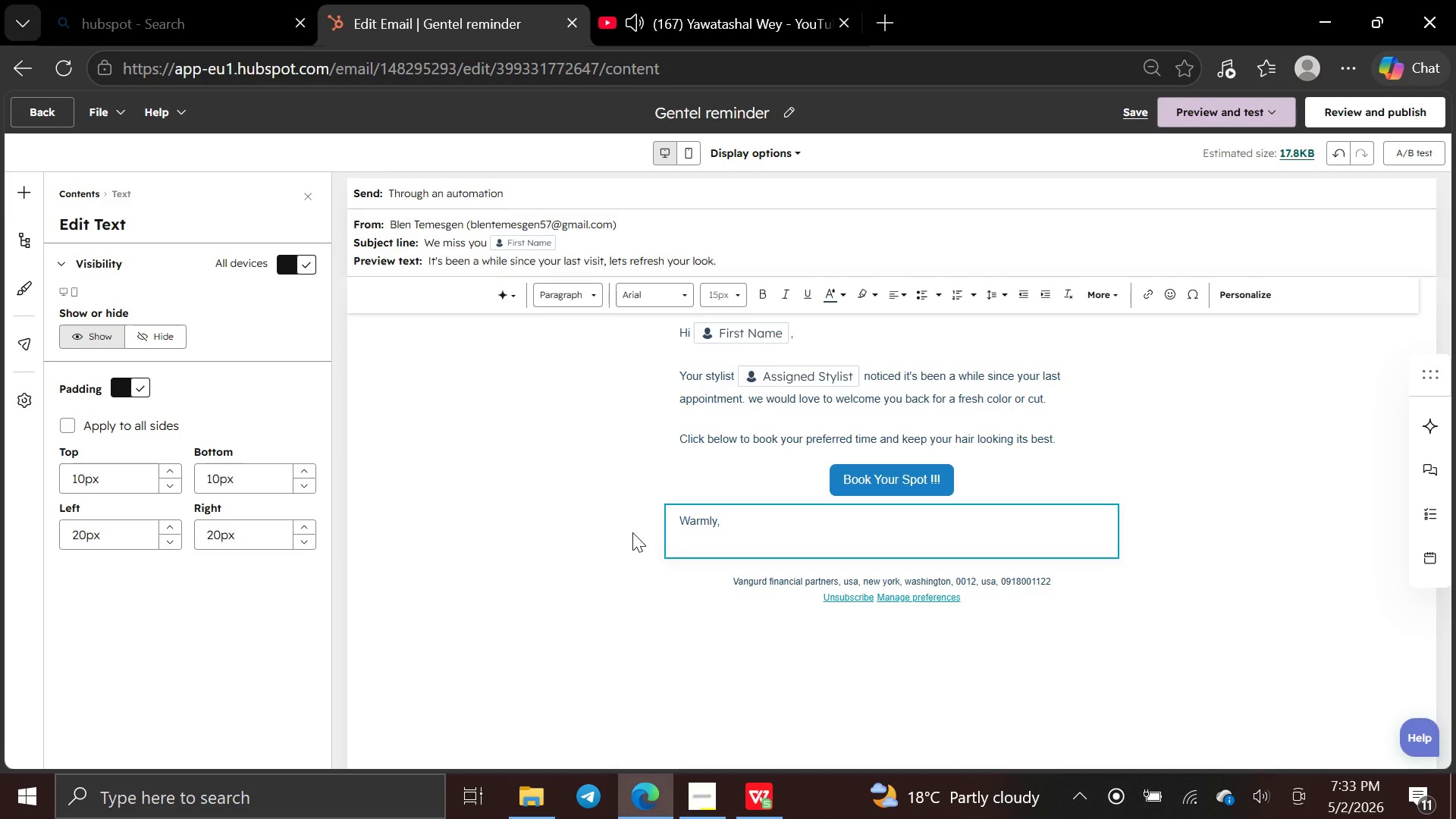 
type(TheLuxeLocksTeams)
 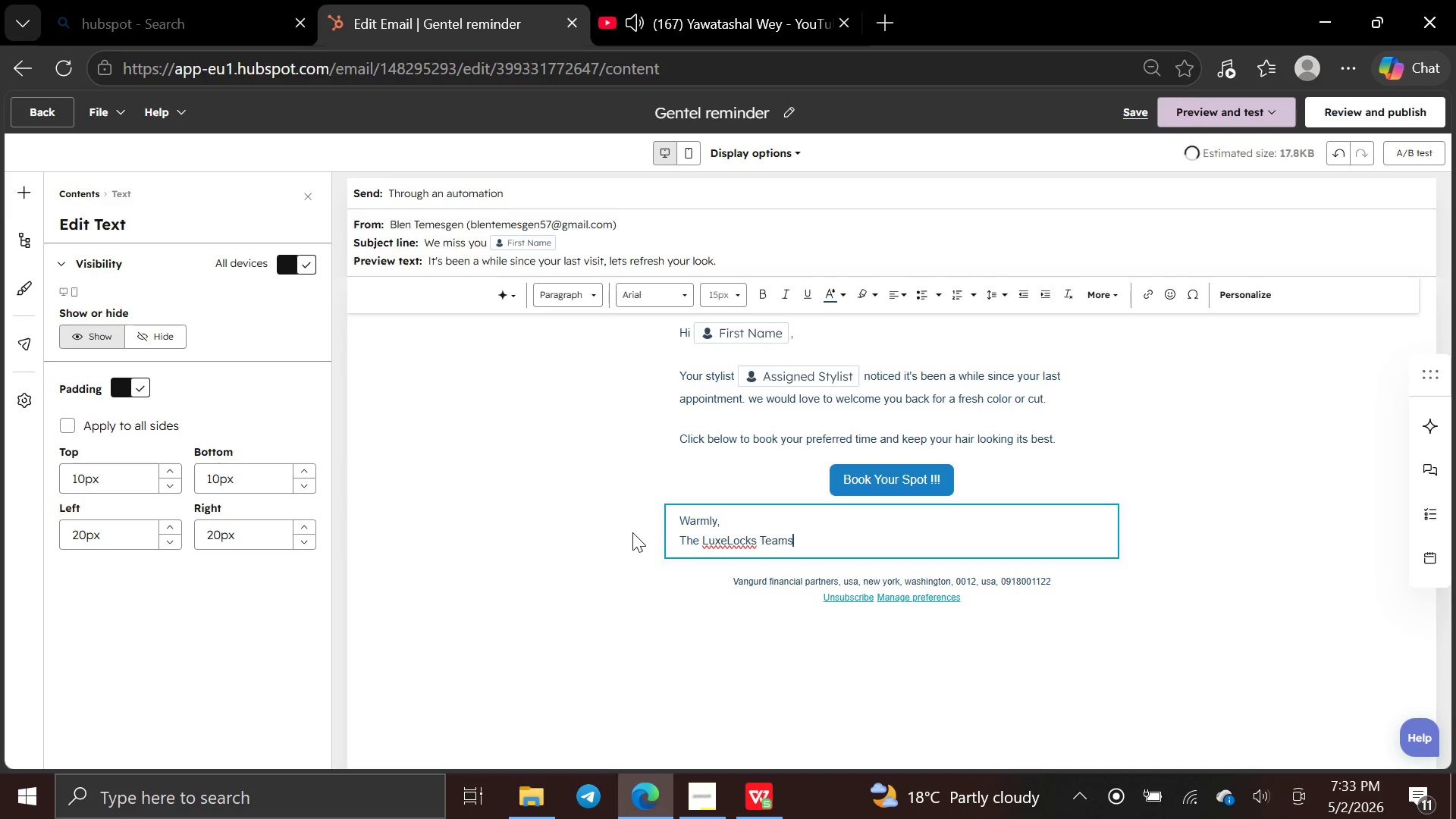 
hold_key(key=Space, duration=11.97)
 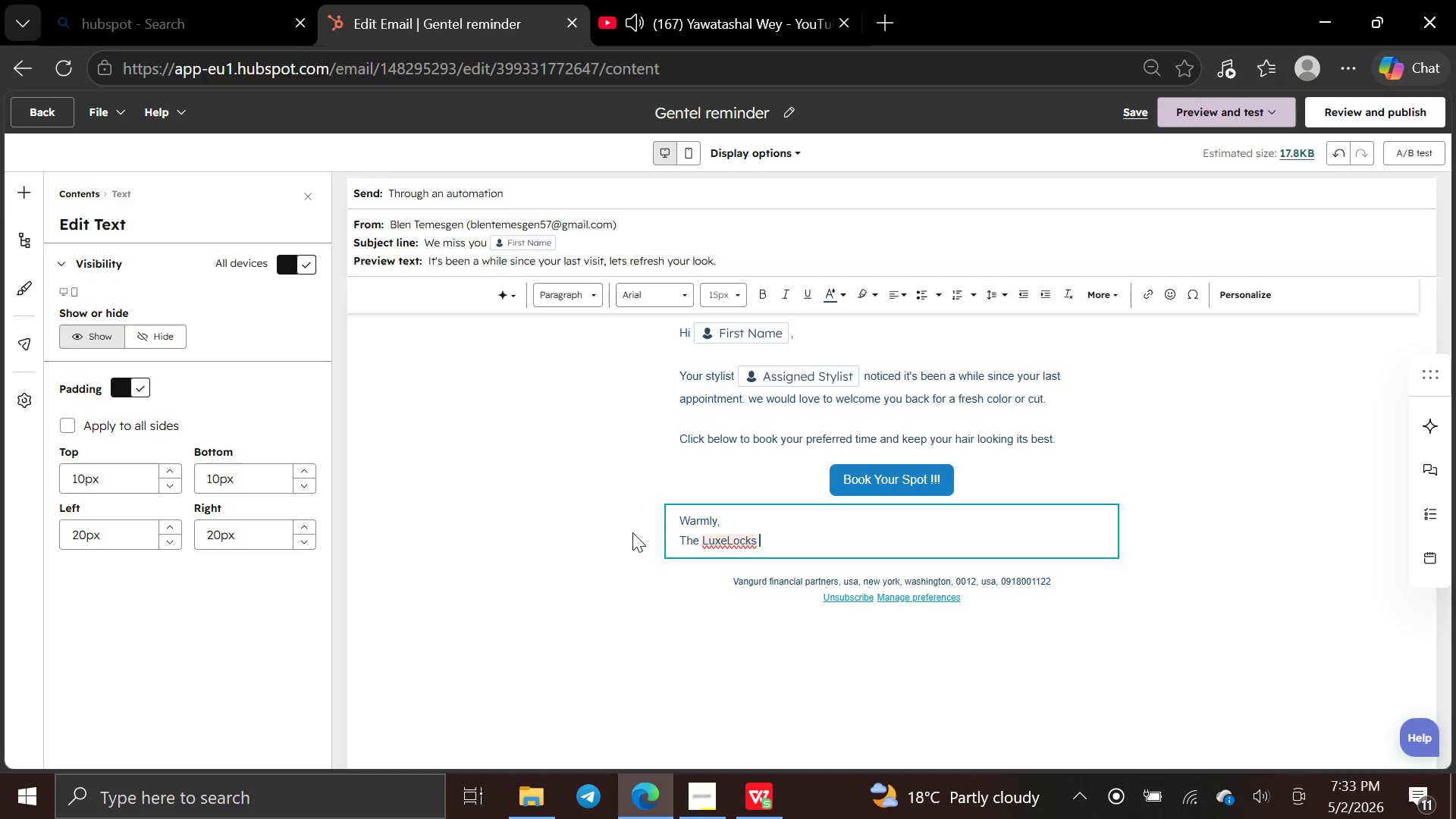 
hold_key(key=Space, duration=6.83)
 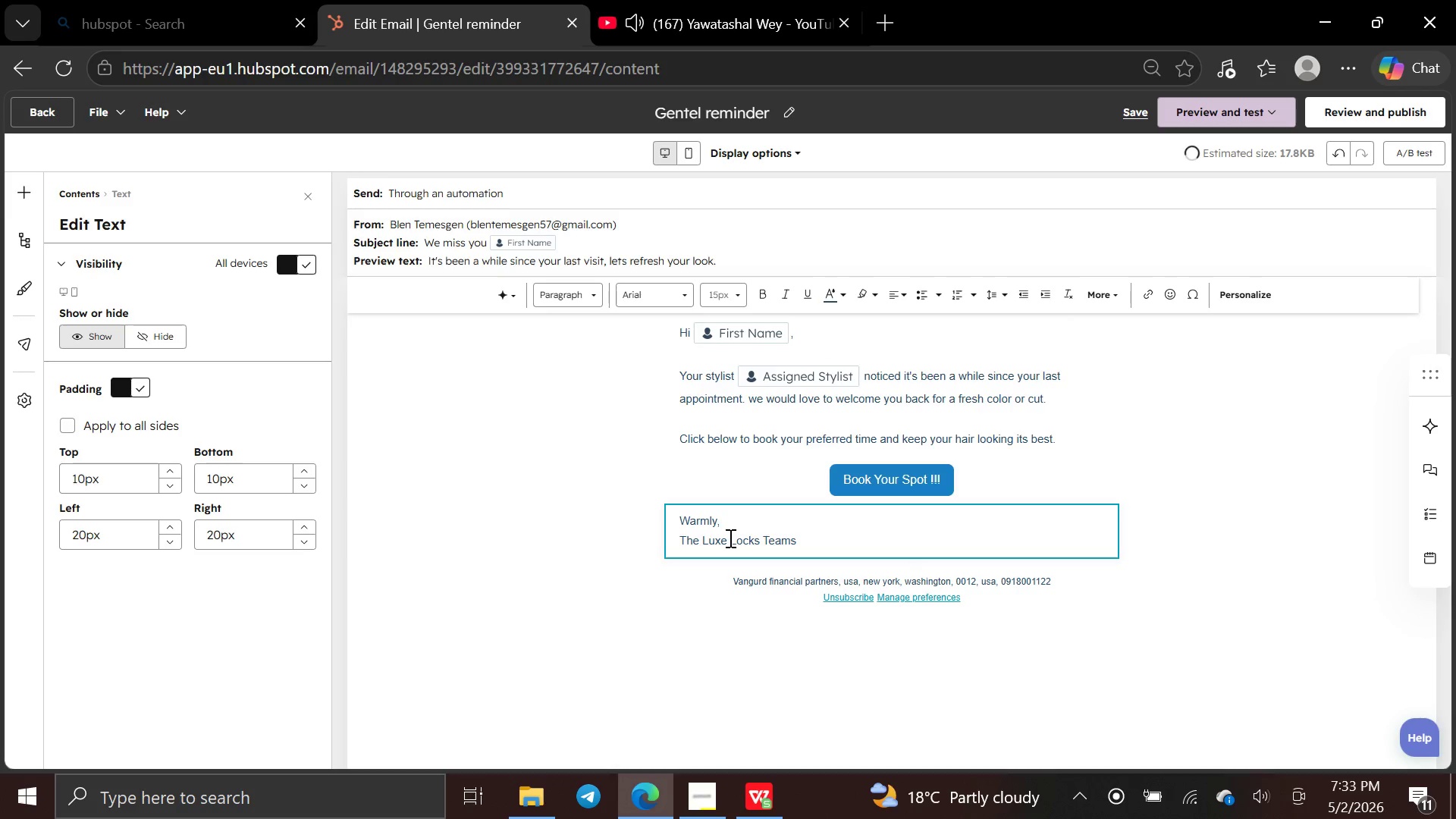 
left_click([729, 538])
 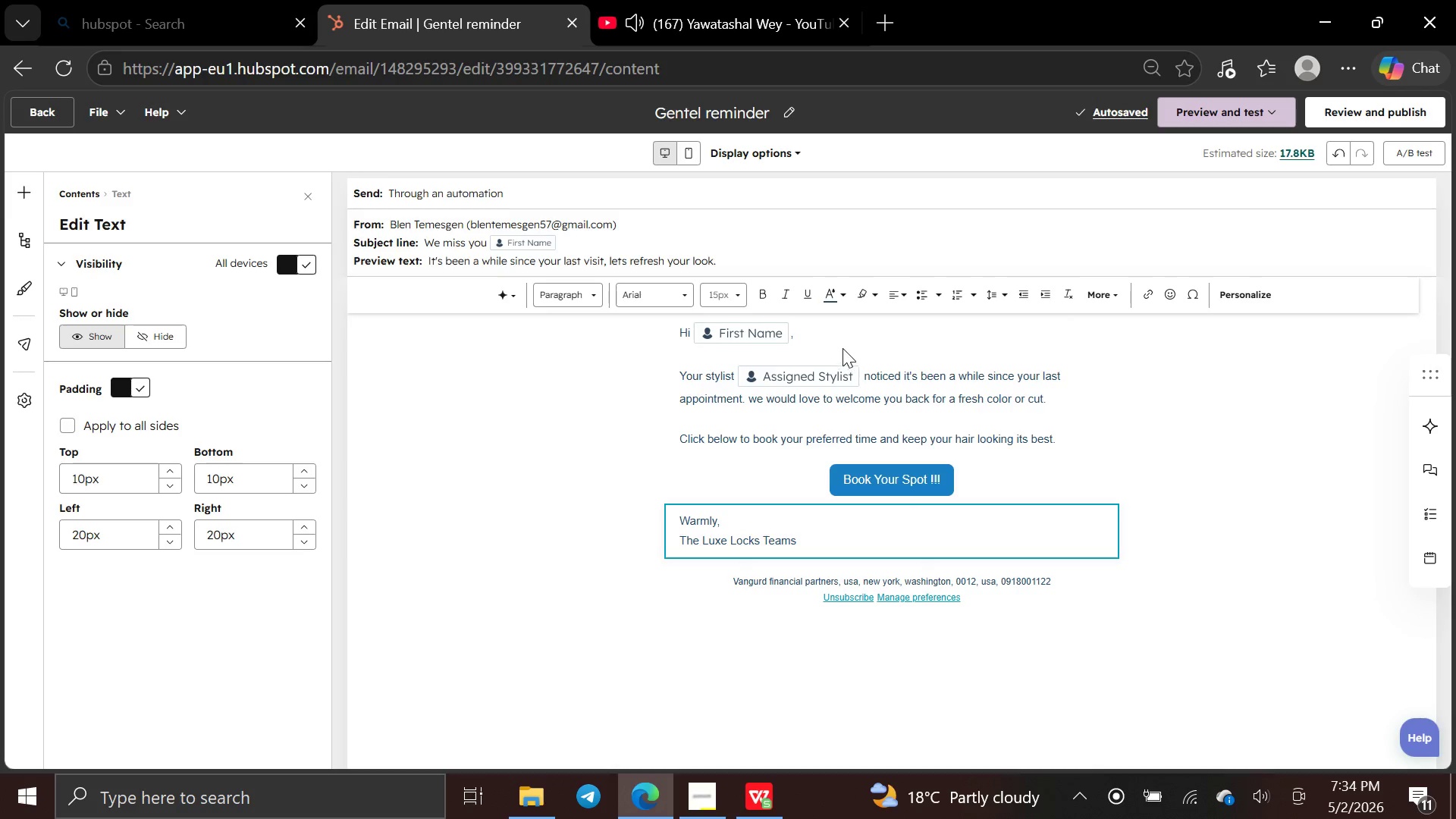 
wait(5.67)
 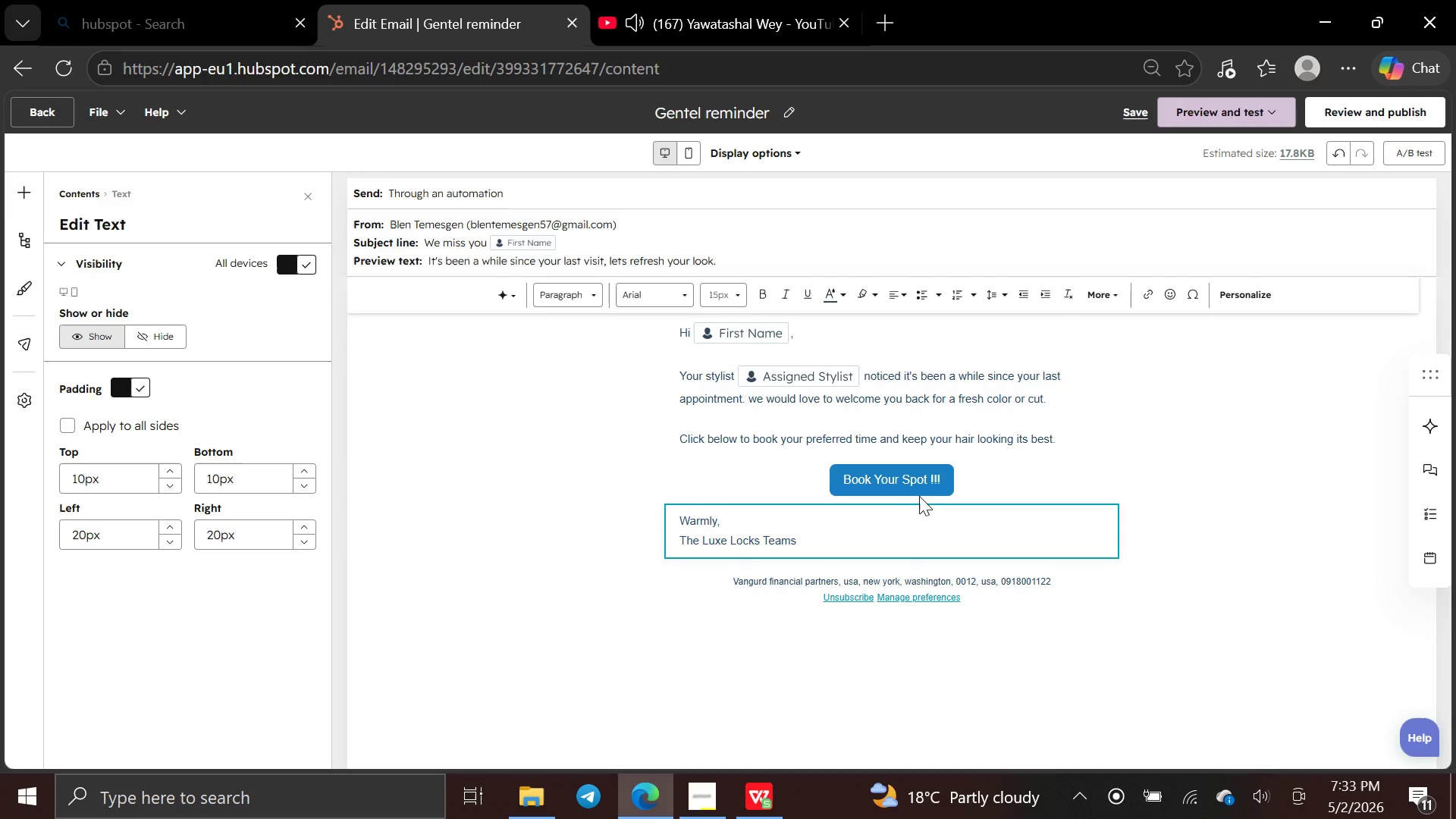 
left_click([762, 463])
 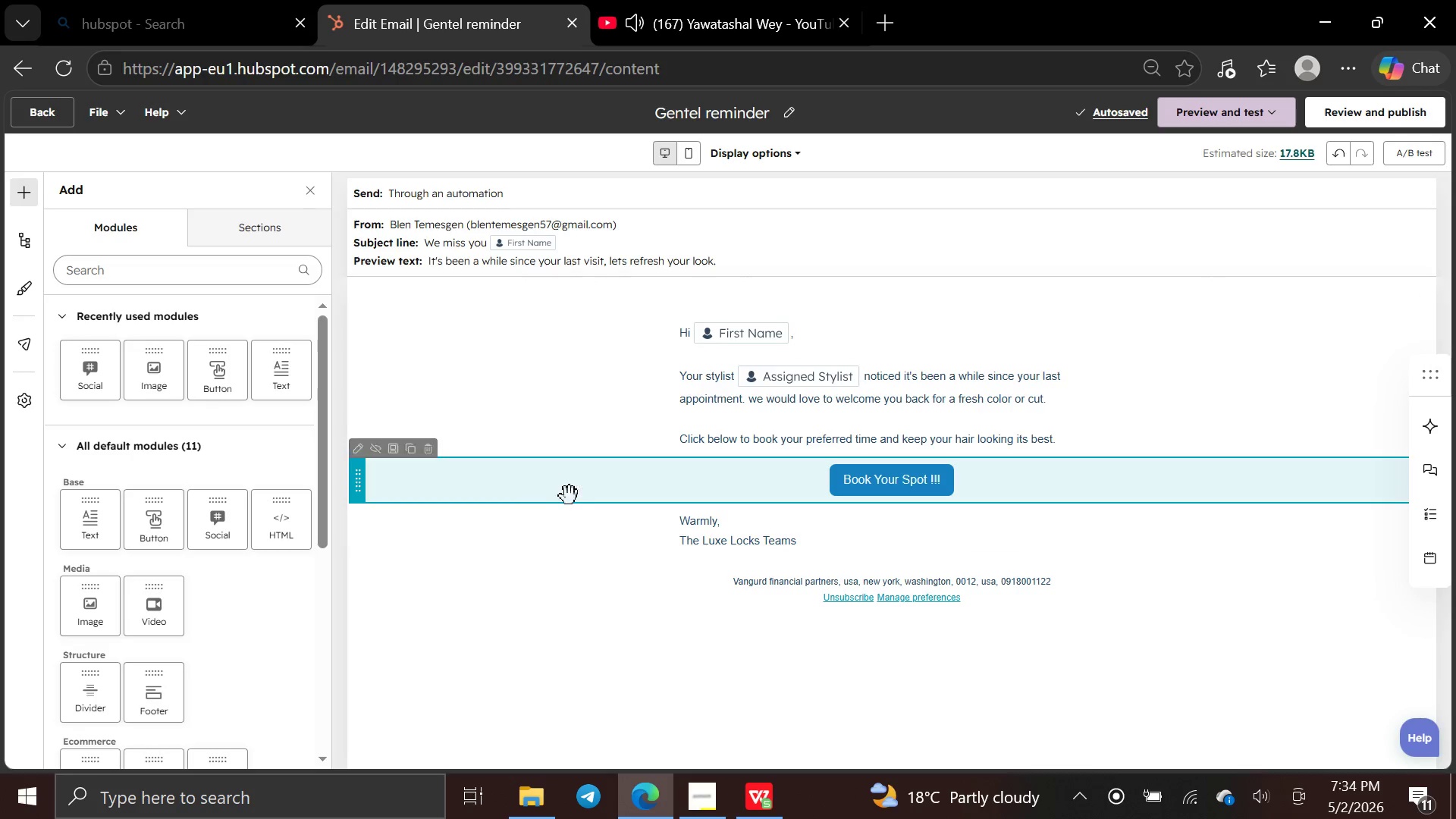 
left_click([566, 494])
 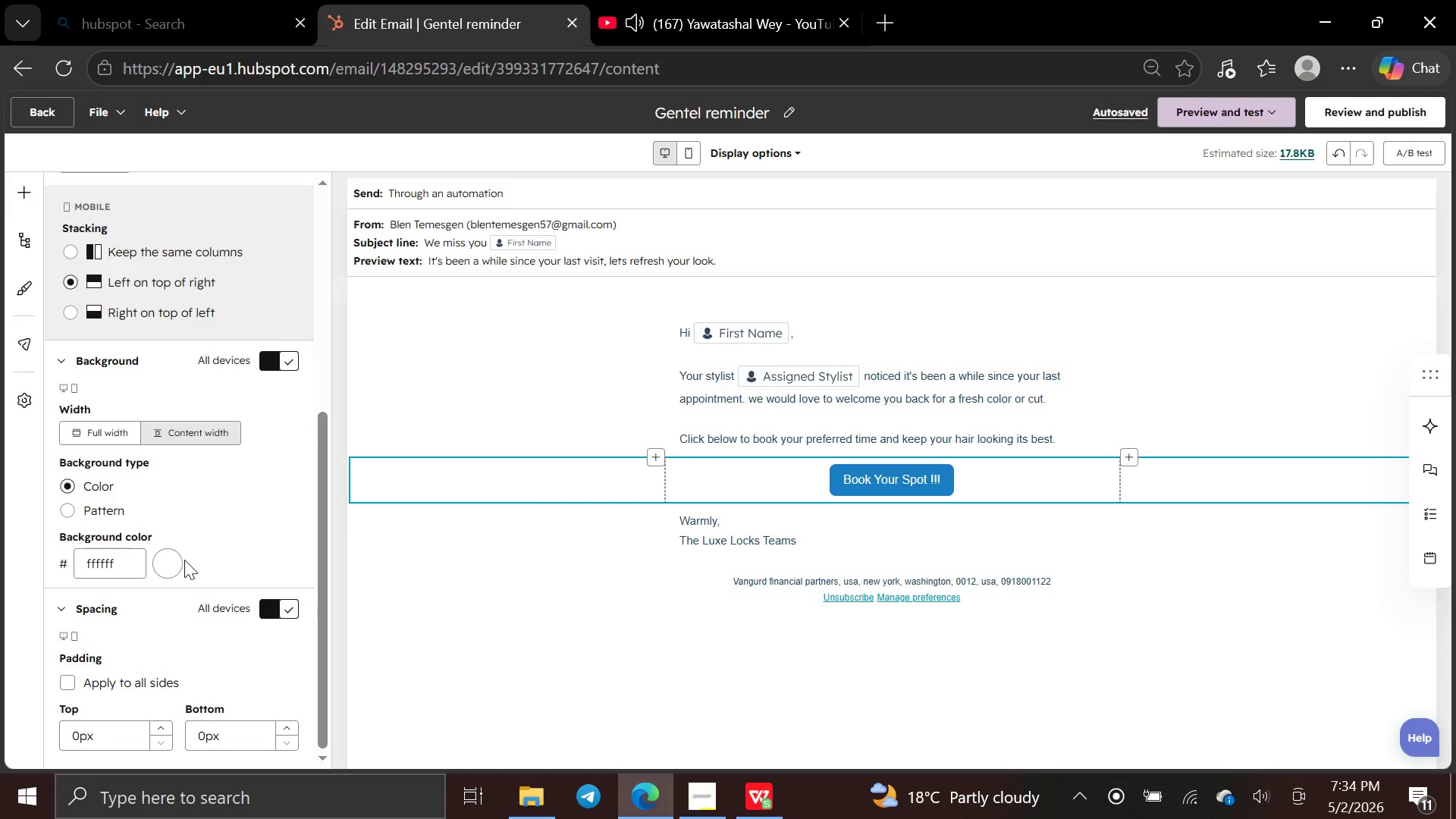 
left_click([166, 561])
 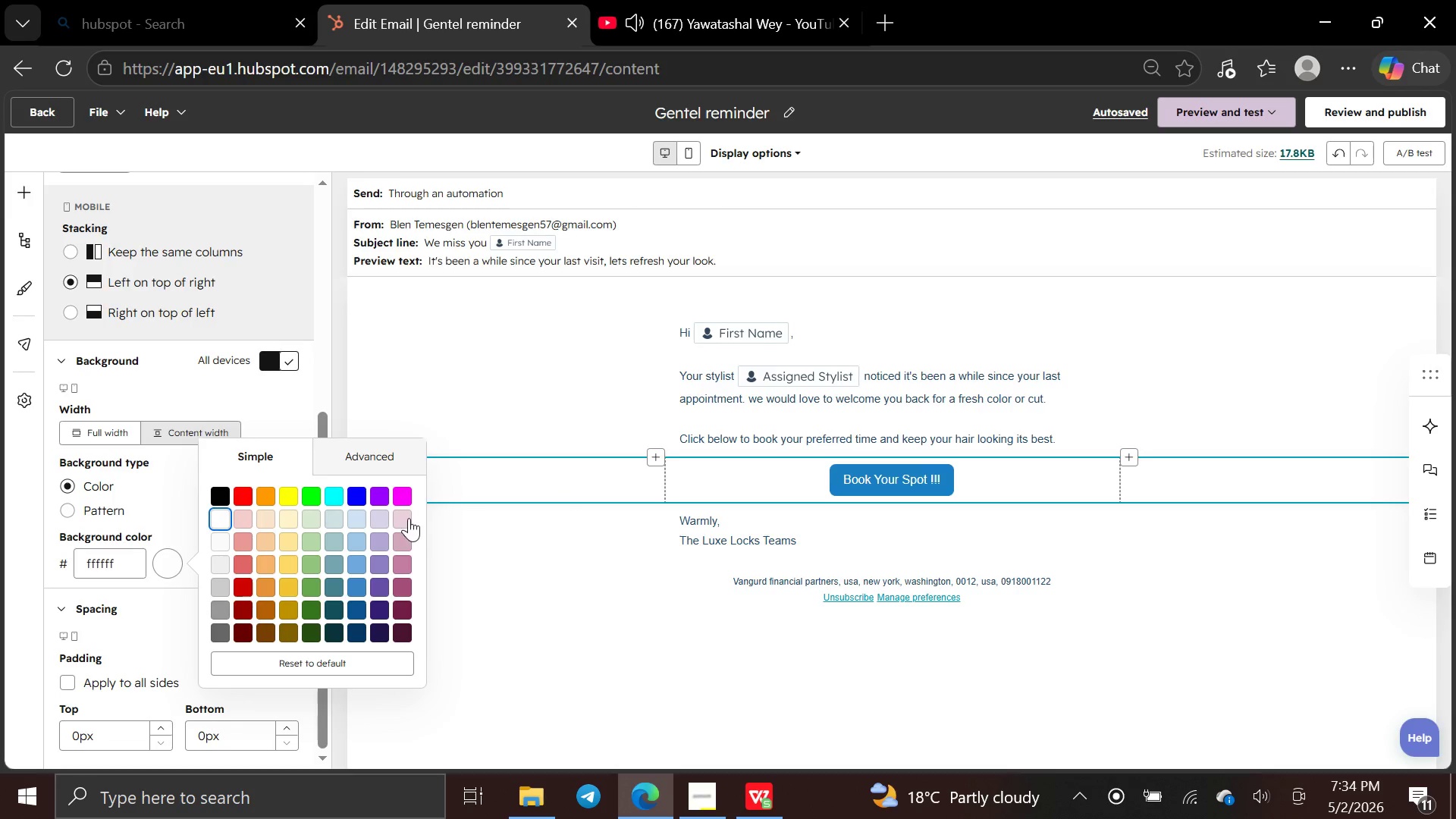 
left_click([403, 518])
 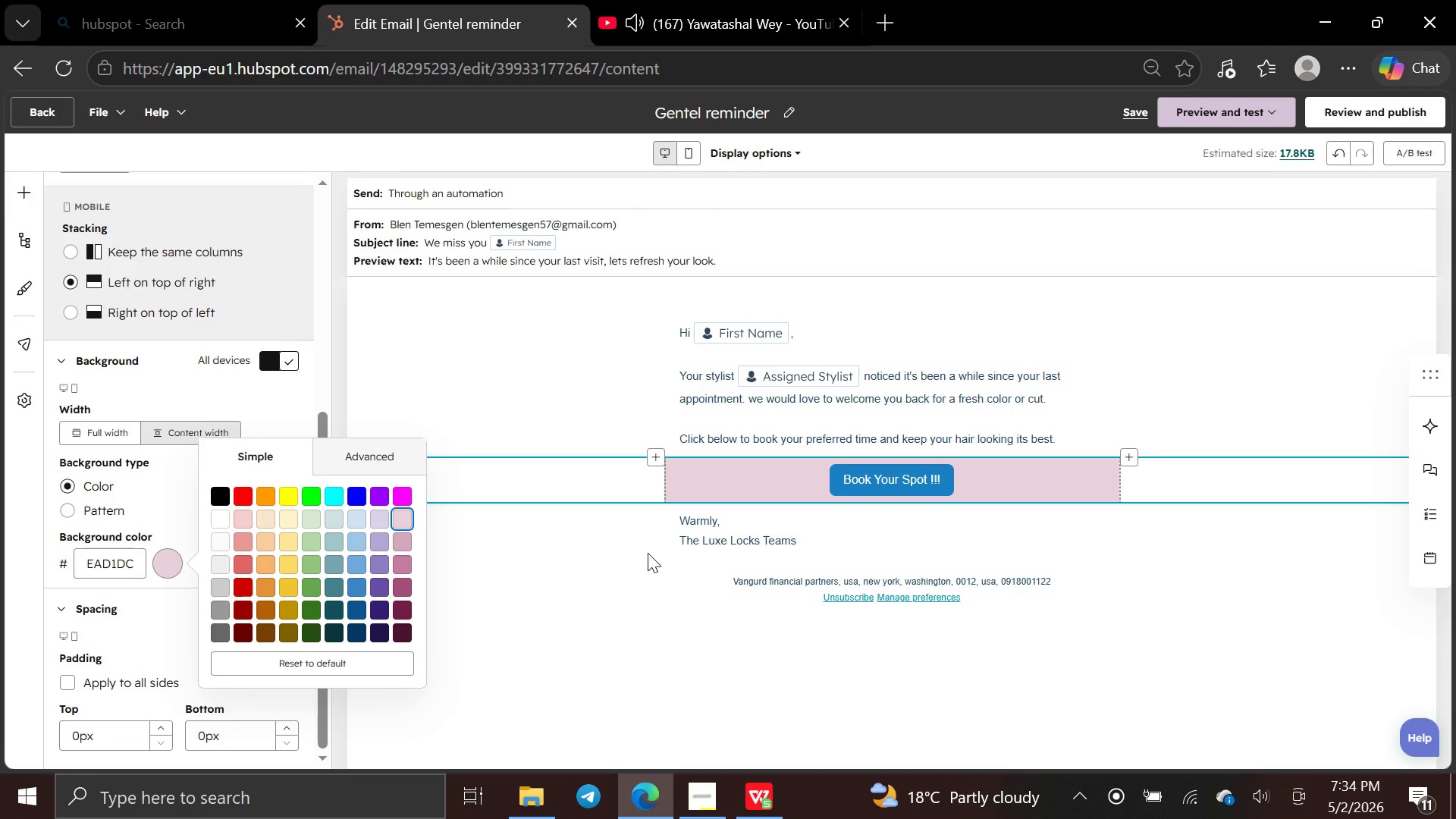 
left_click([645, 553])
 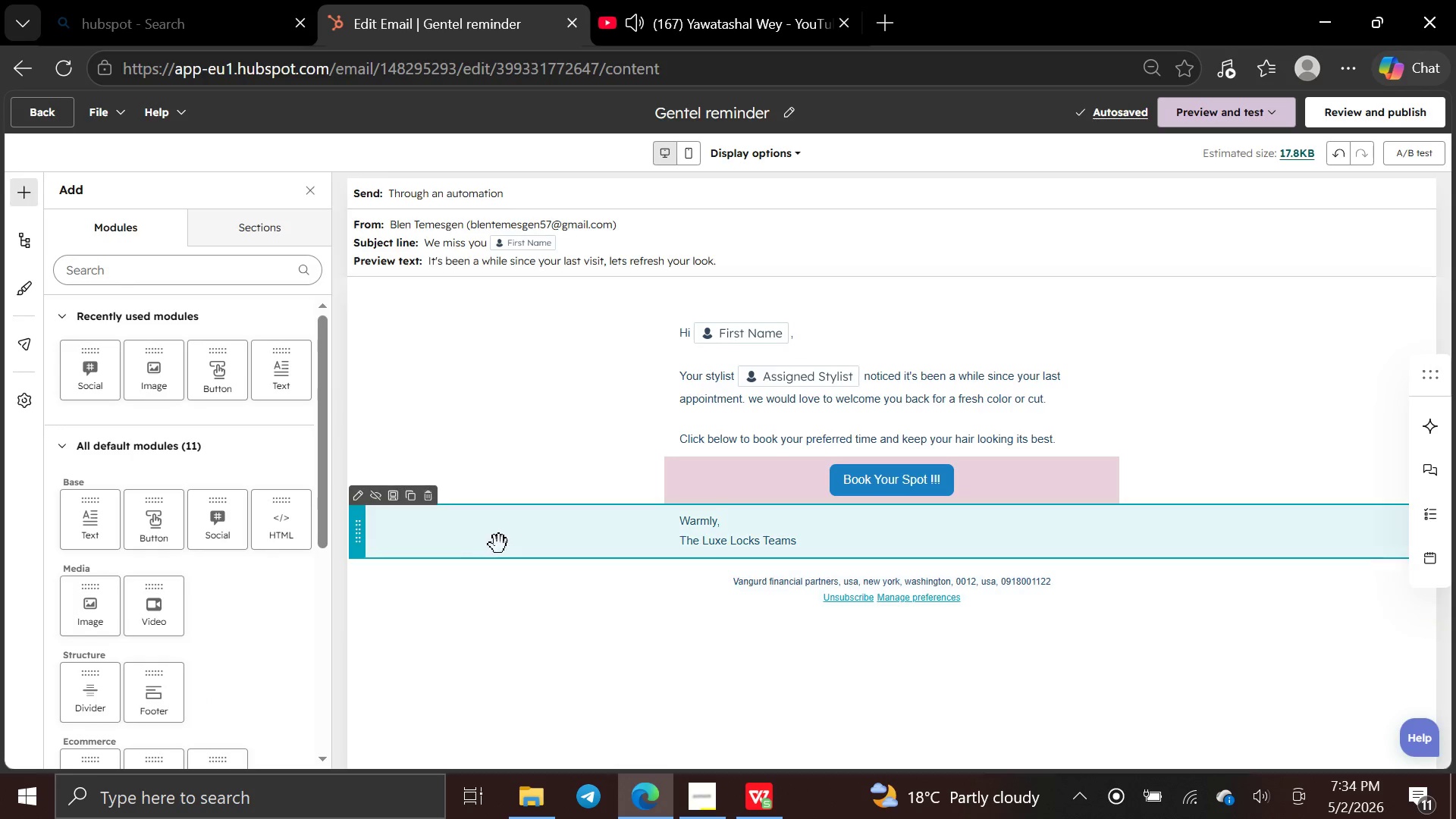 
left_click([459, 543])
 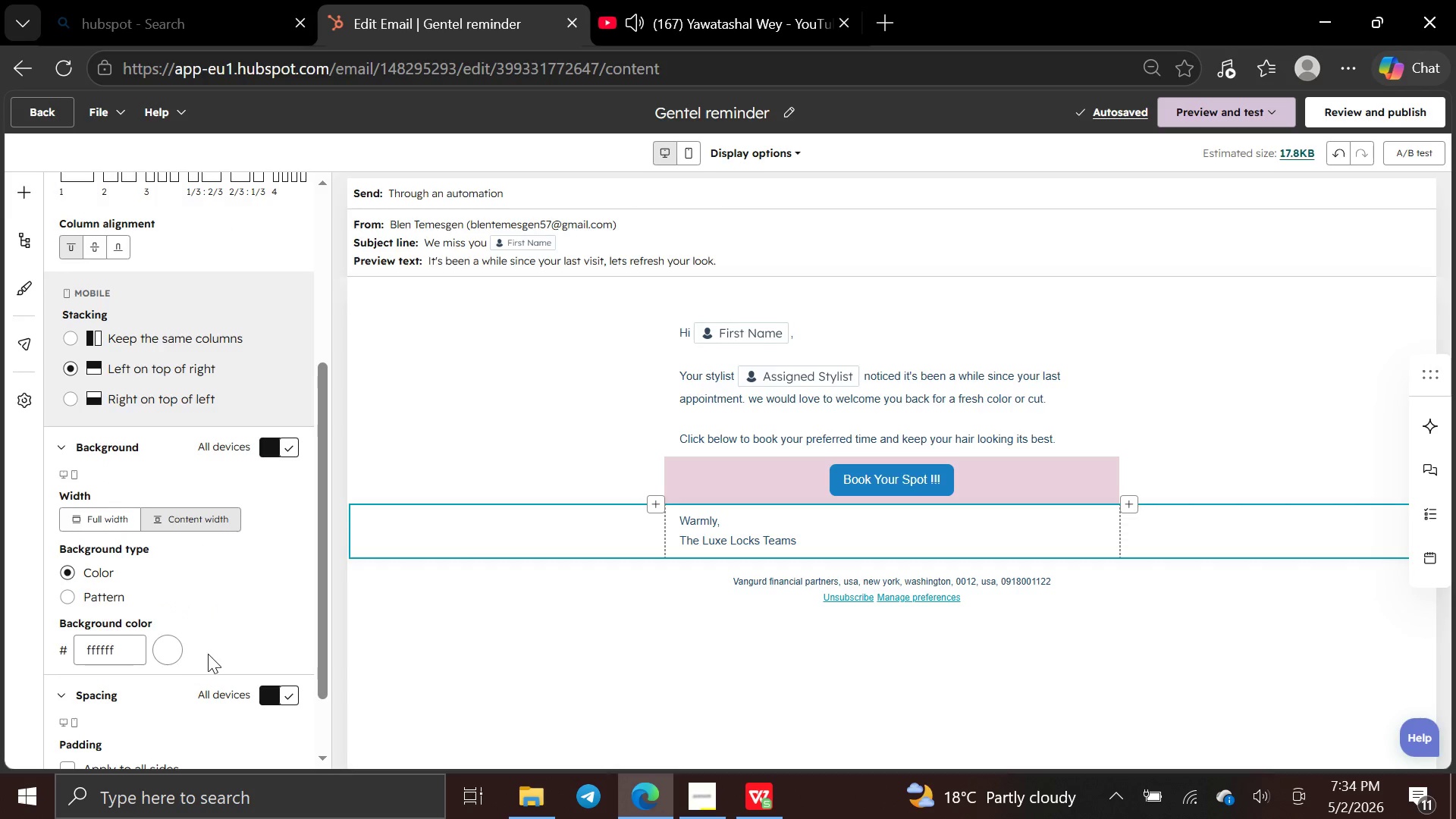 
left_click([162, 647])
 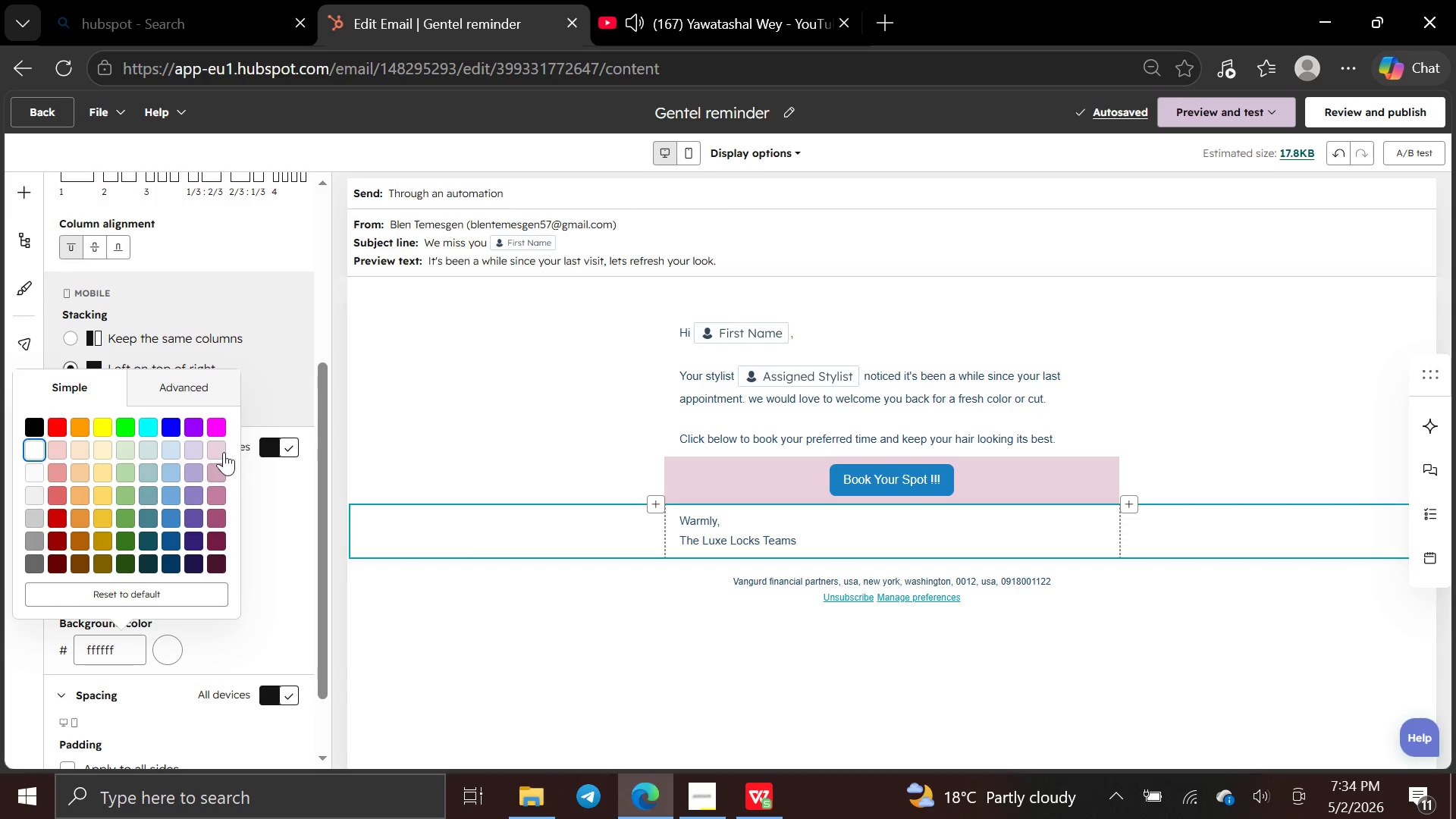 
left_click([220, 450])
 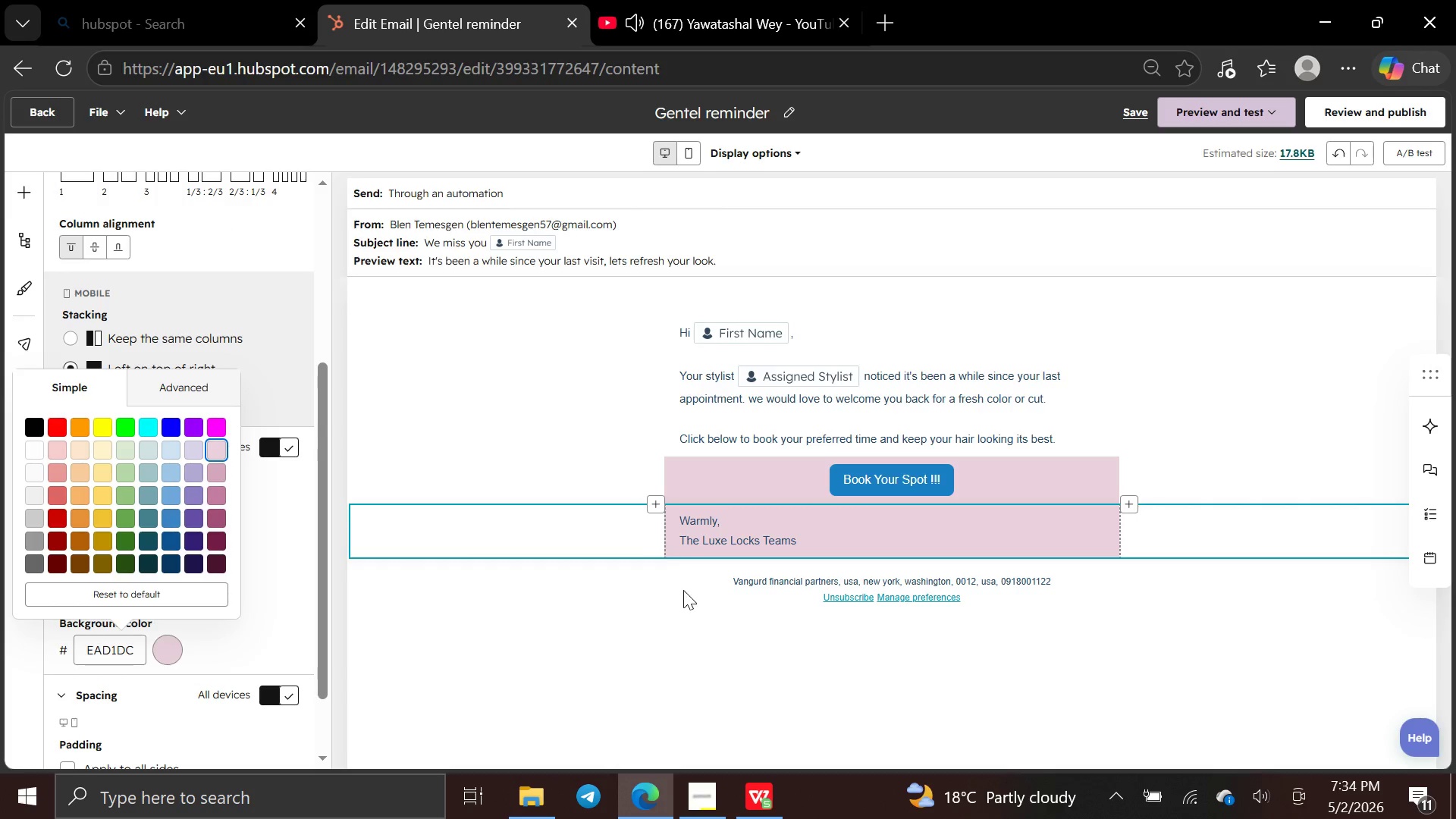 
left_click([683, 591])
 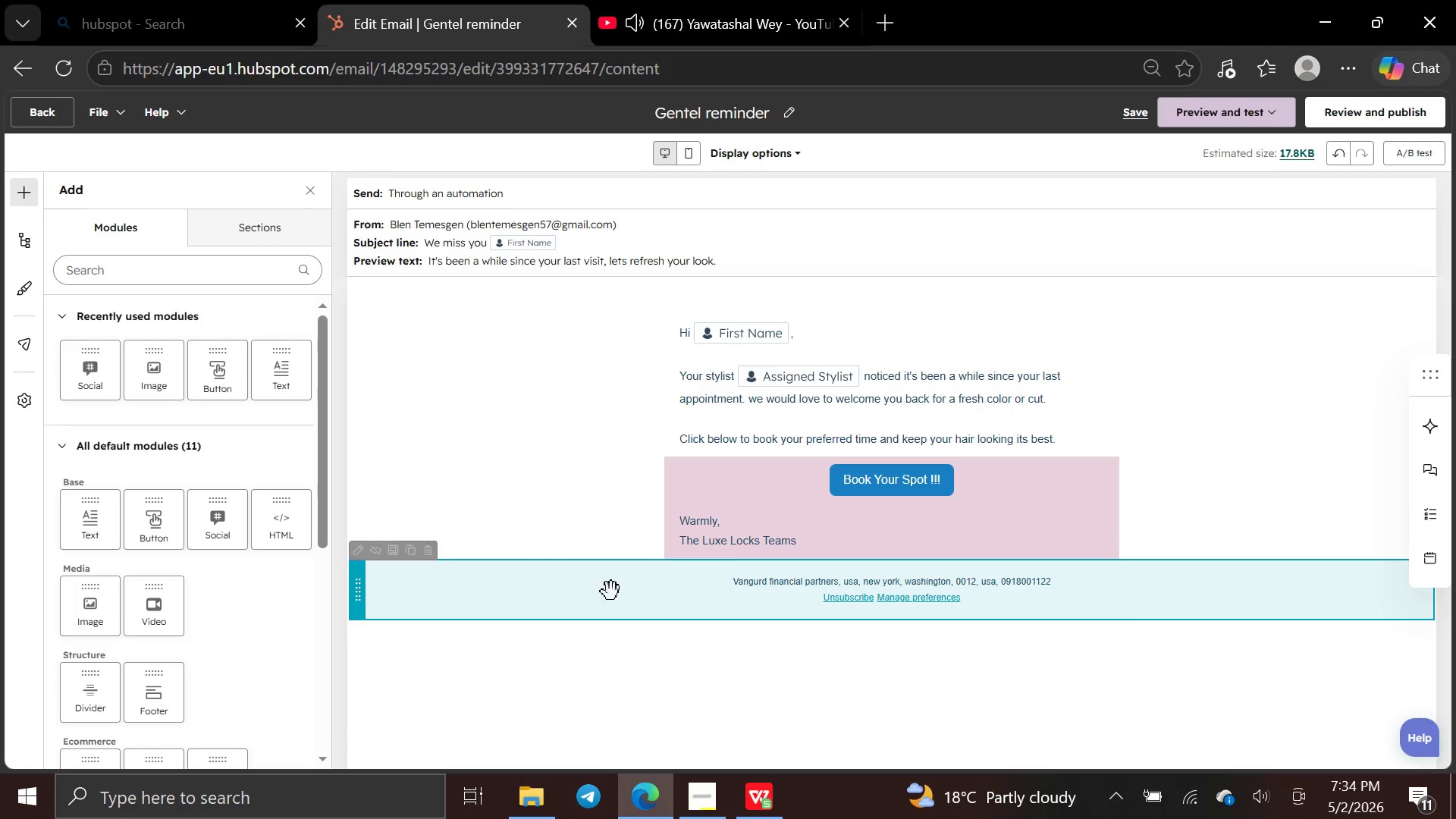 
left_click([607, 592])
 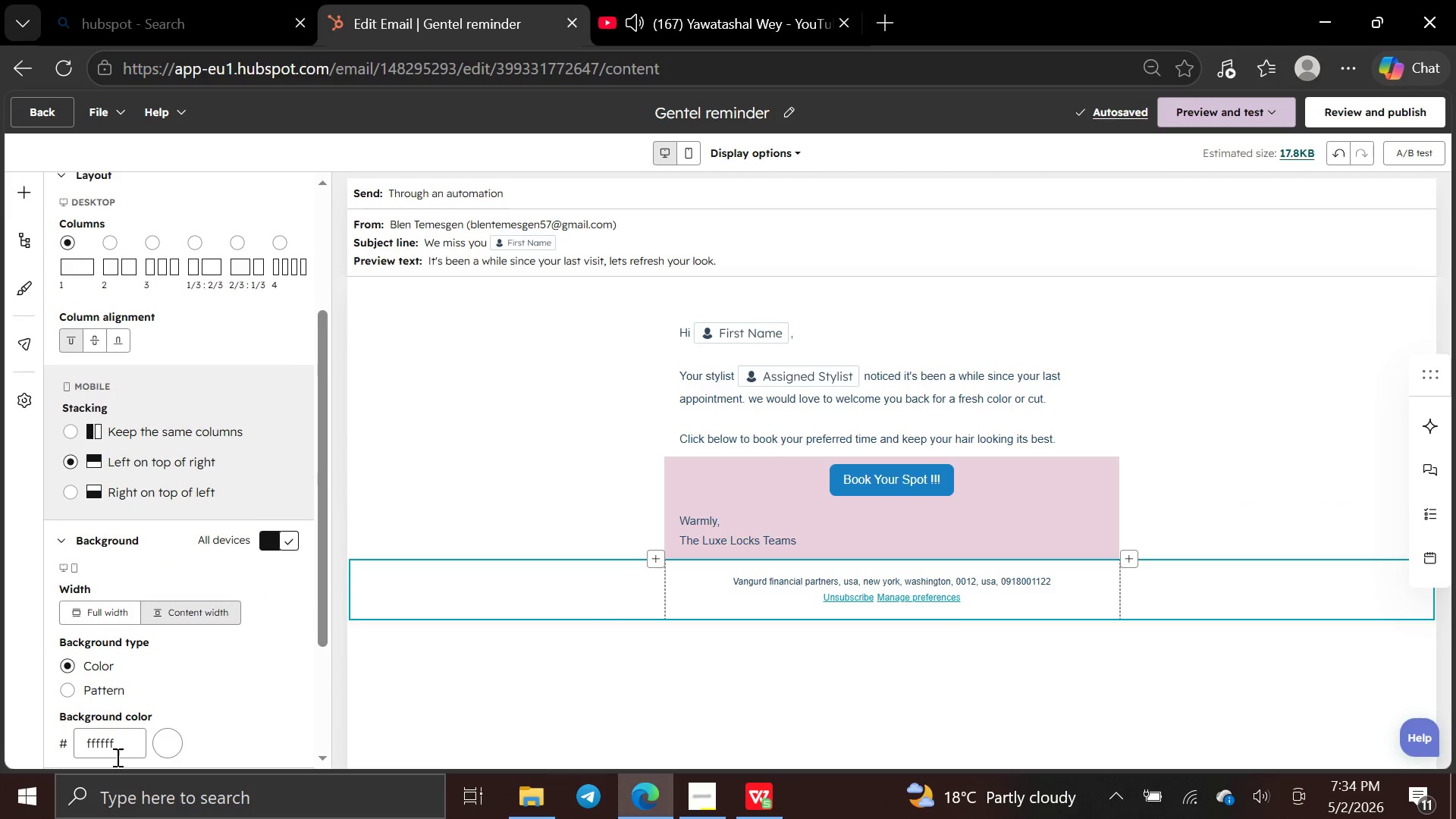 
left_click([161, 751])
 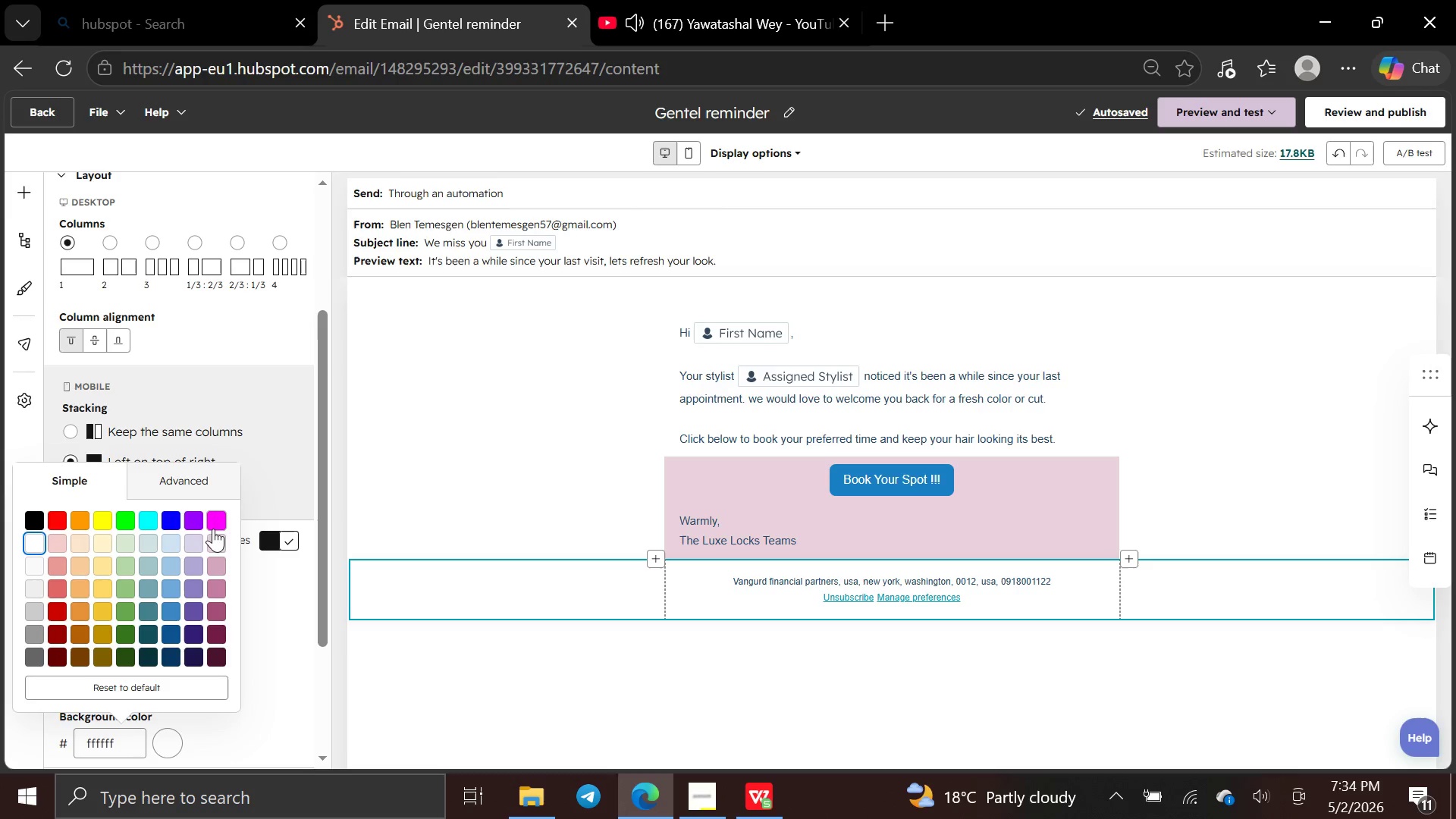 
left_click([214, 535])
 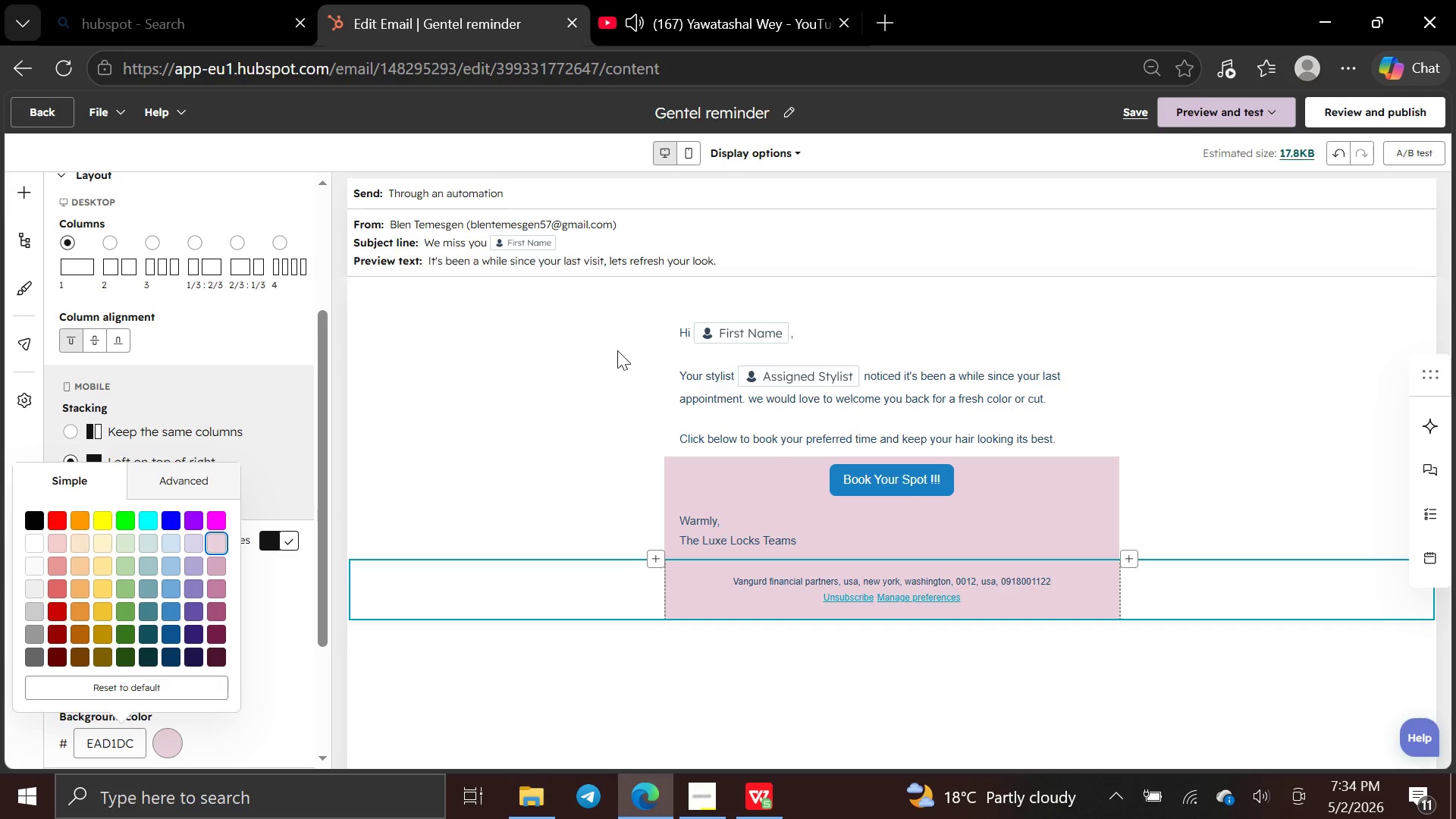 
left_click([618, 362])
 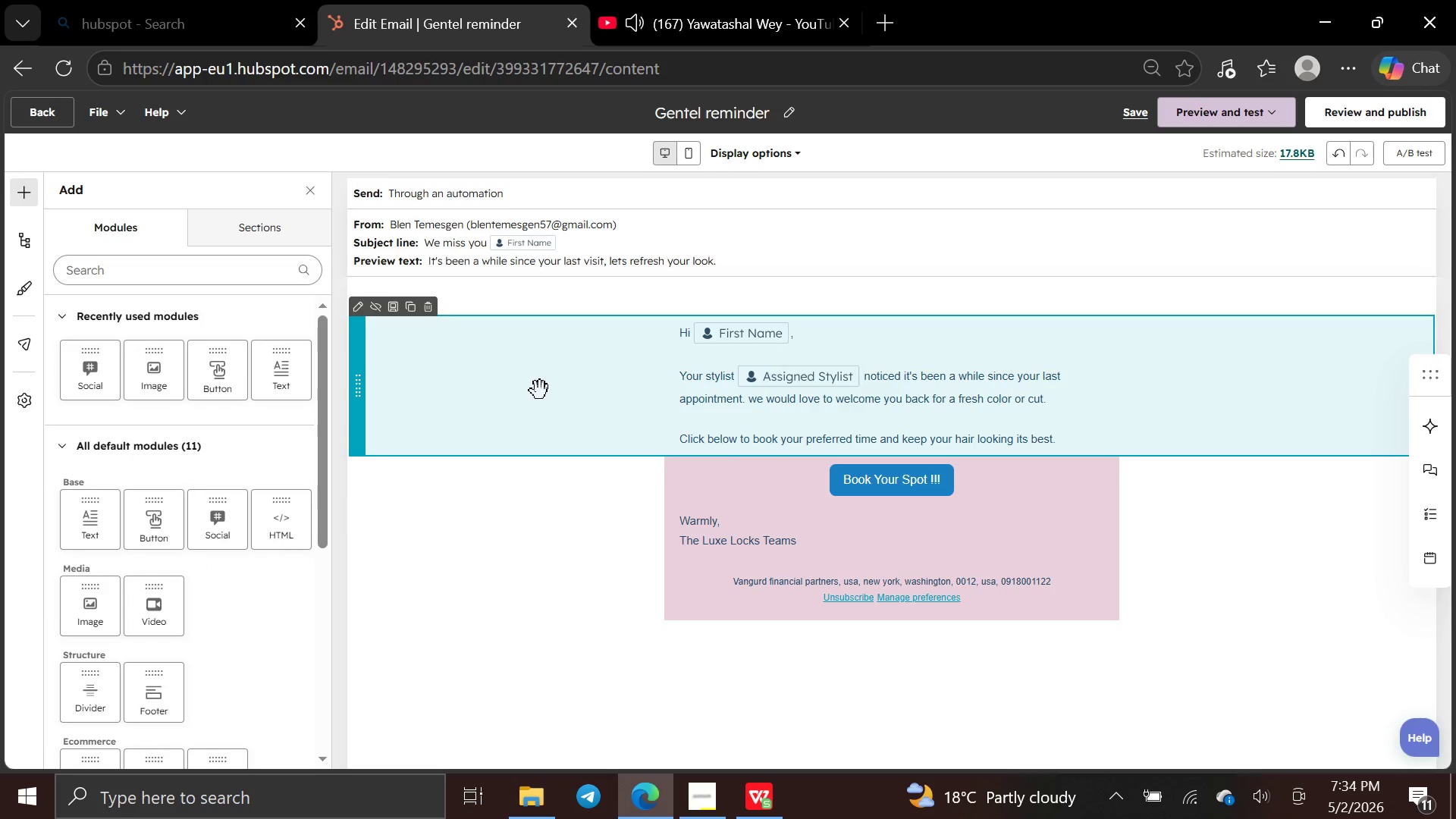 
left_click([535, 389])
 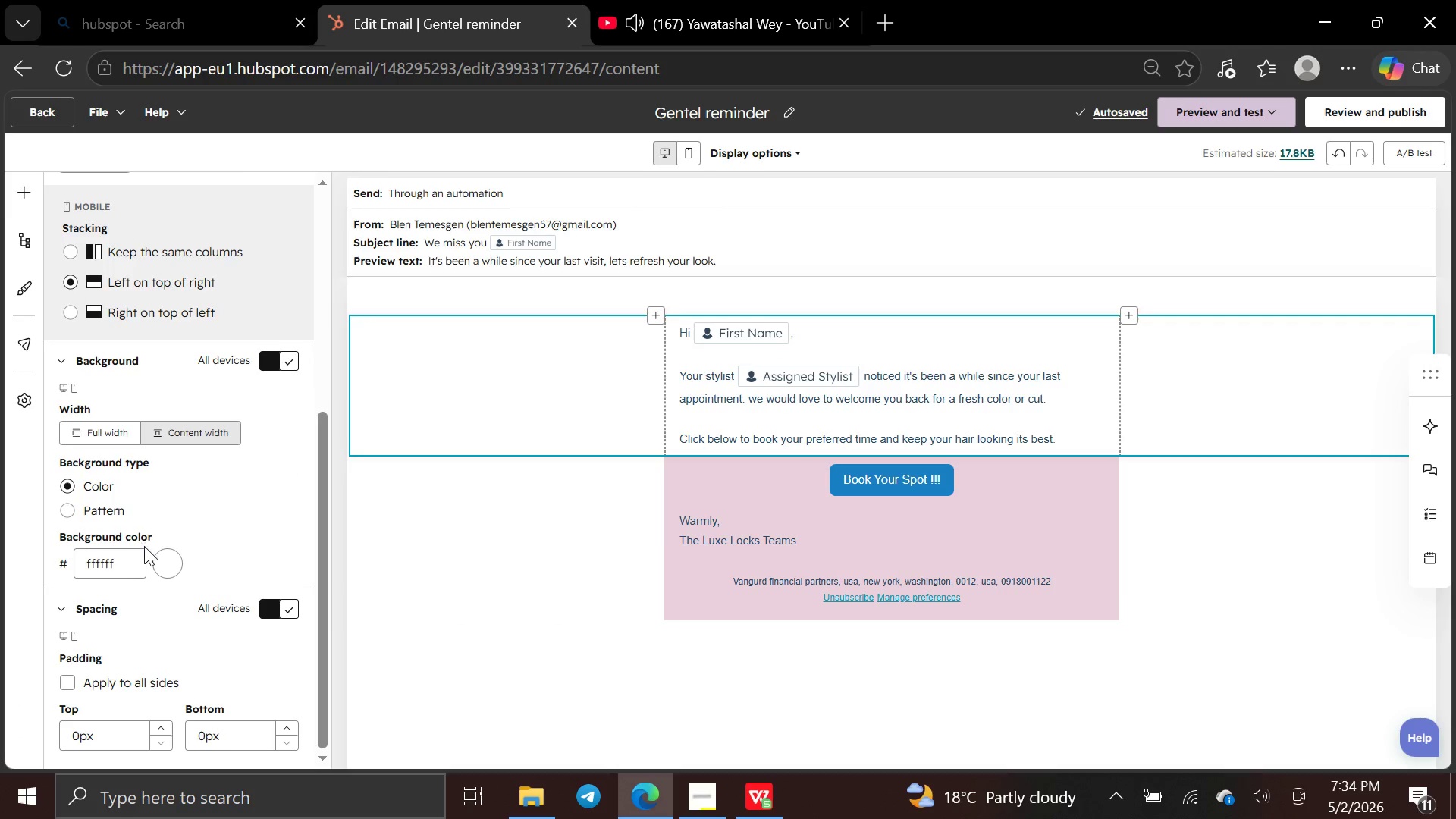 
left_click([163, 561])
 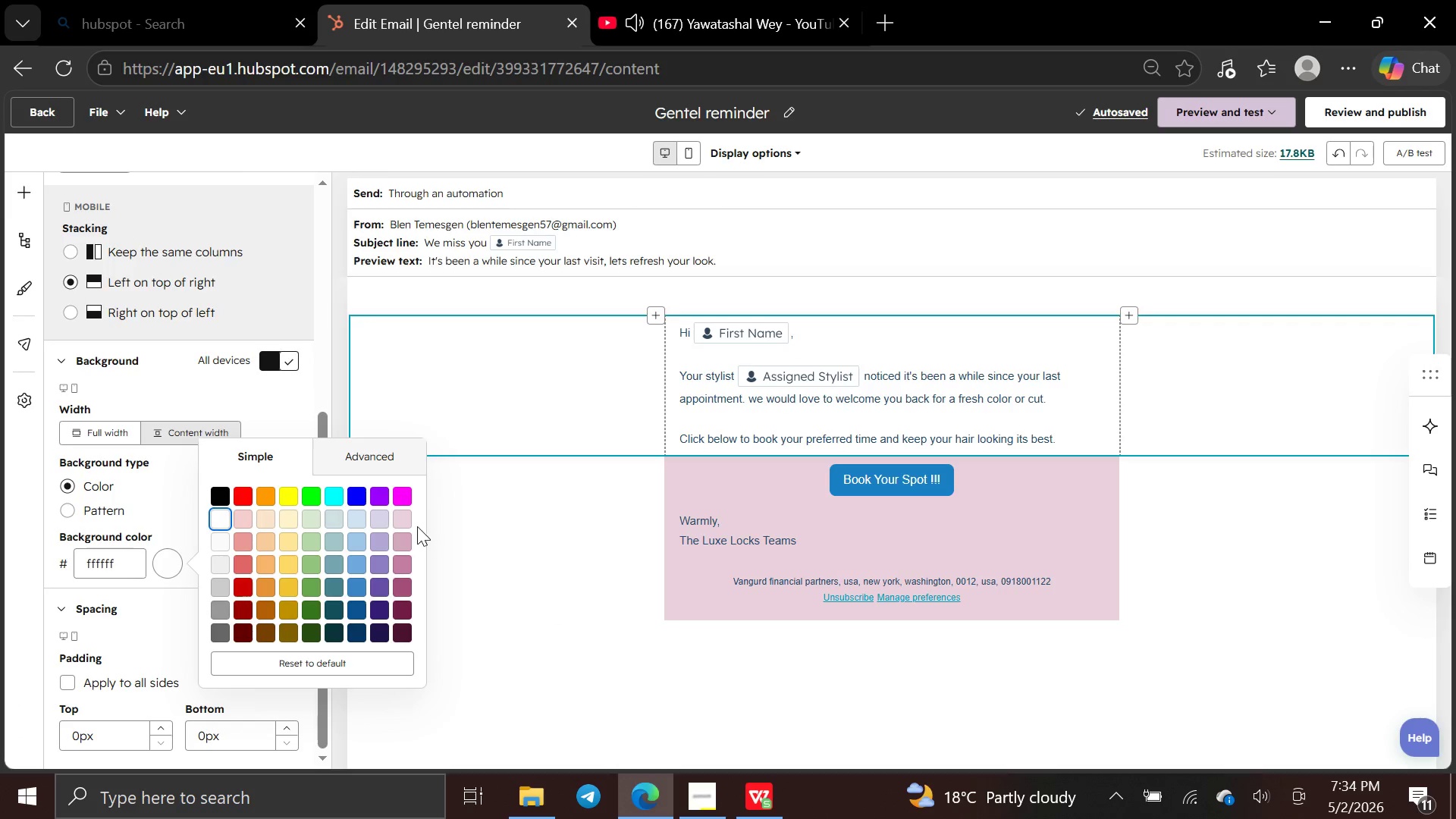 
left_click([403, 521])
 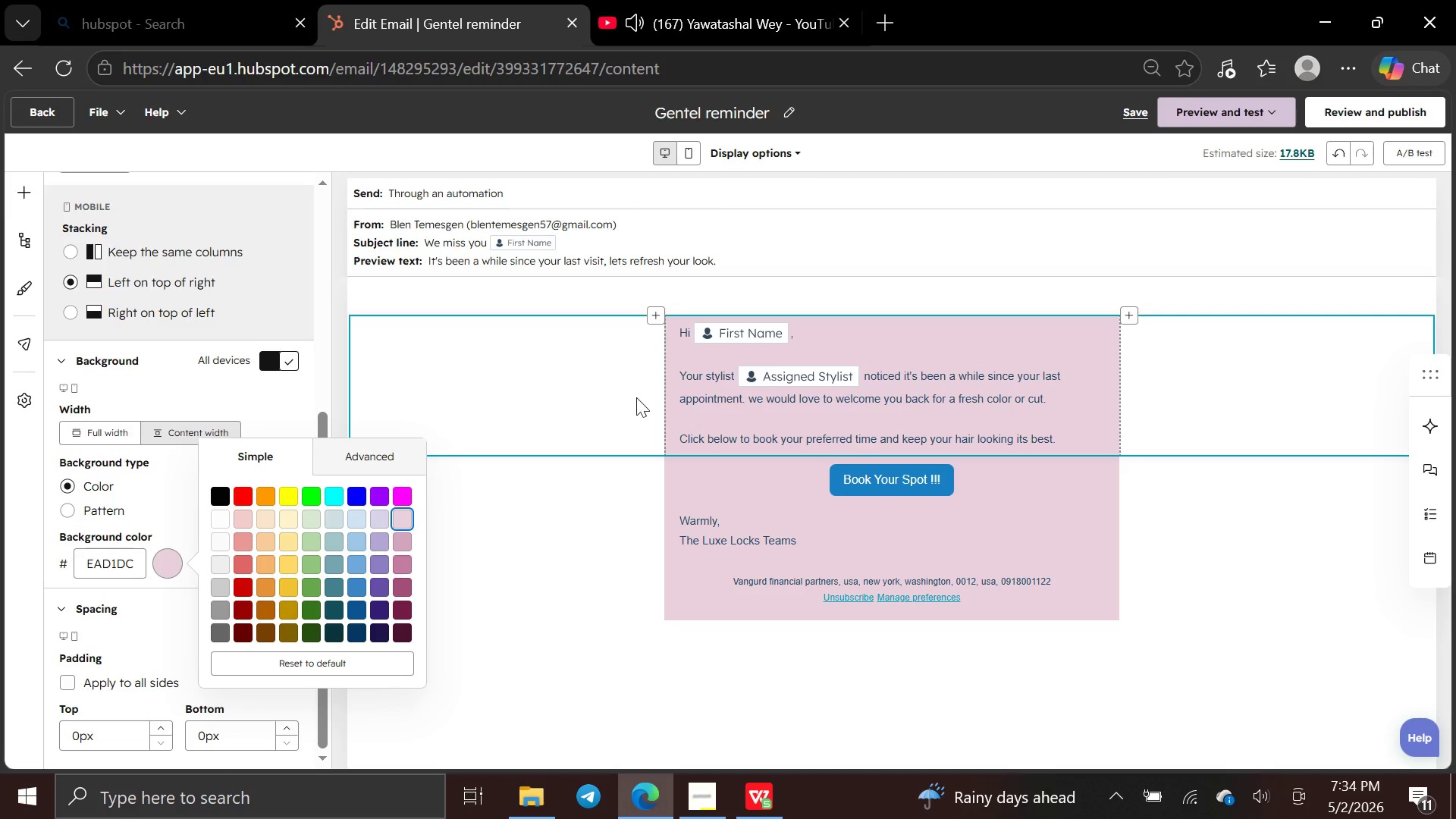 
left_click([633, 404])
 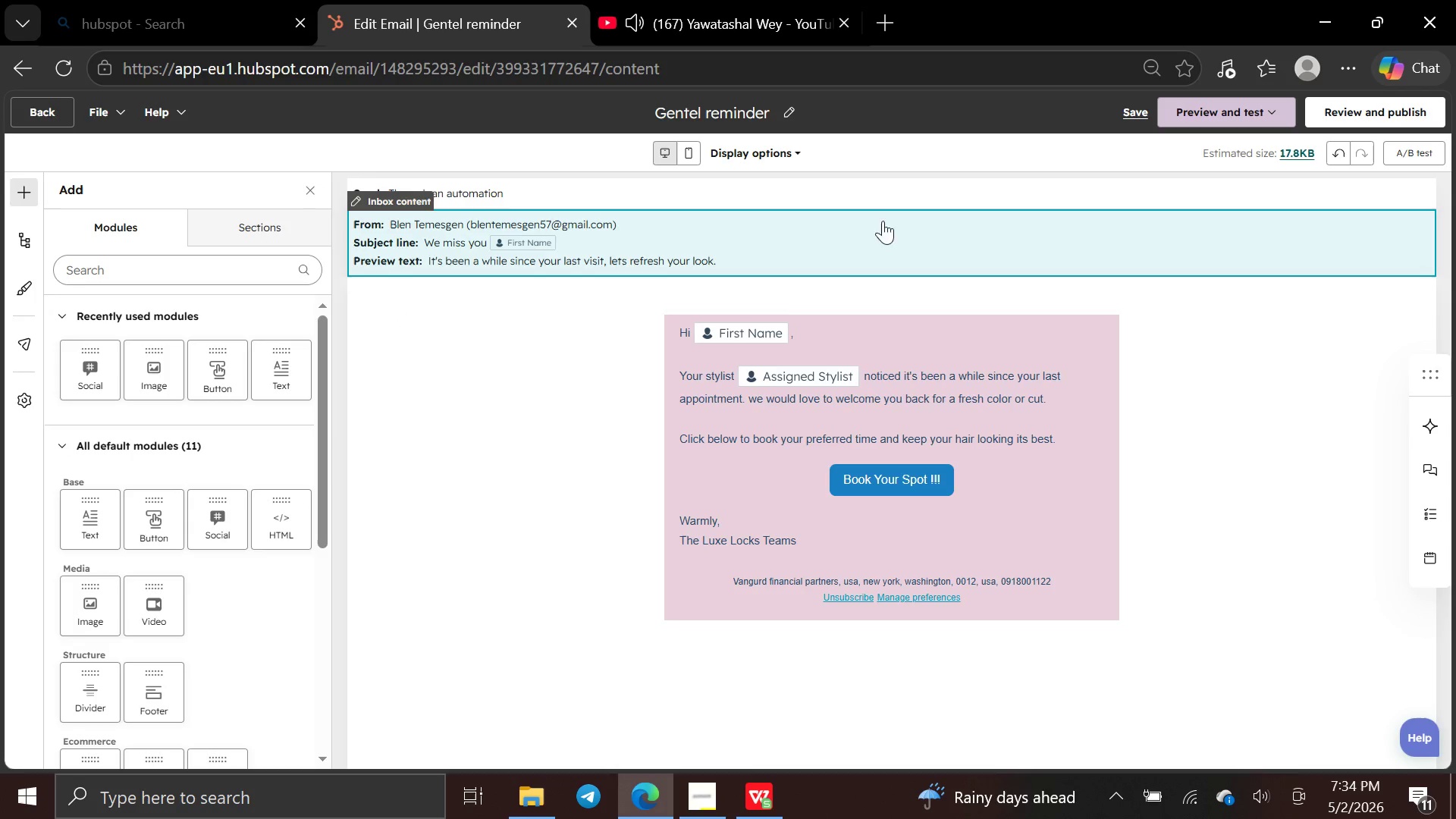 
mouse_move([946, 195])
 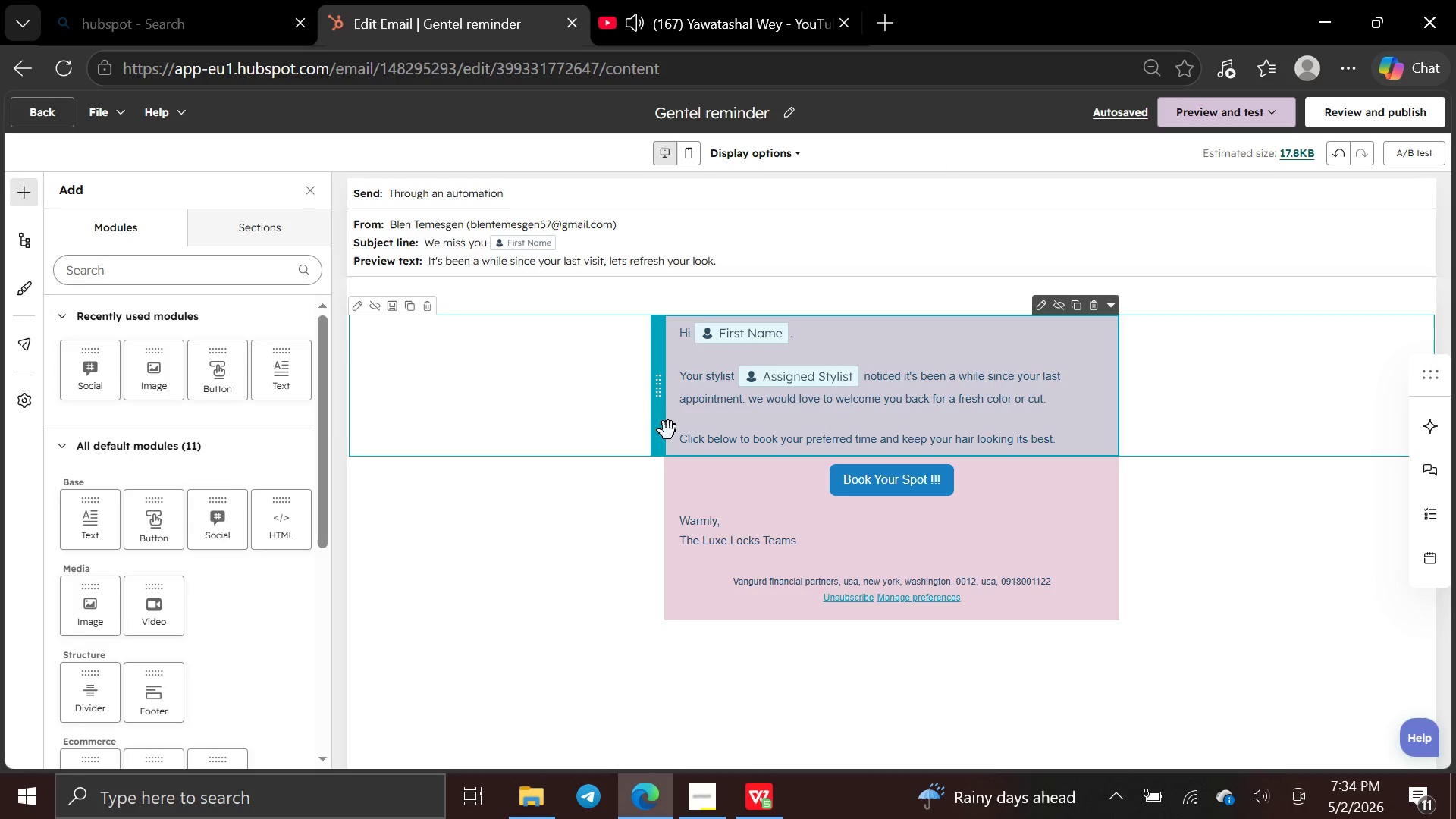 
wait(6.12)
 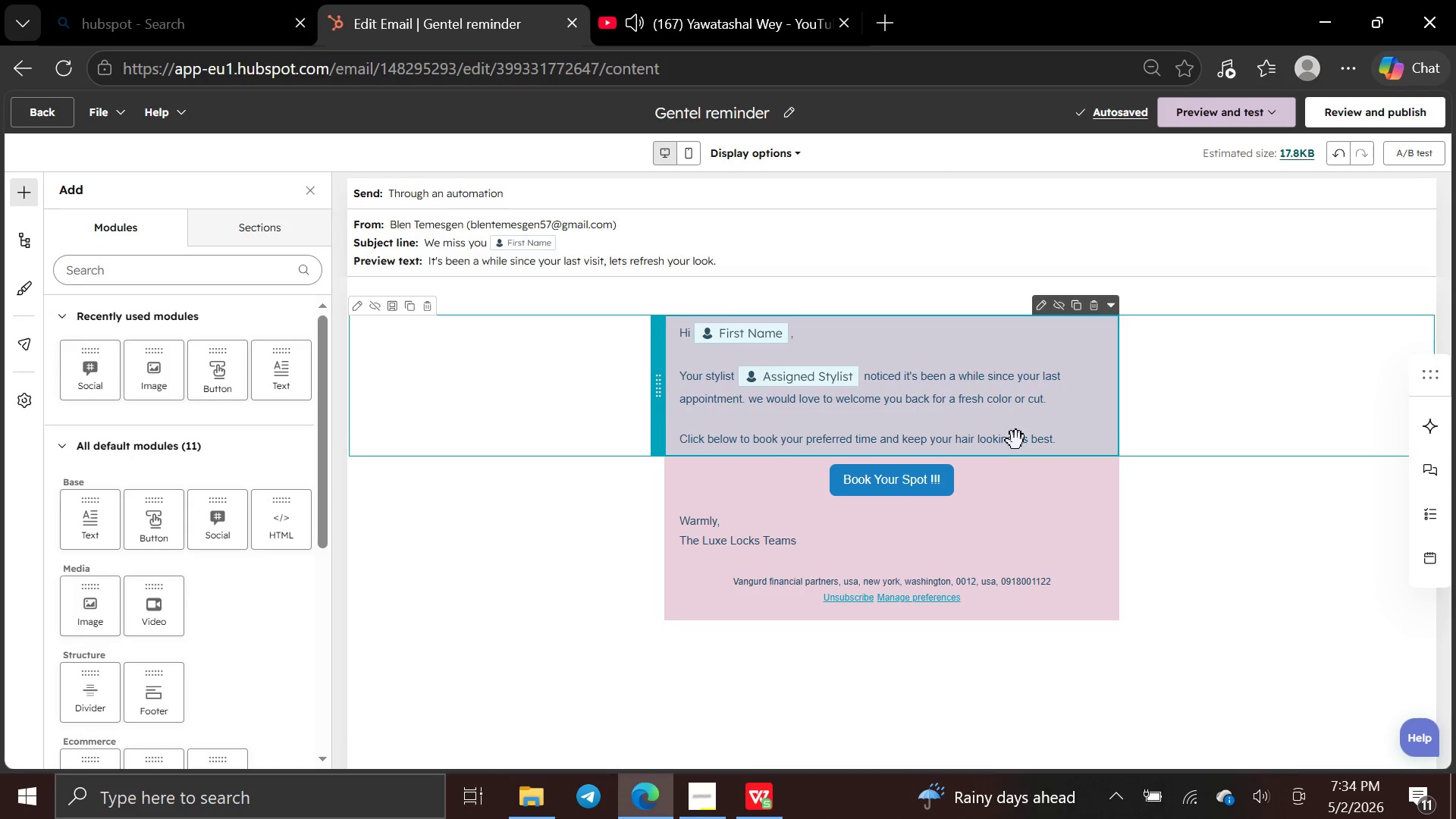 
left_click([909, 469])
 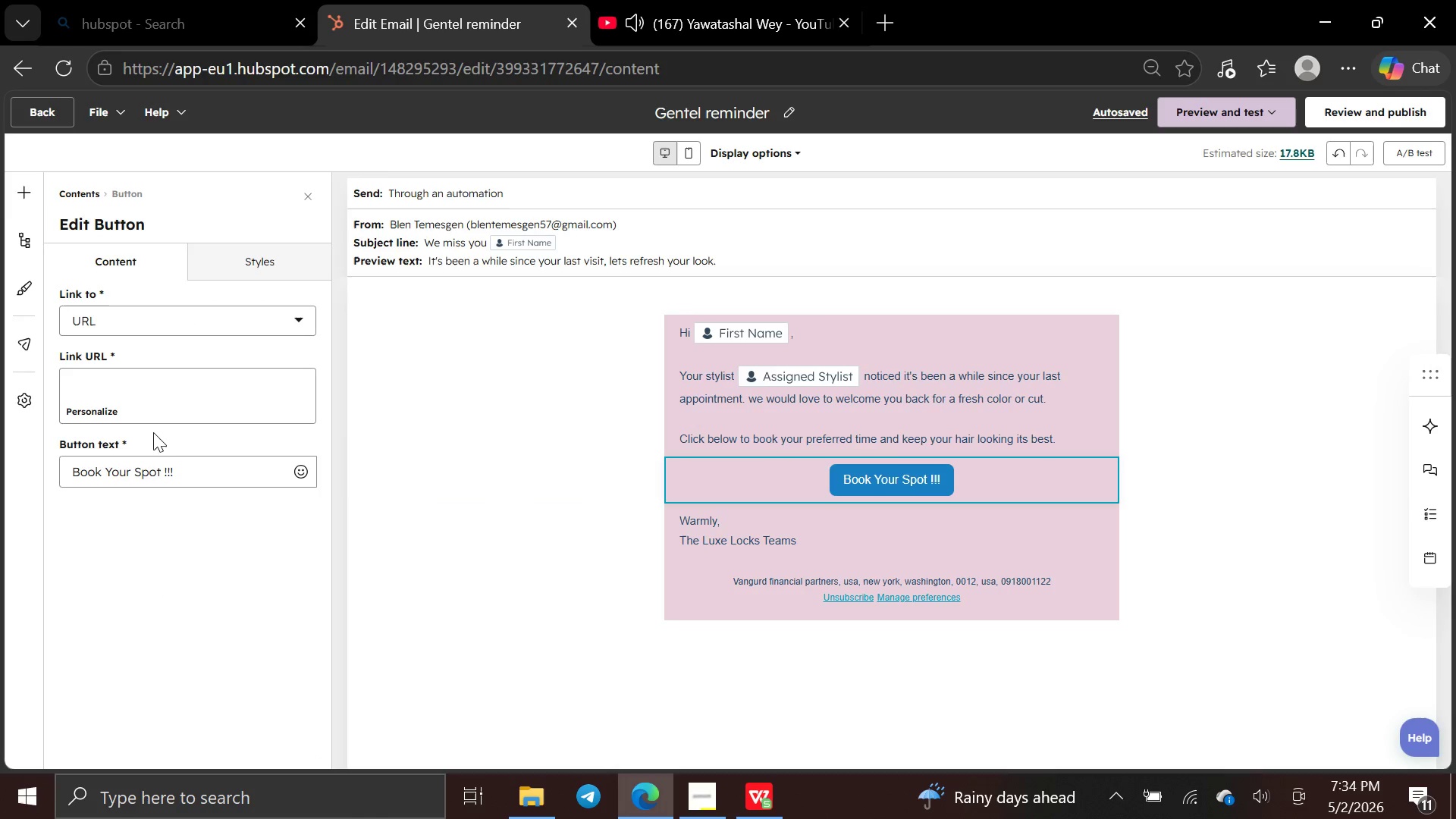 
left_click([165, 394])
 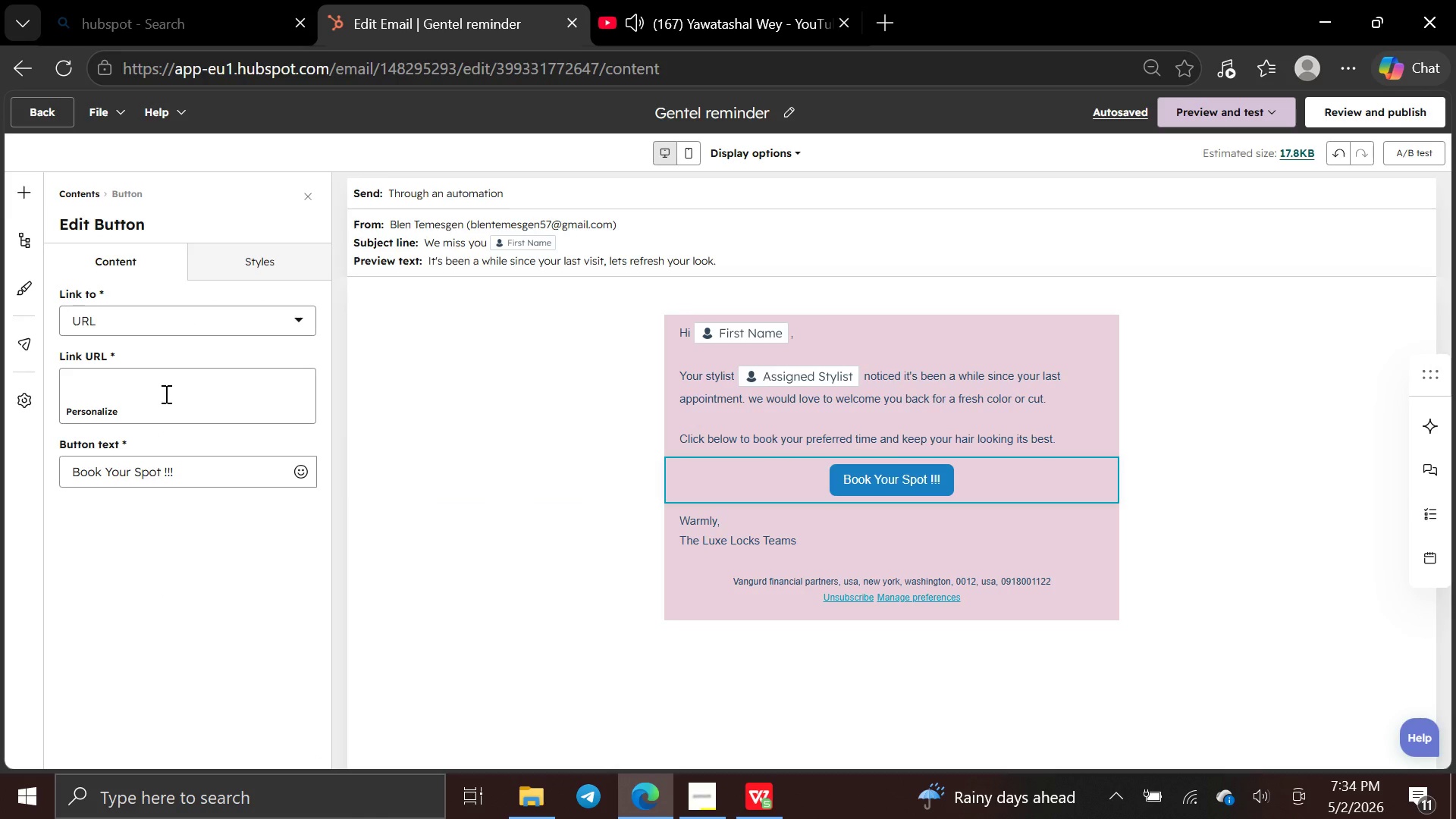 
type(www.booknow.com)
 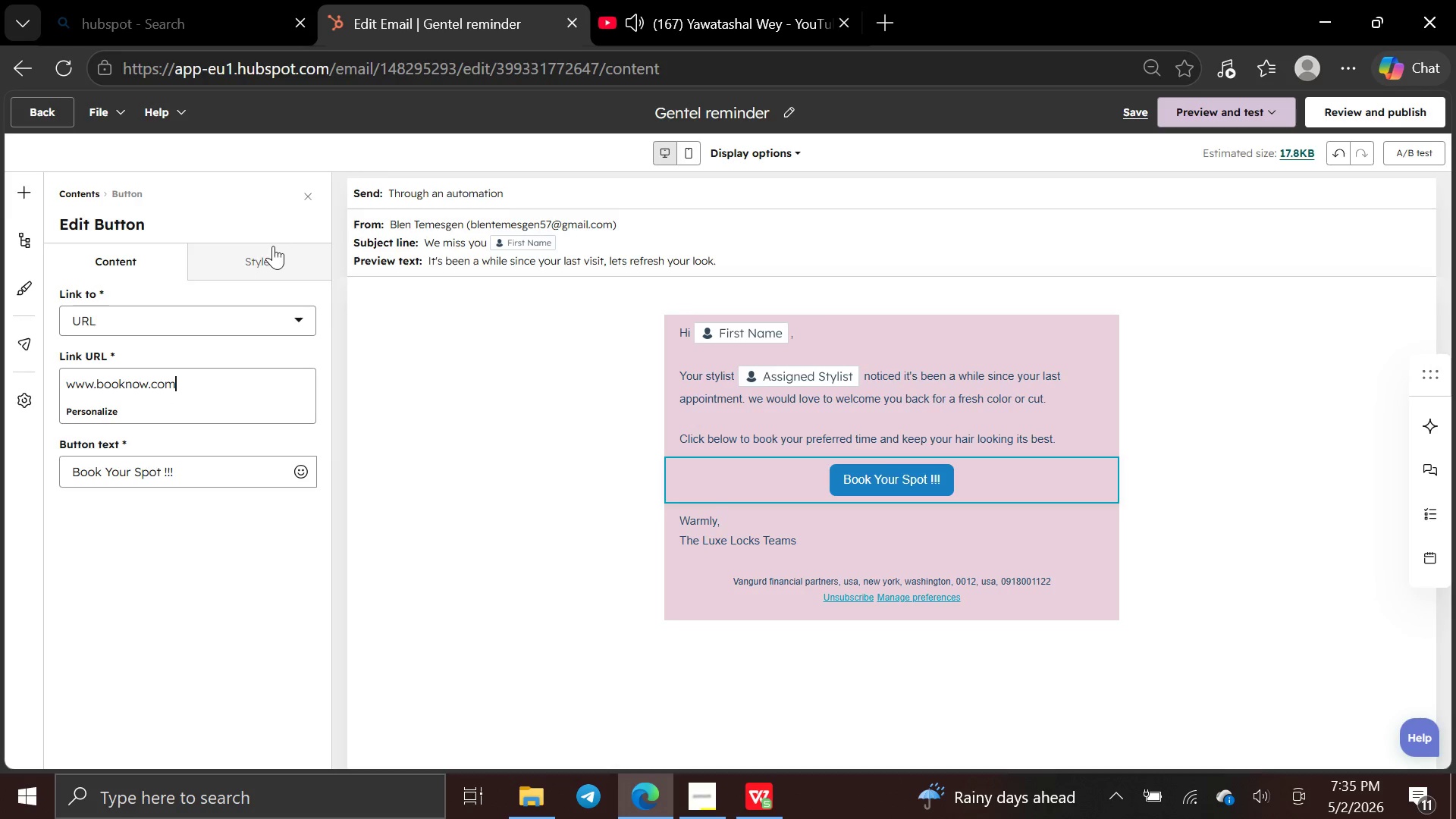 
left_click([267, 263])
 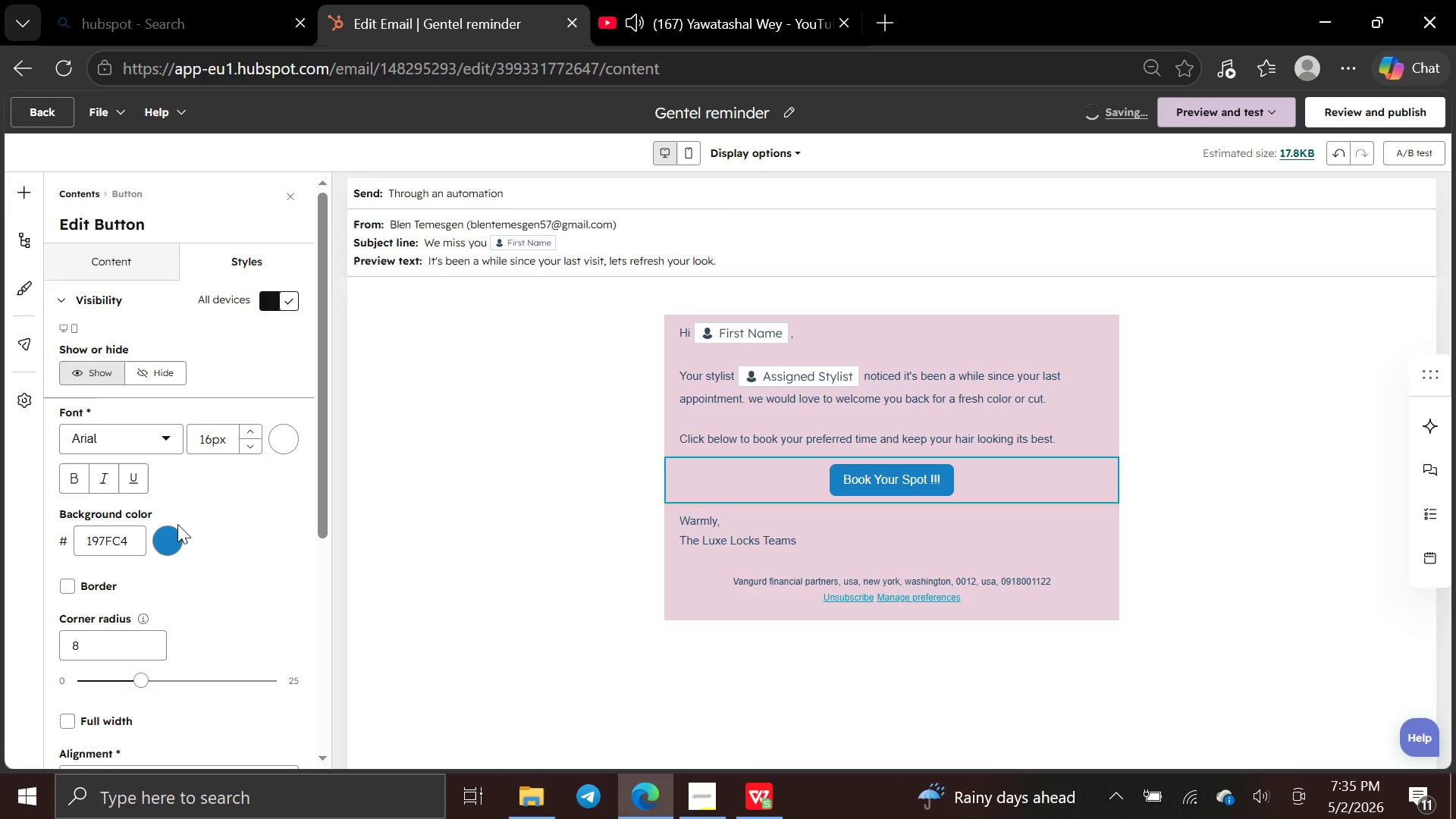 
left_click([169, 535])
 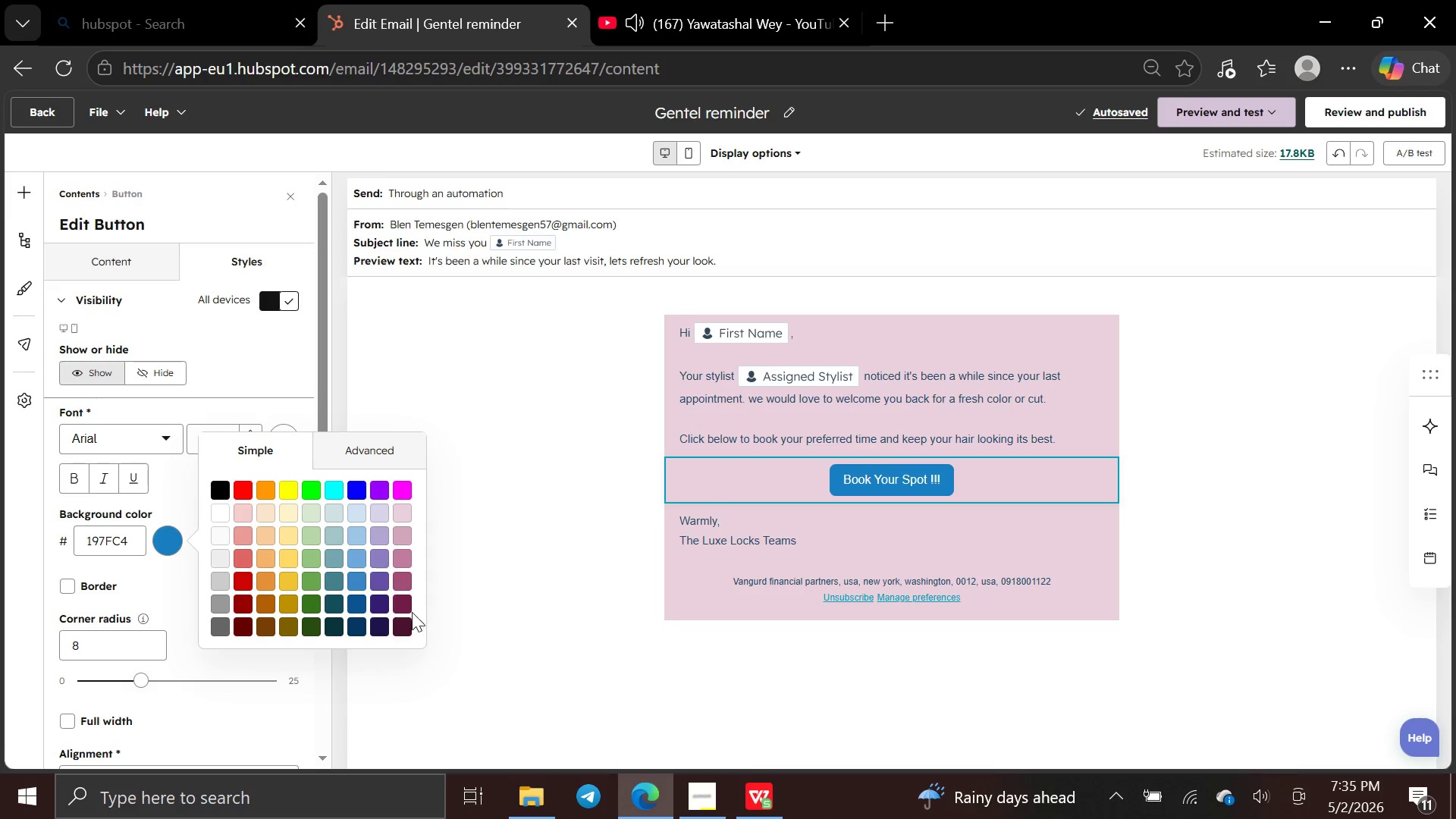 
left_click([404, 606])
 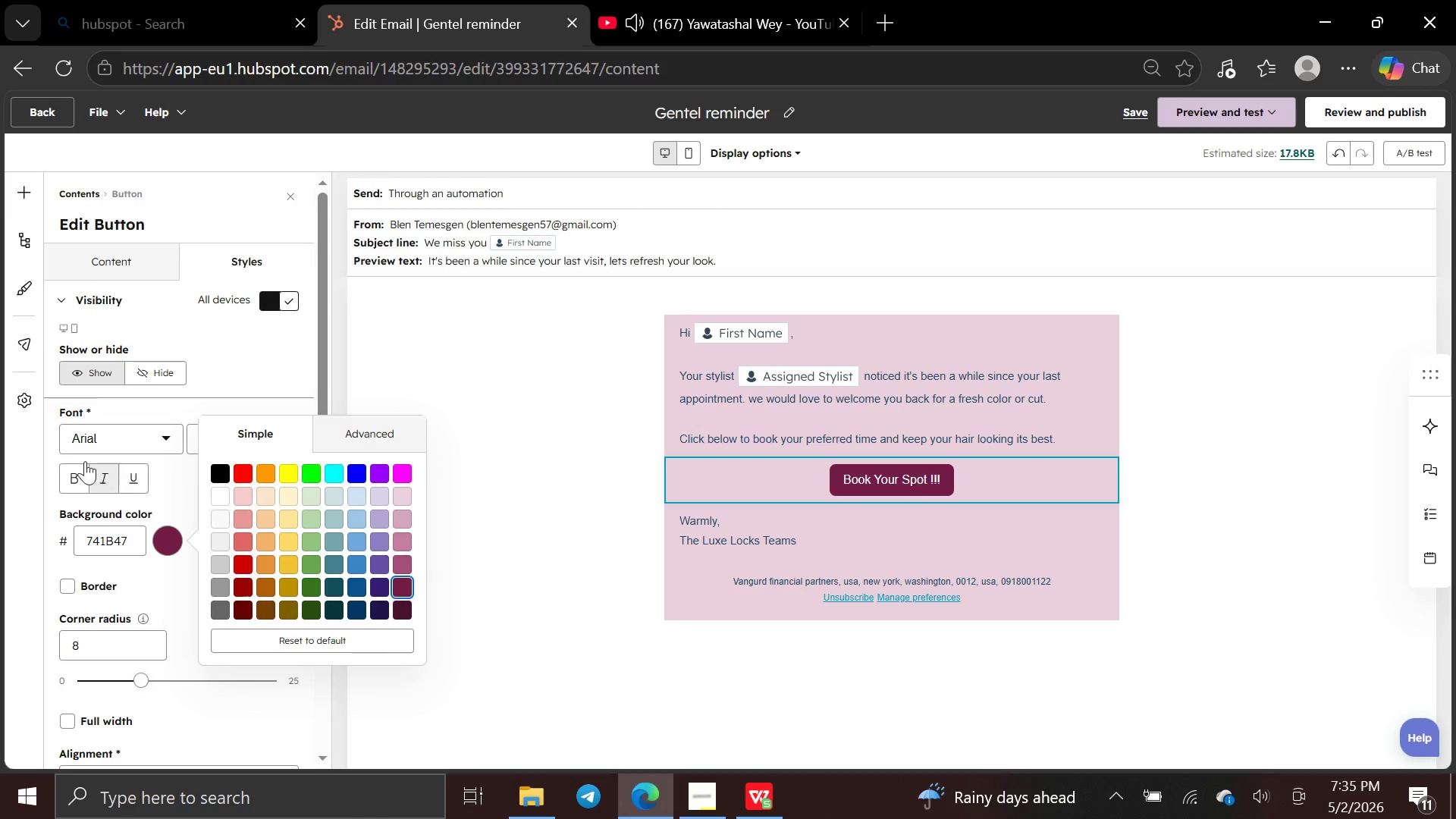 
left_click([106, 479])
 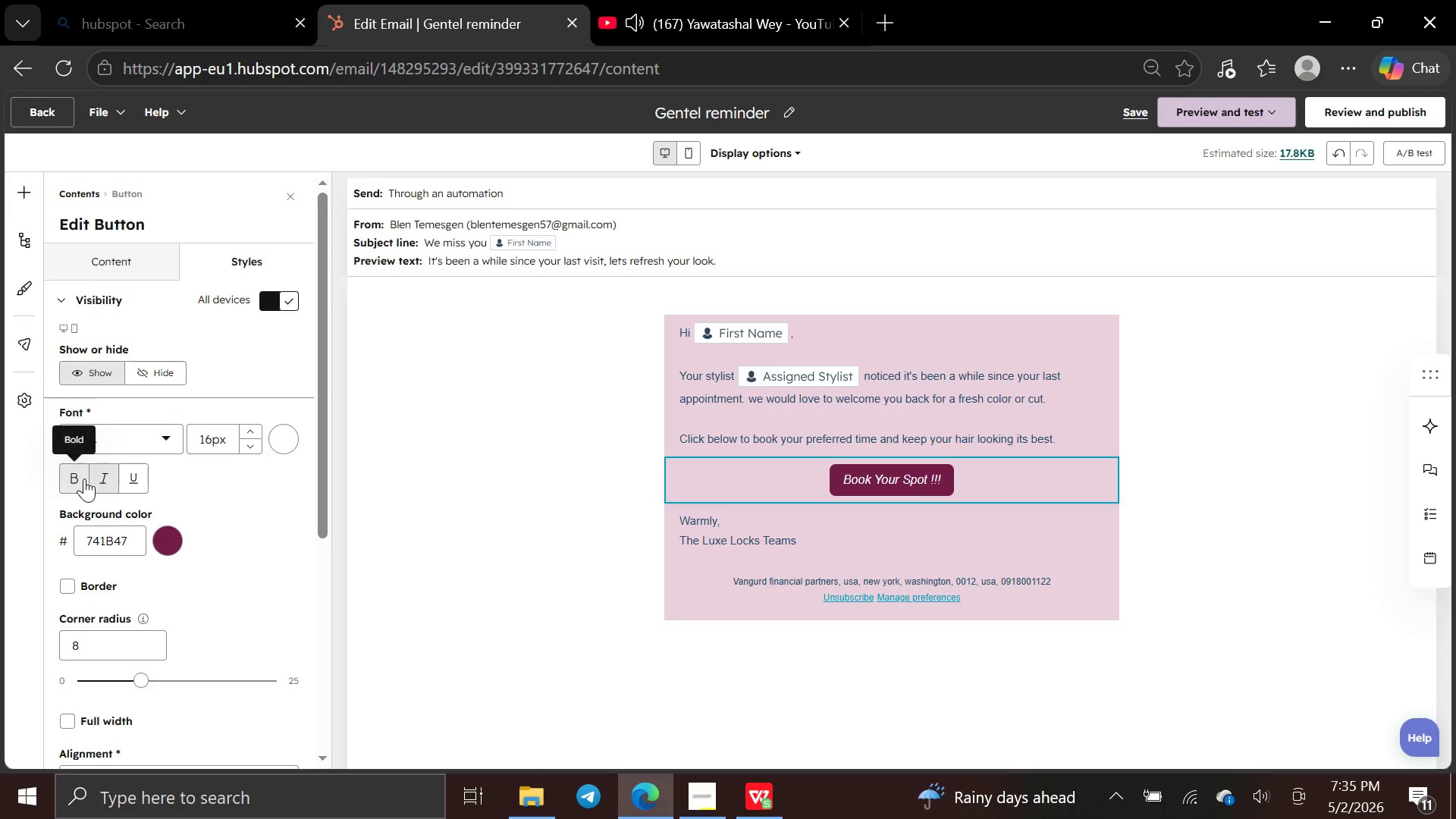 
left_click([84, 479])
 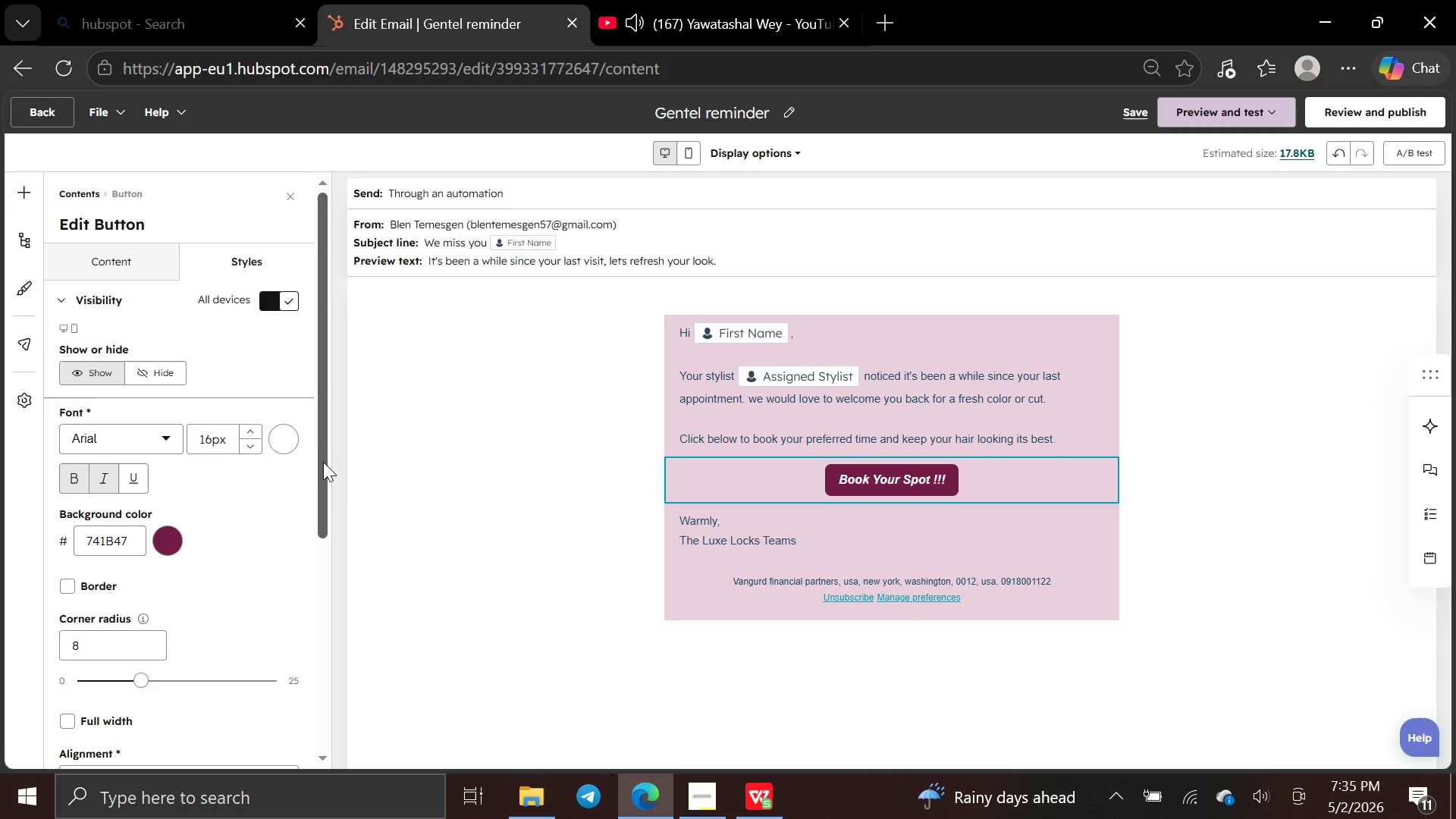 
left_click([392, 541])
 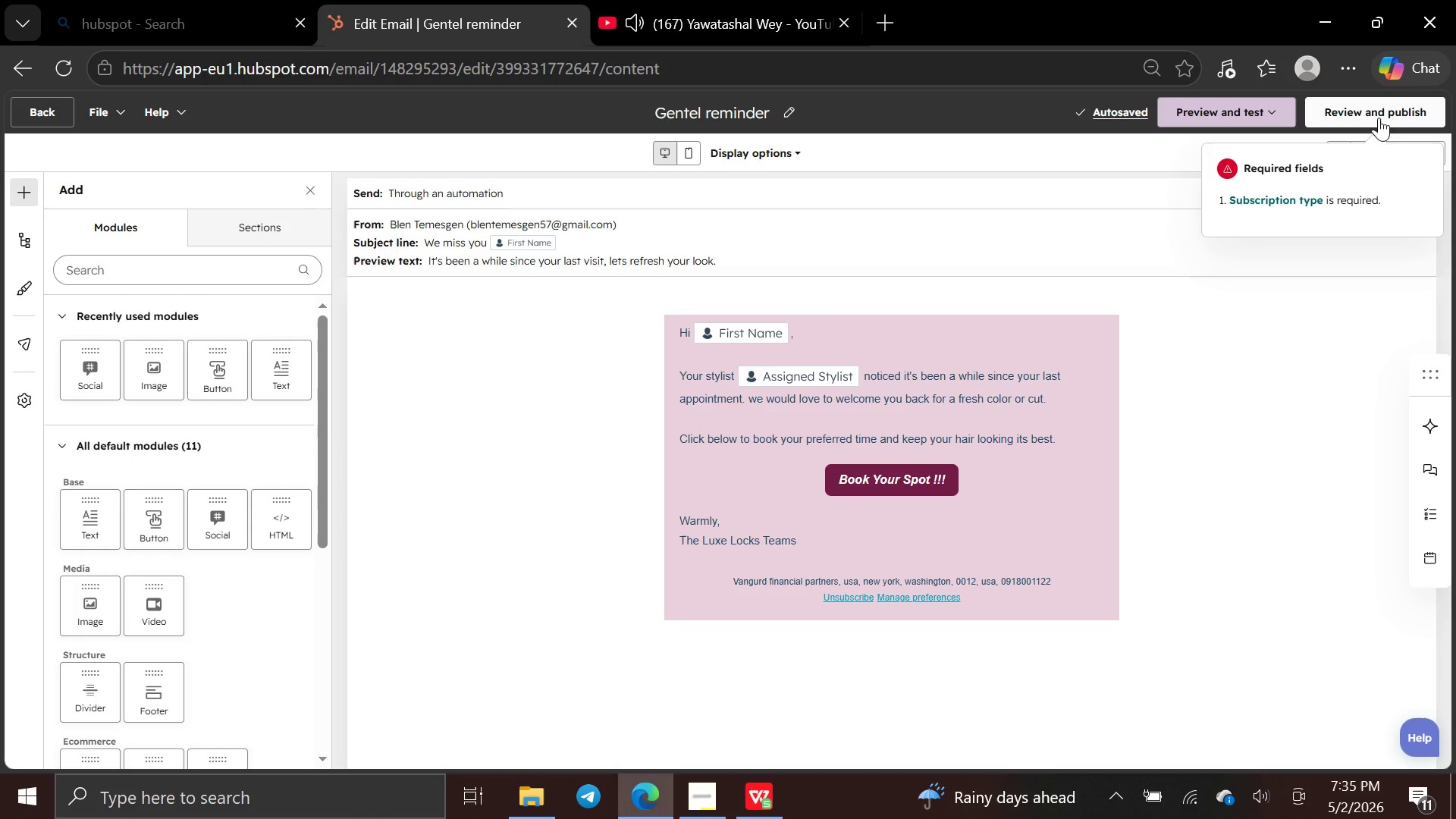 
wait(5.16)
 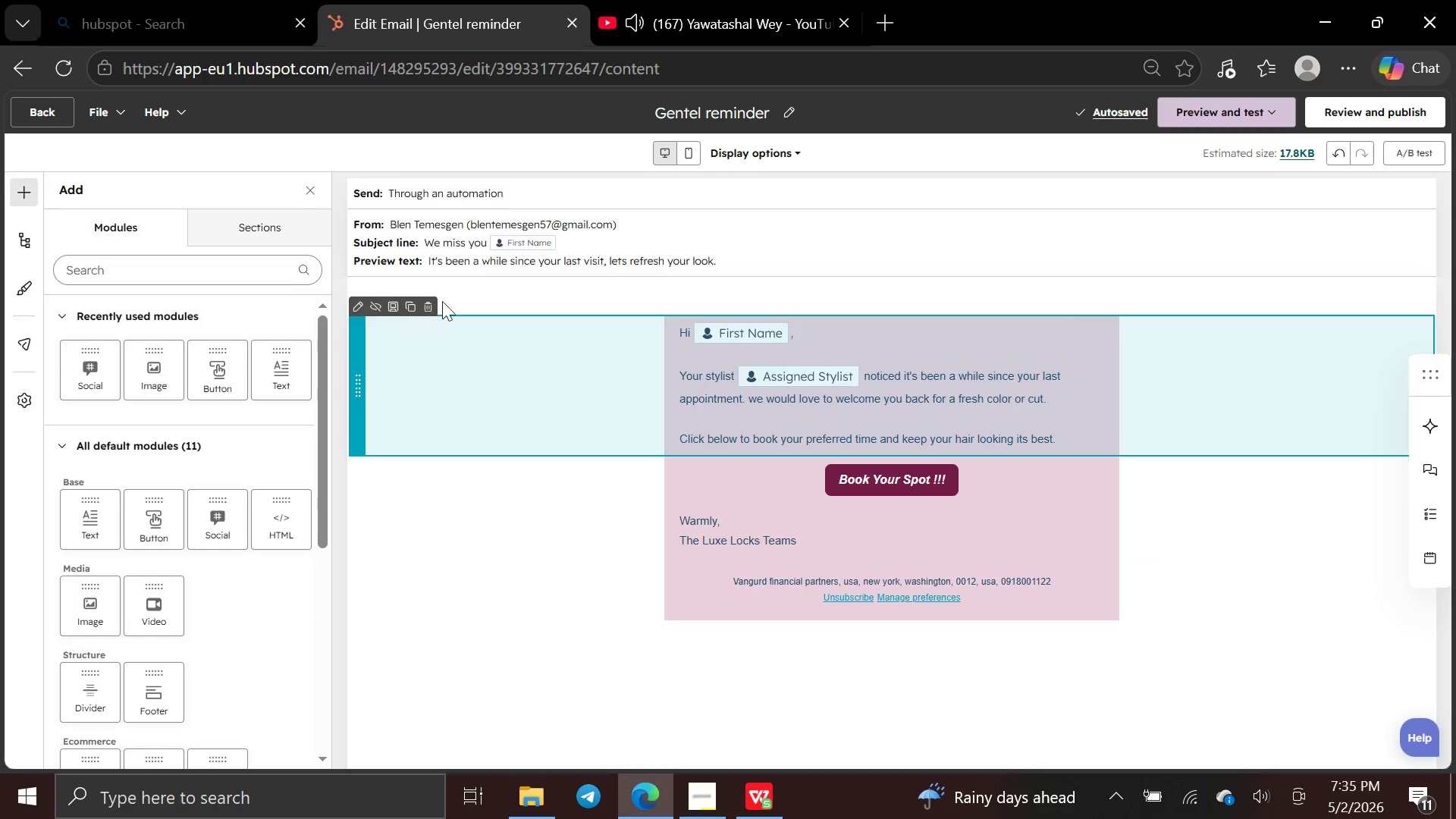 
left_click([1294, 193])
 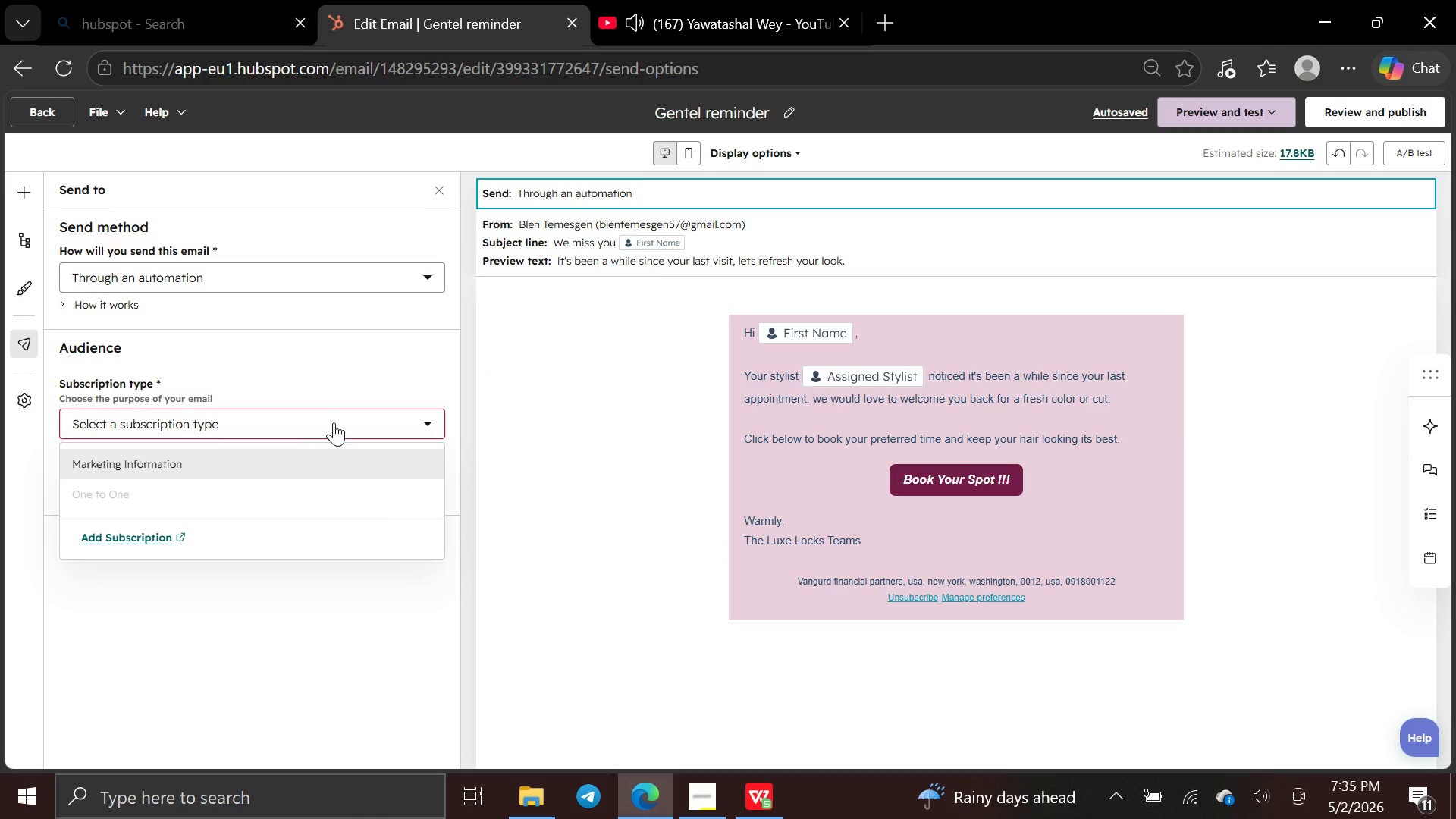 
wait(8.38)
 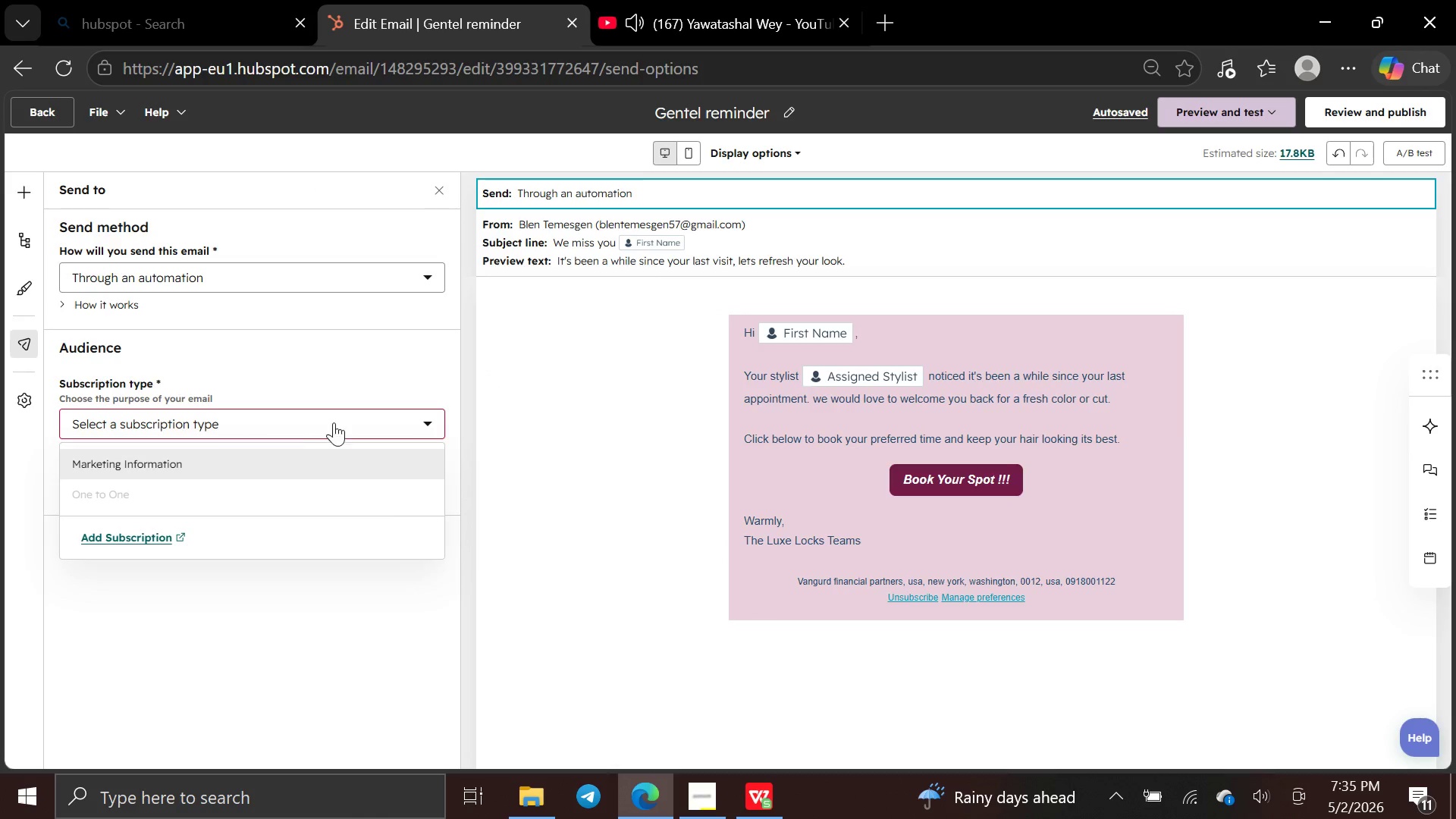 
left_click([375, 460])
 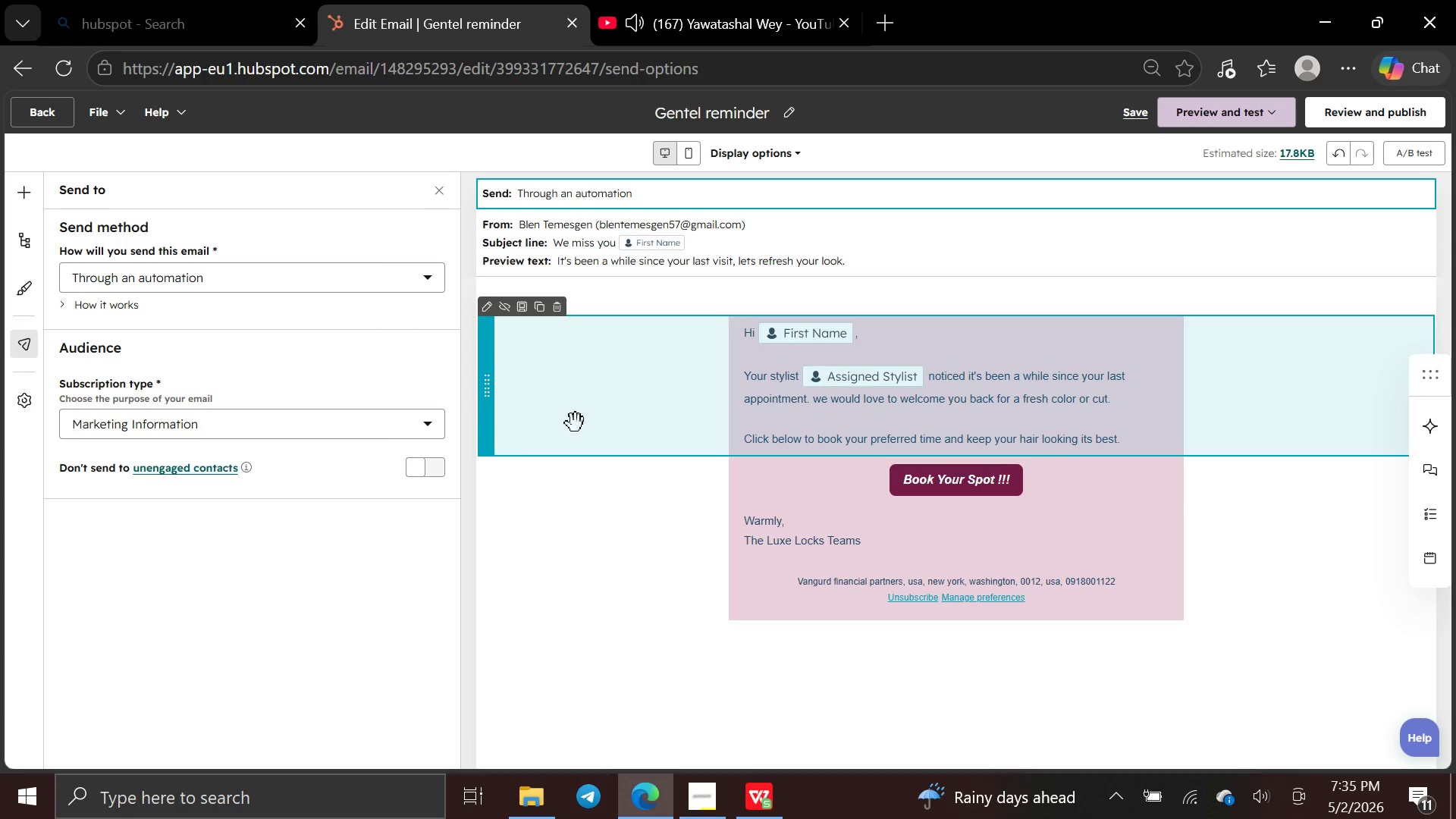 
left_click([541, 505])
 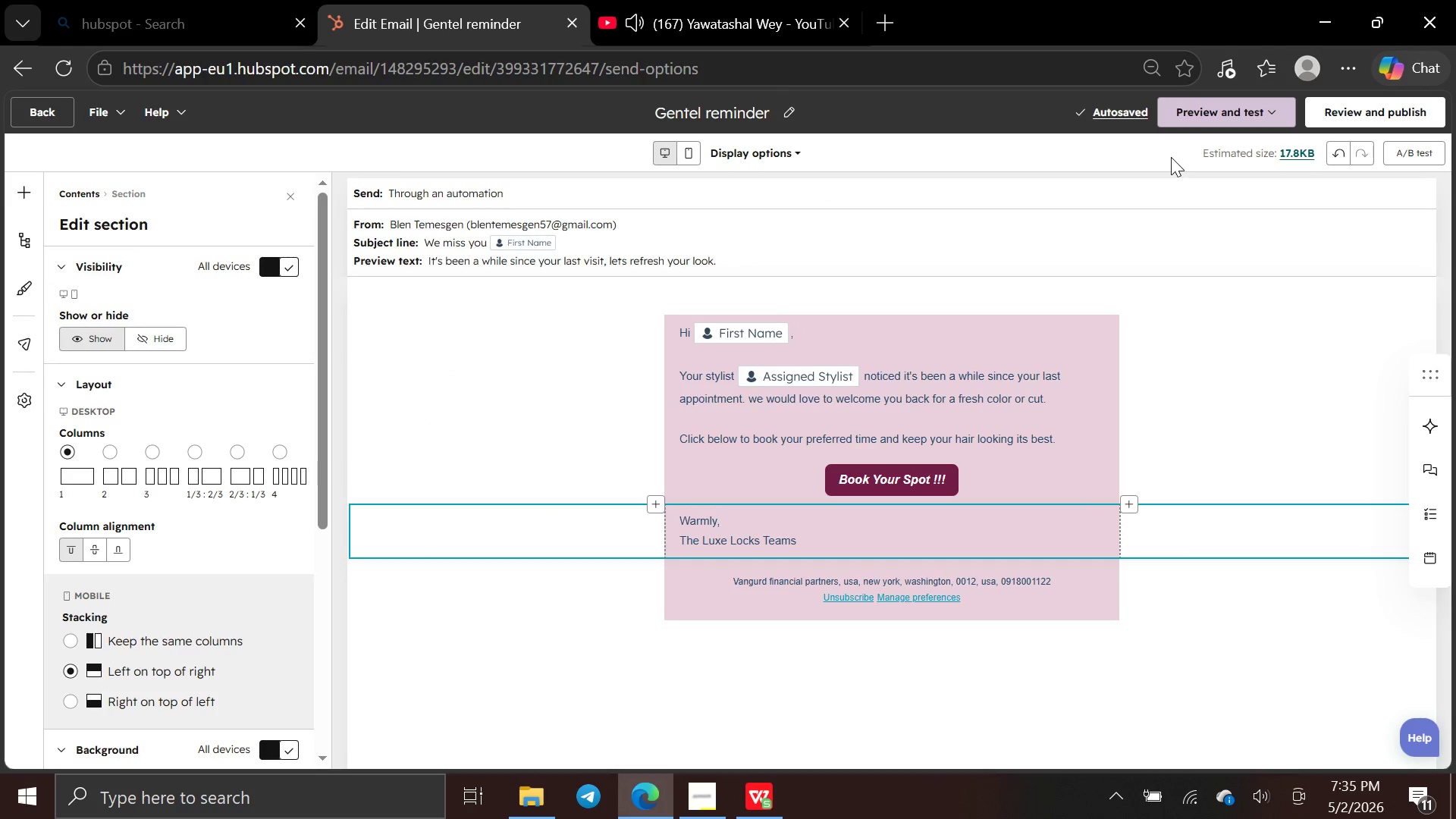 
wait(8.5)
 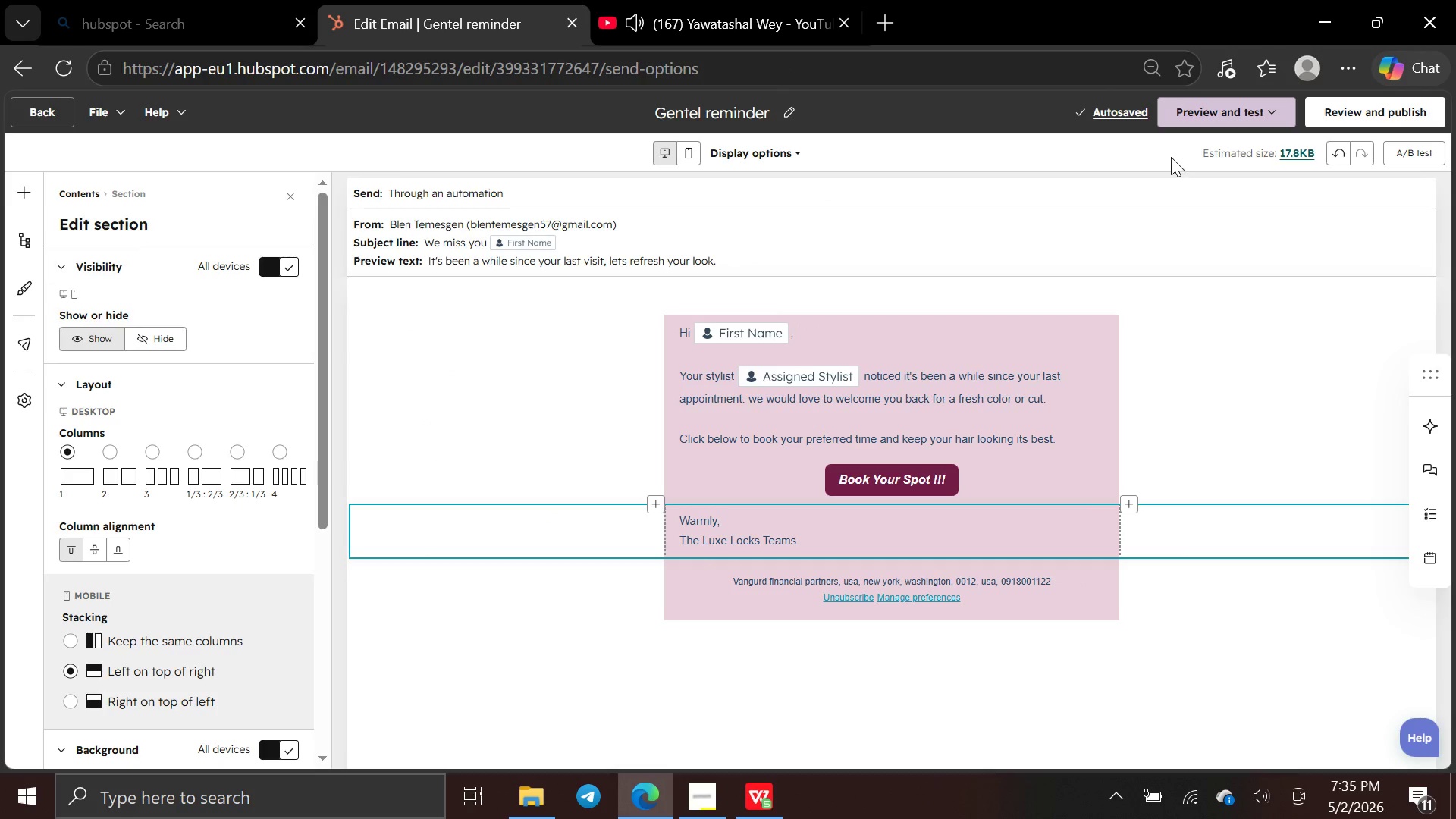 
left_click([1397, 126])
 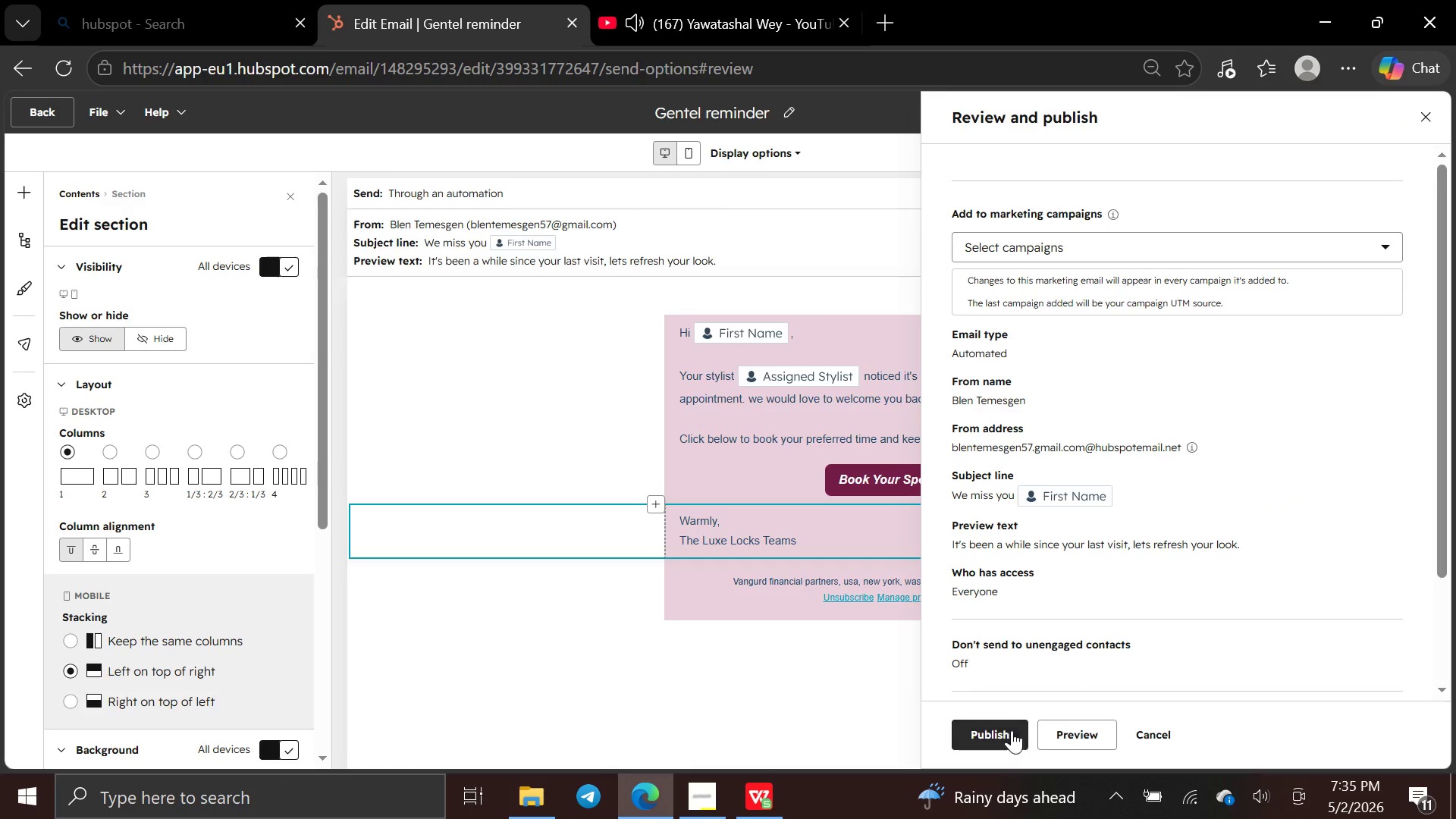 
left_click([1002, 733])
 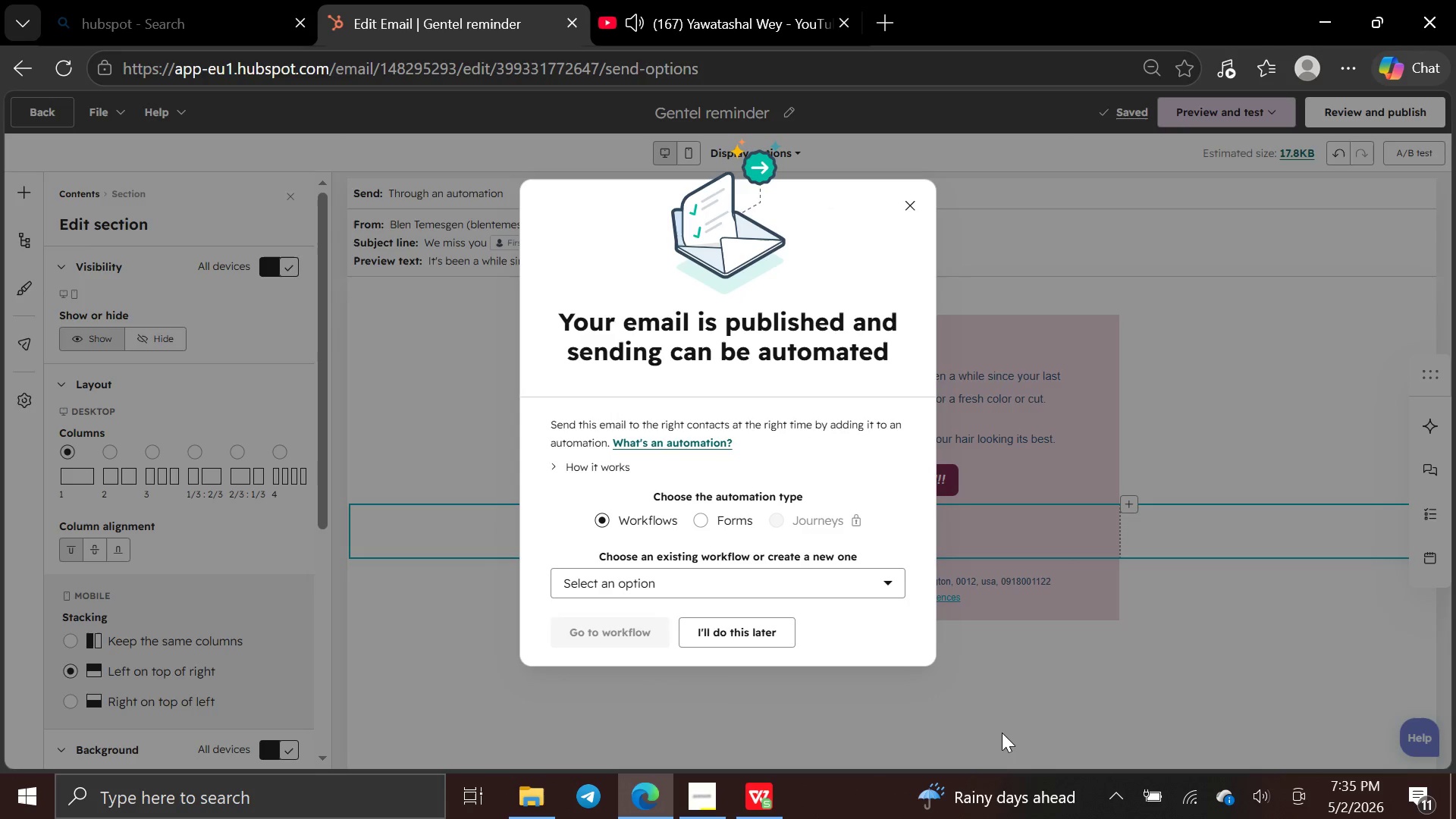 
wait(7.59)
 